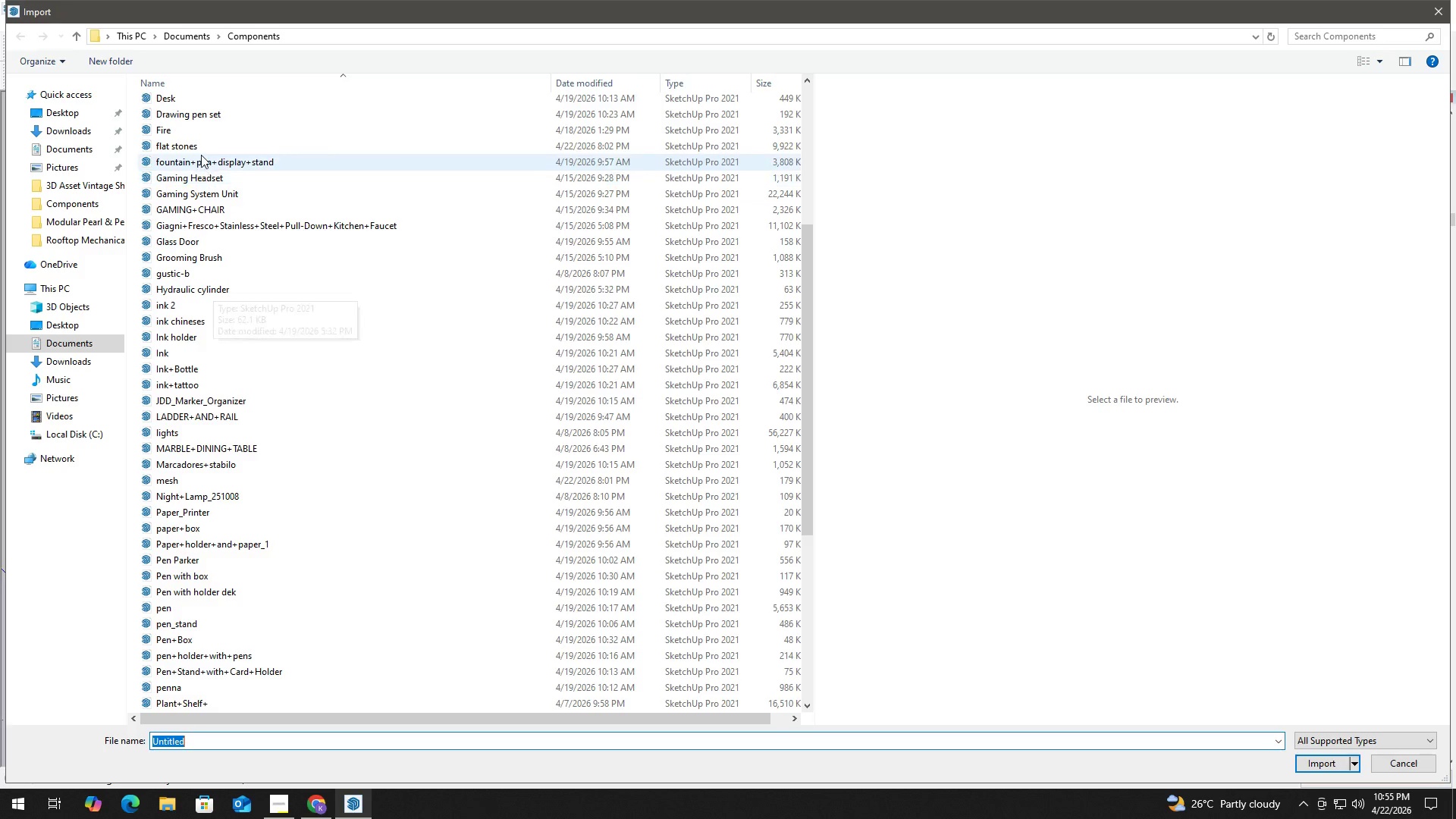 
left_click([201, 151])
 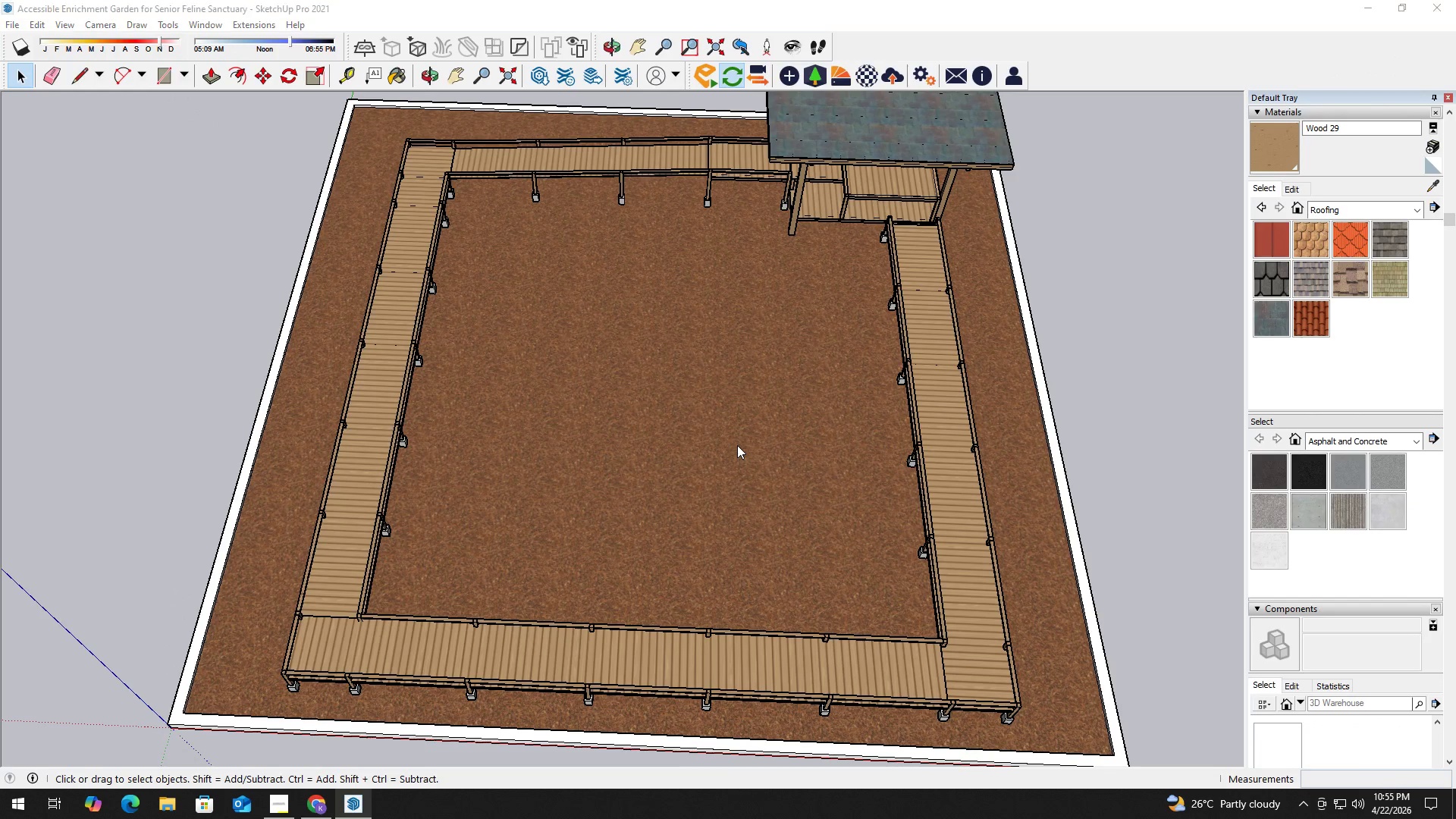 
left_click([849, 447])
 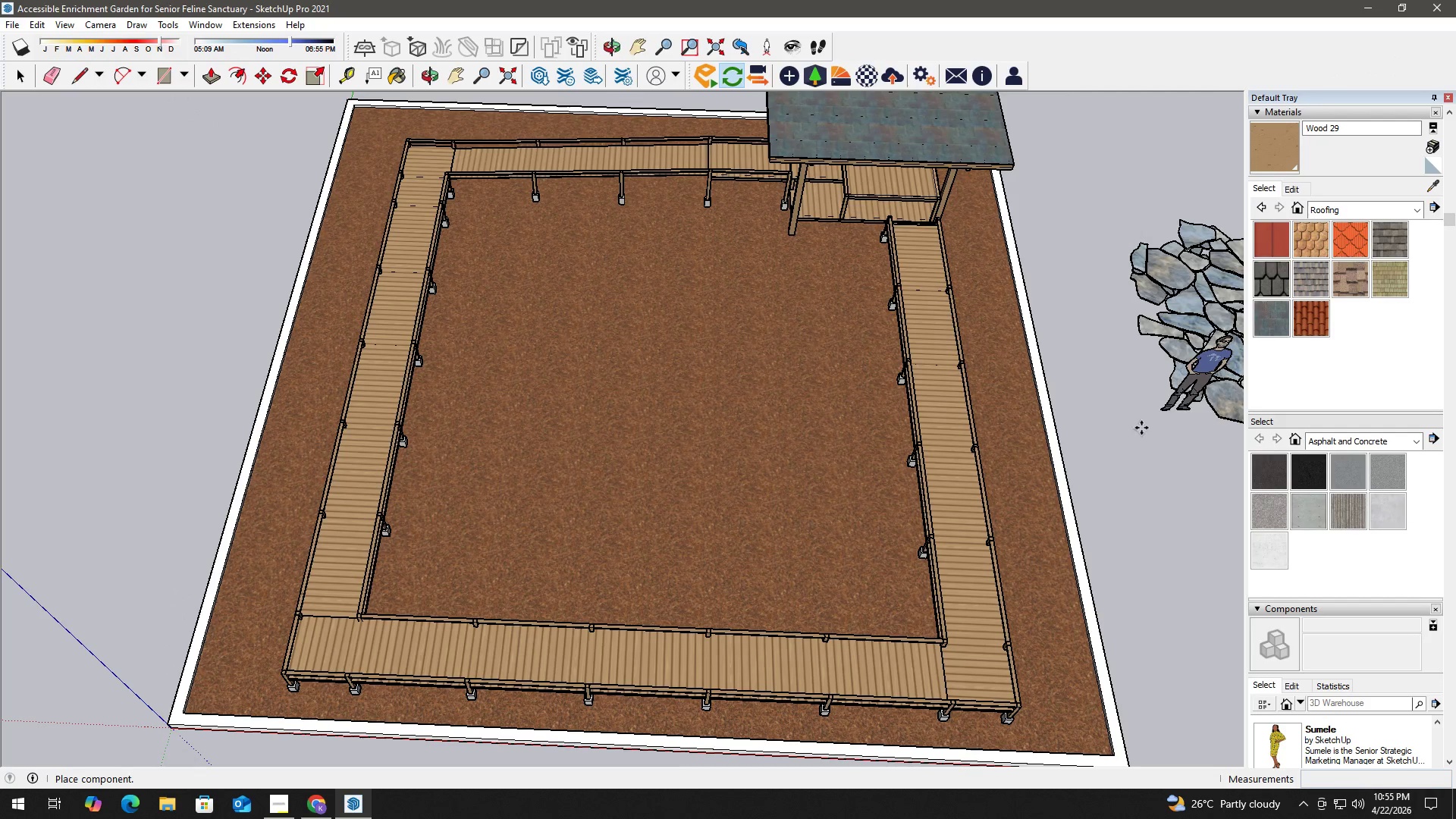 
left_click([1141, 428])
 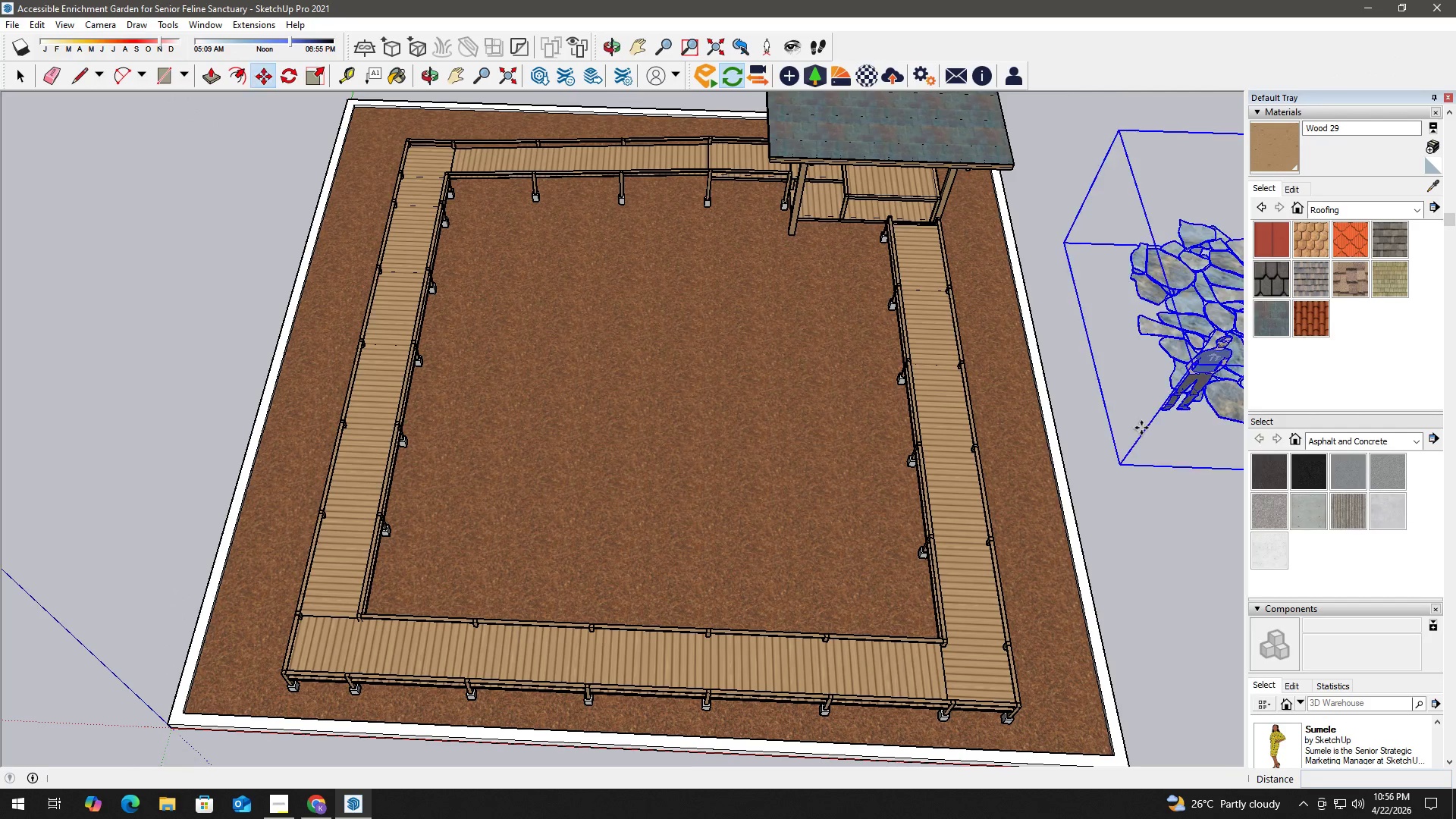 
key(Space)
 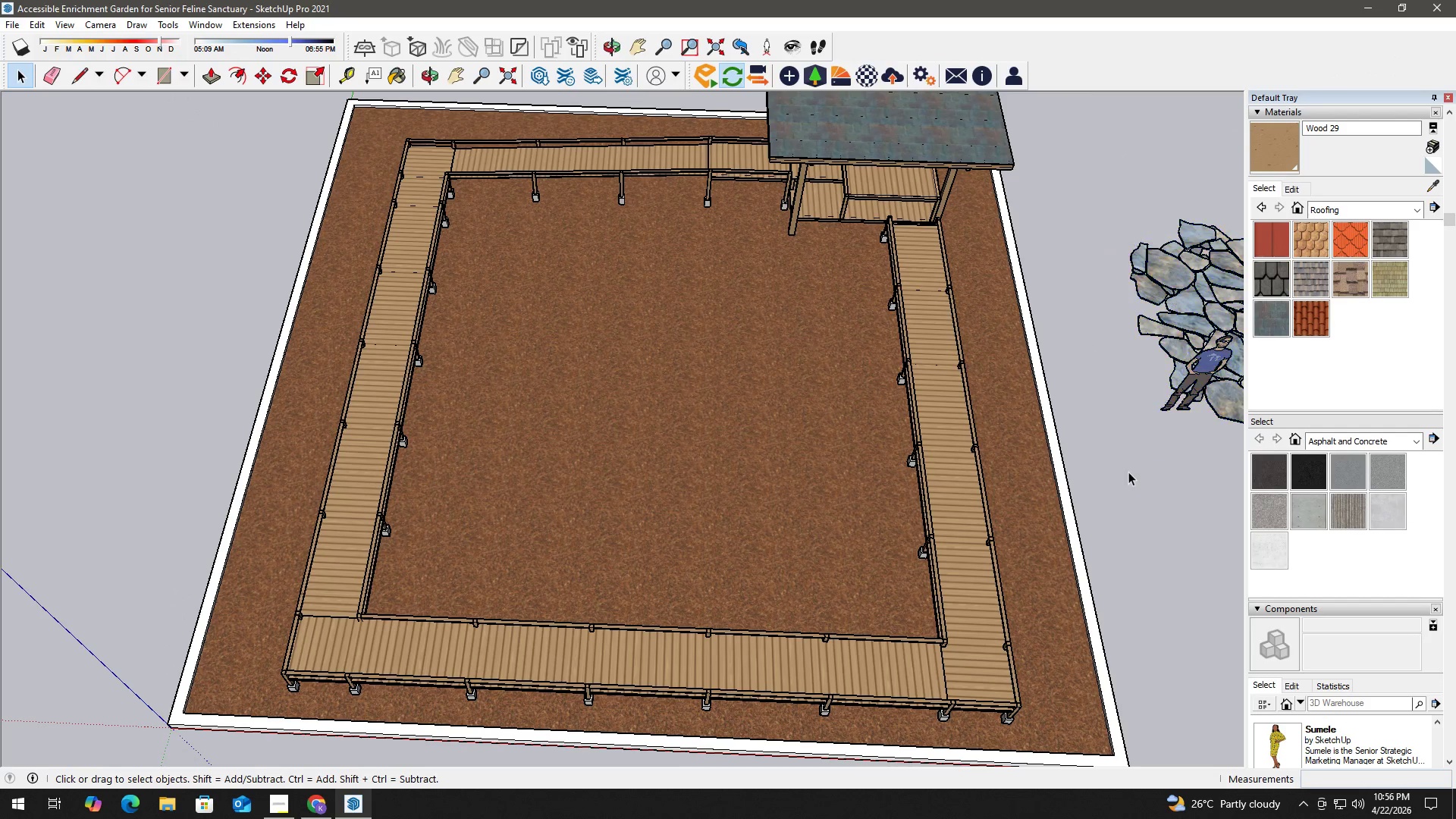 
key(H)
 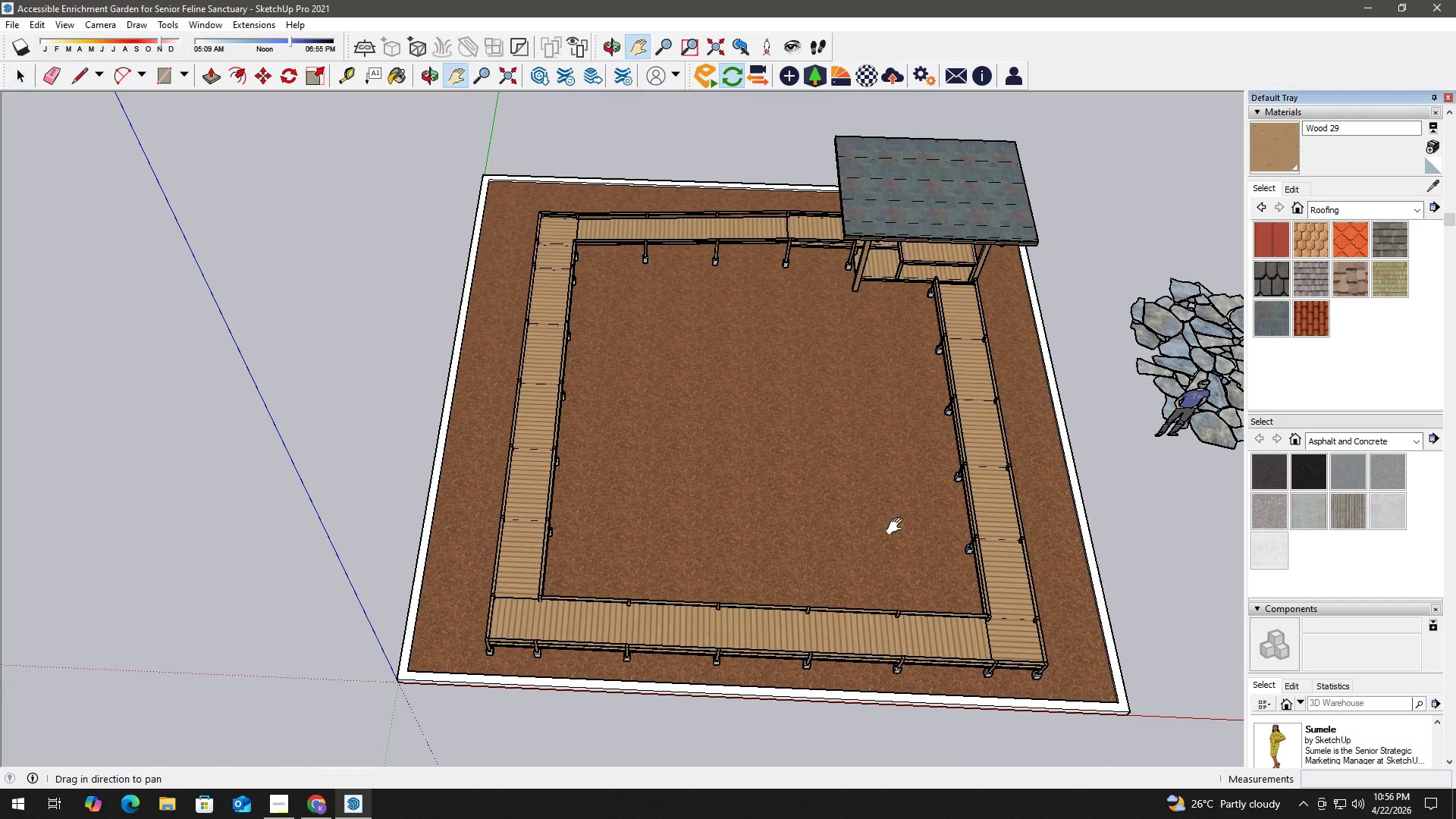 
left_click_drag(start_coordinate=[898, 526], to_coordinate=[824, 355])
 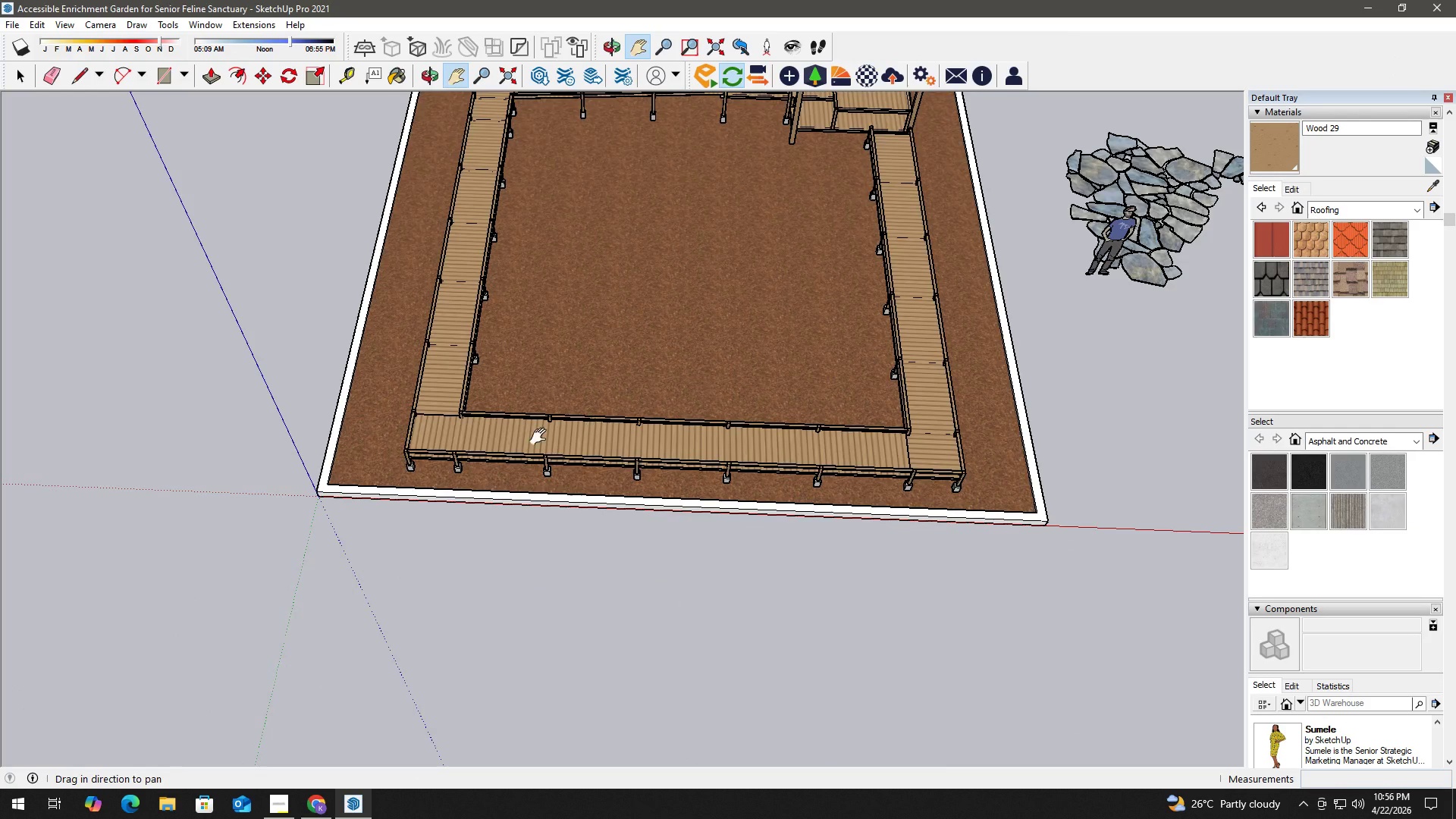 
scroll: coordinate [1131, 536], scroll_direction: down, amount: 3.0
 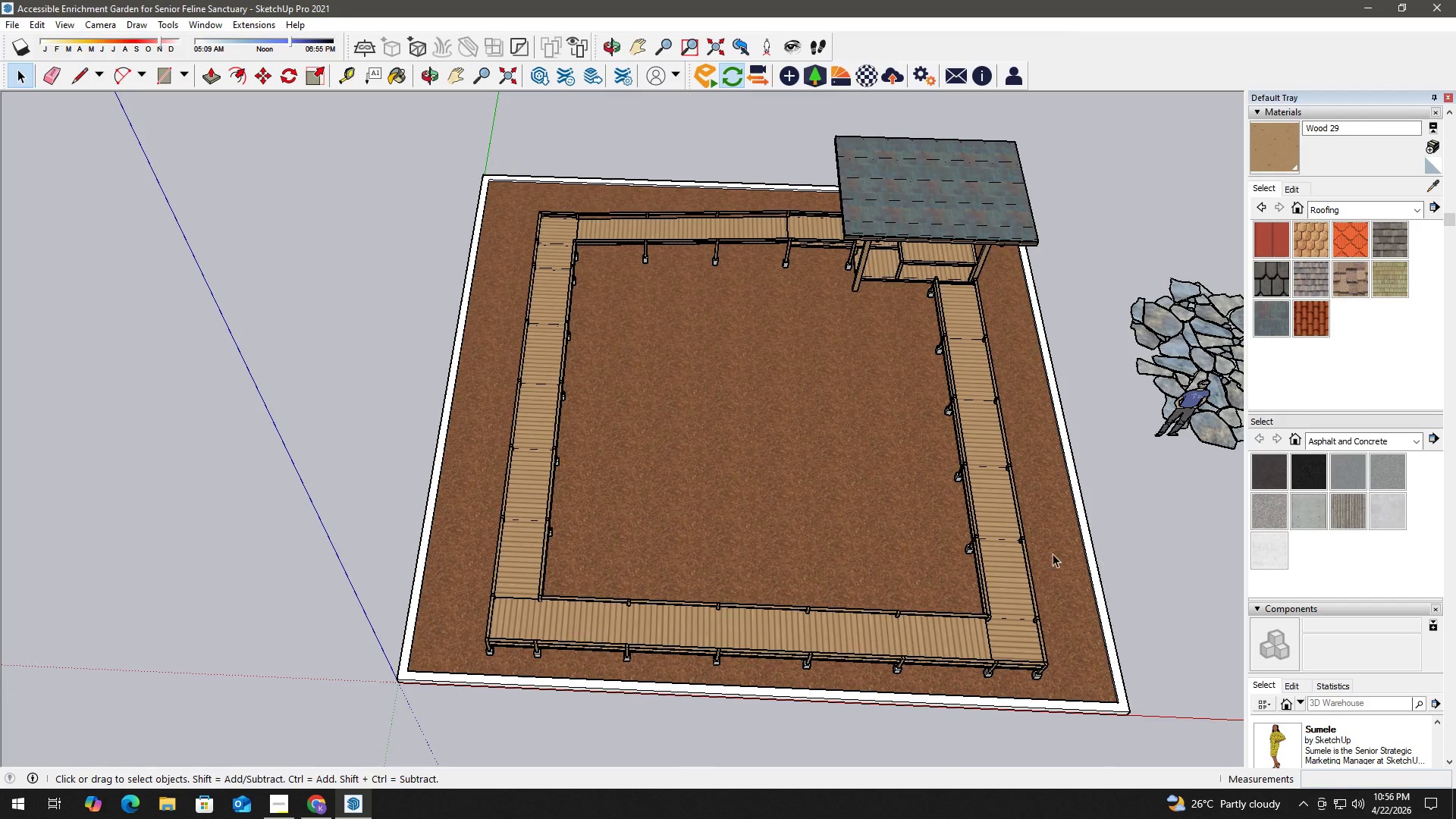 
key(Space)
 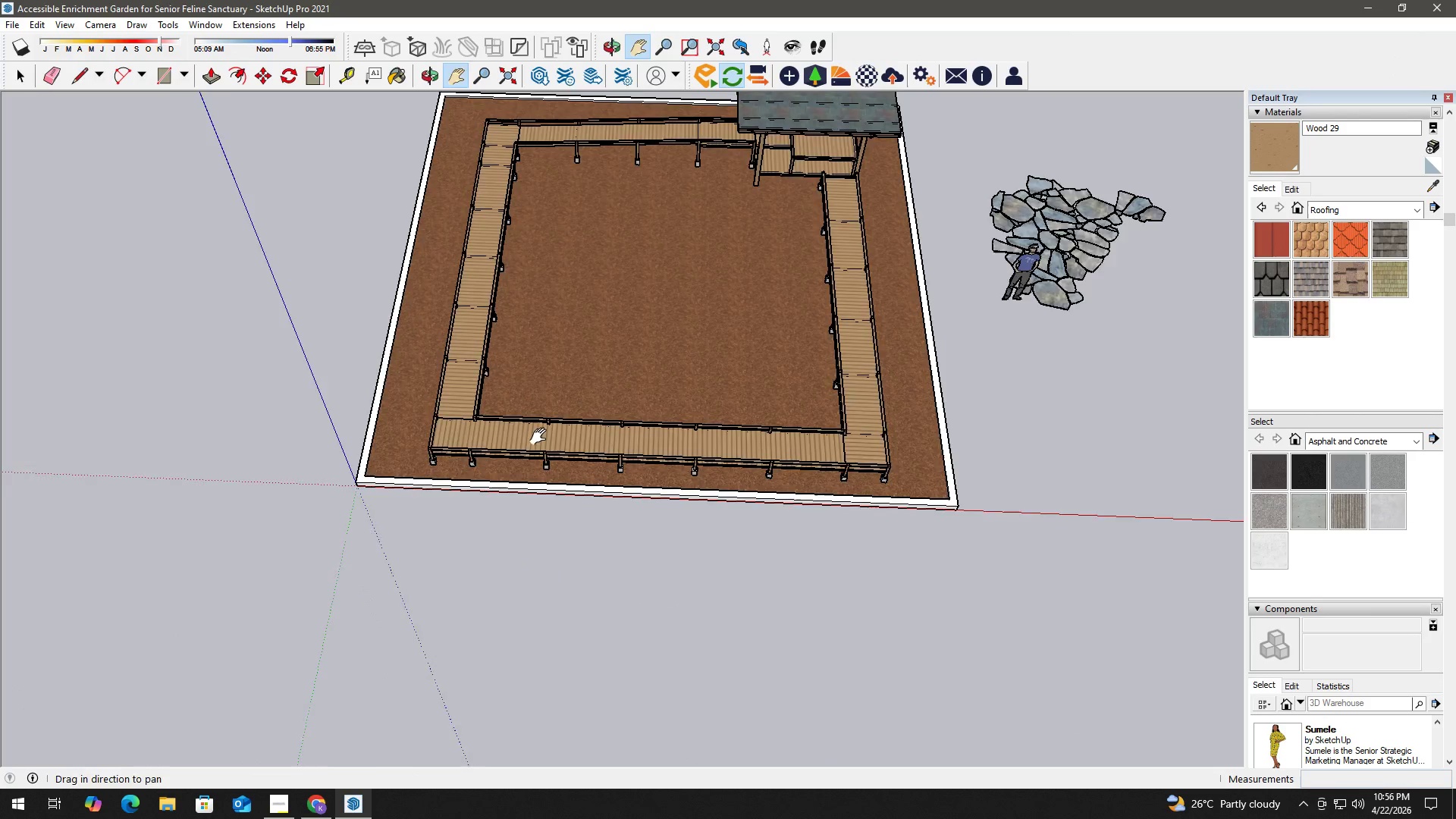 
scroll: coordinate [541, 437], scroll_direction: down, amount: 3.0
 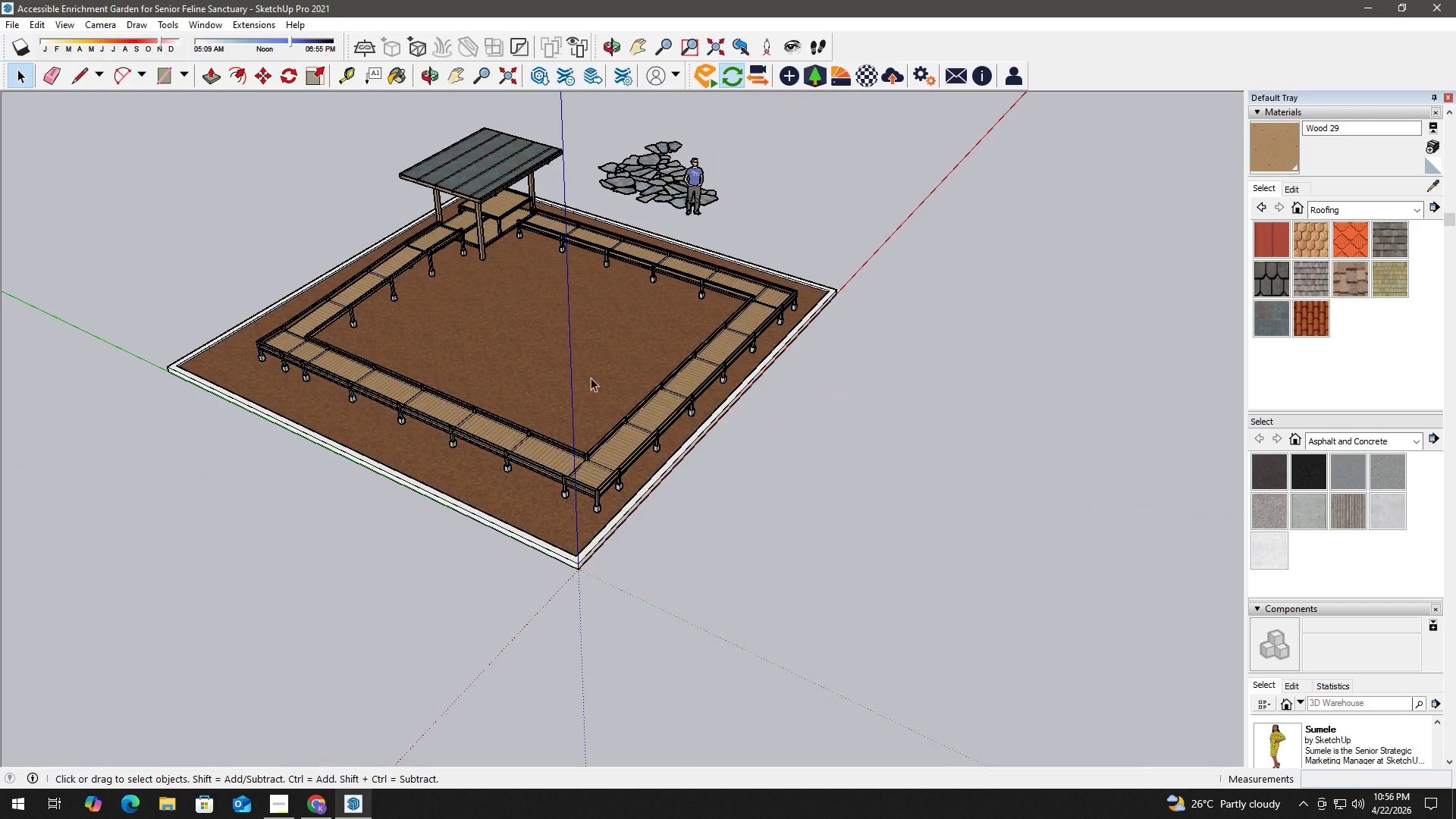 
left_click([632, 434])
 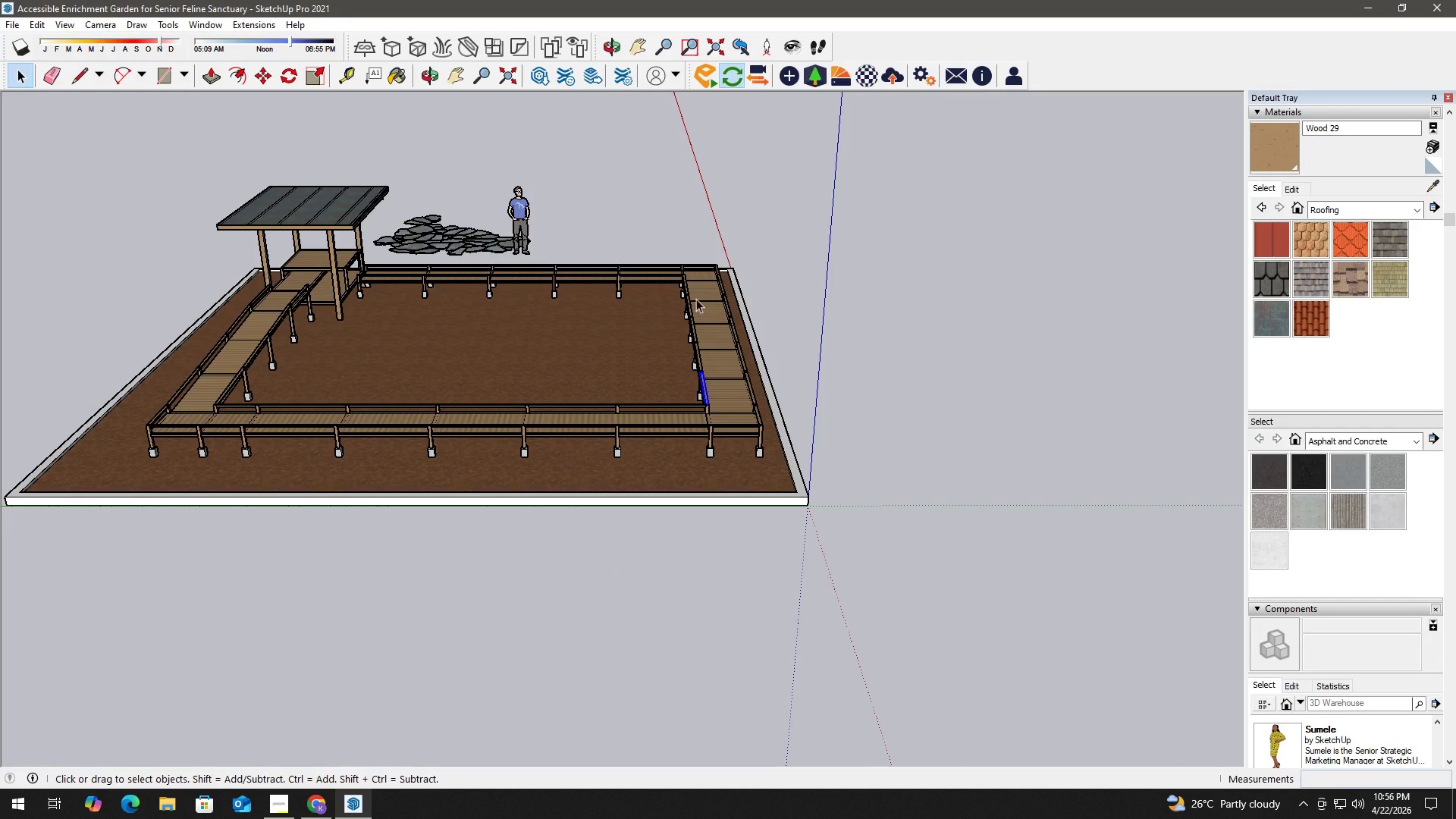 
scroll: coordinate [579, 404], scroll_direction: up, amount: 2.0
 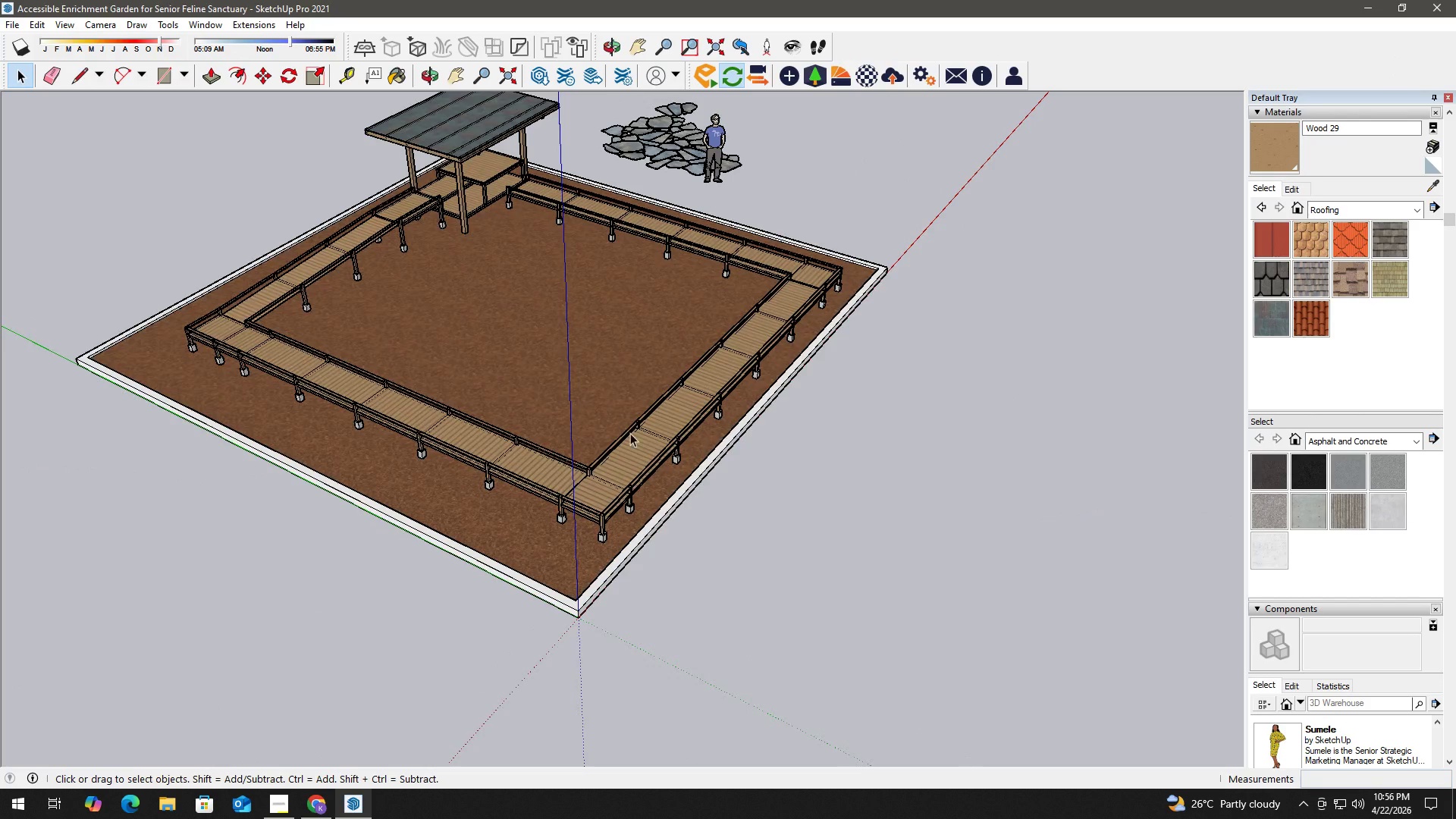 
left_click_drag(start_coordinate=[632, 227], to_coordinate=[848, 487])
 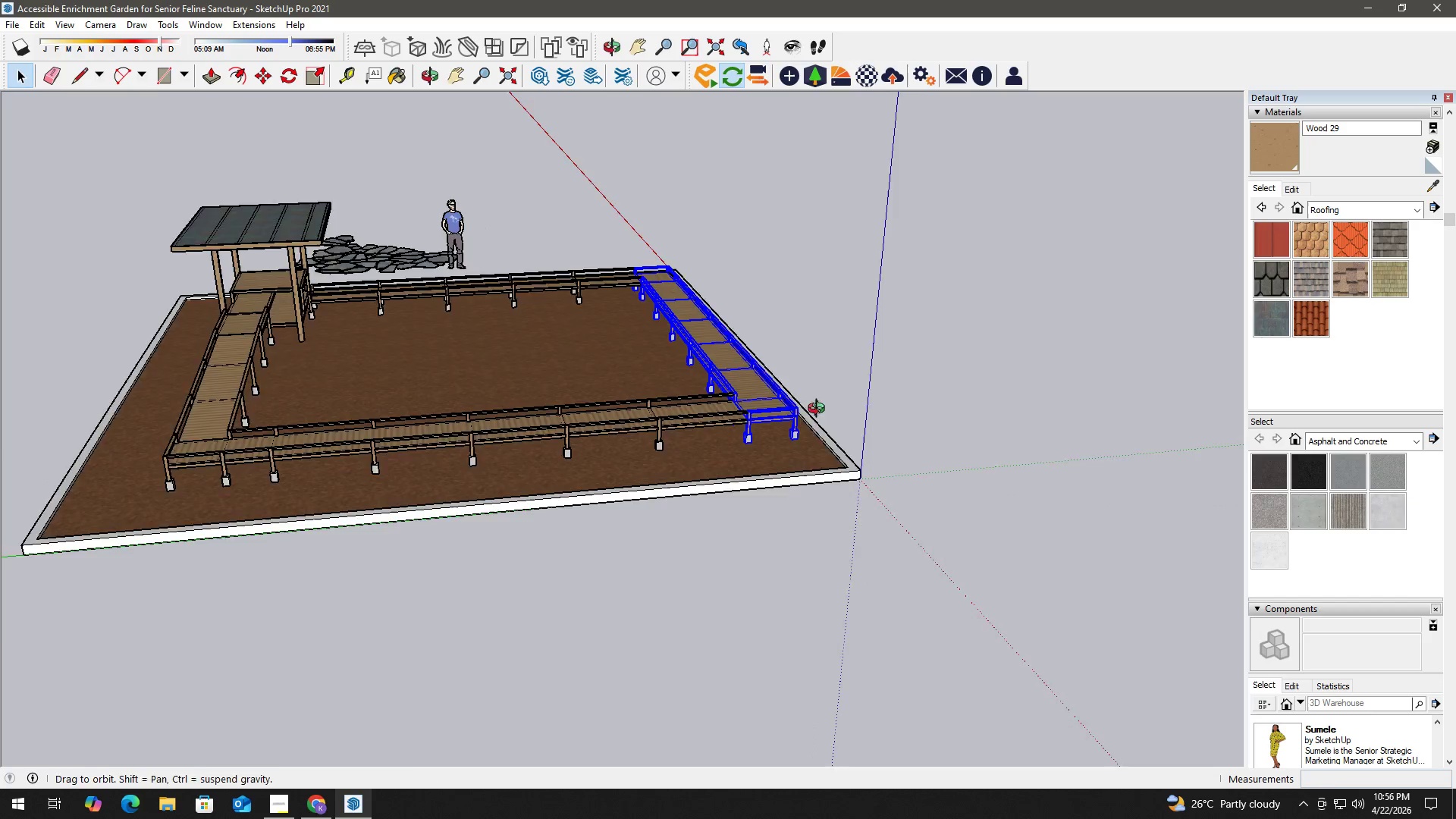 
key(Control+ControlLeft)
 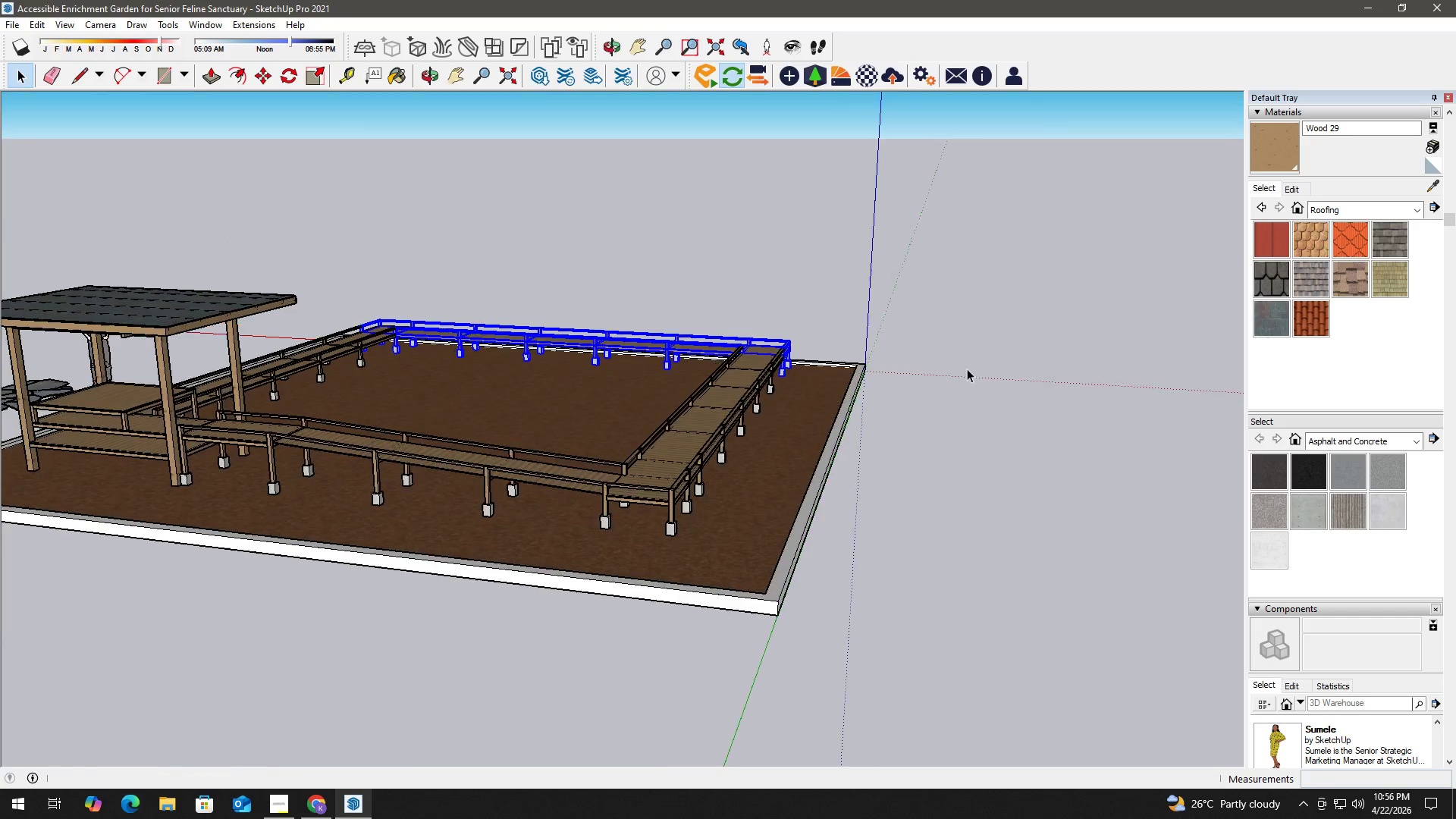 
hold_key(key=ControlLeft, duration=0.75)
left_click_drag(start_coordinate=[615, 260], to_coordinate=[960, 548])
 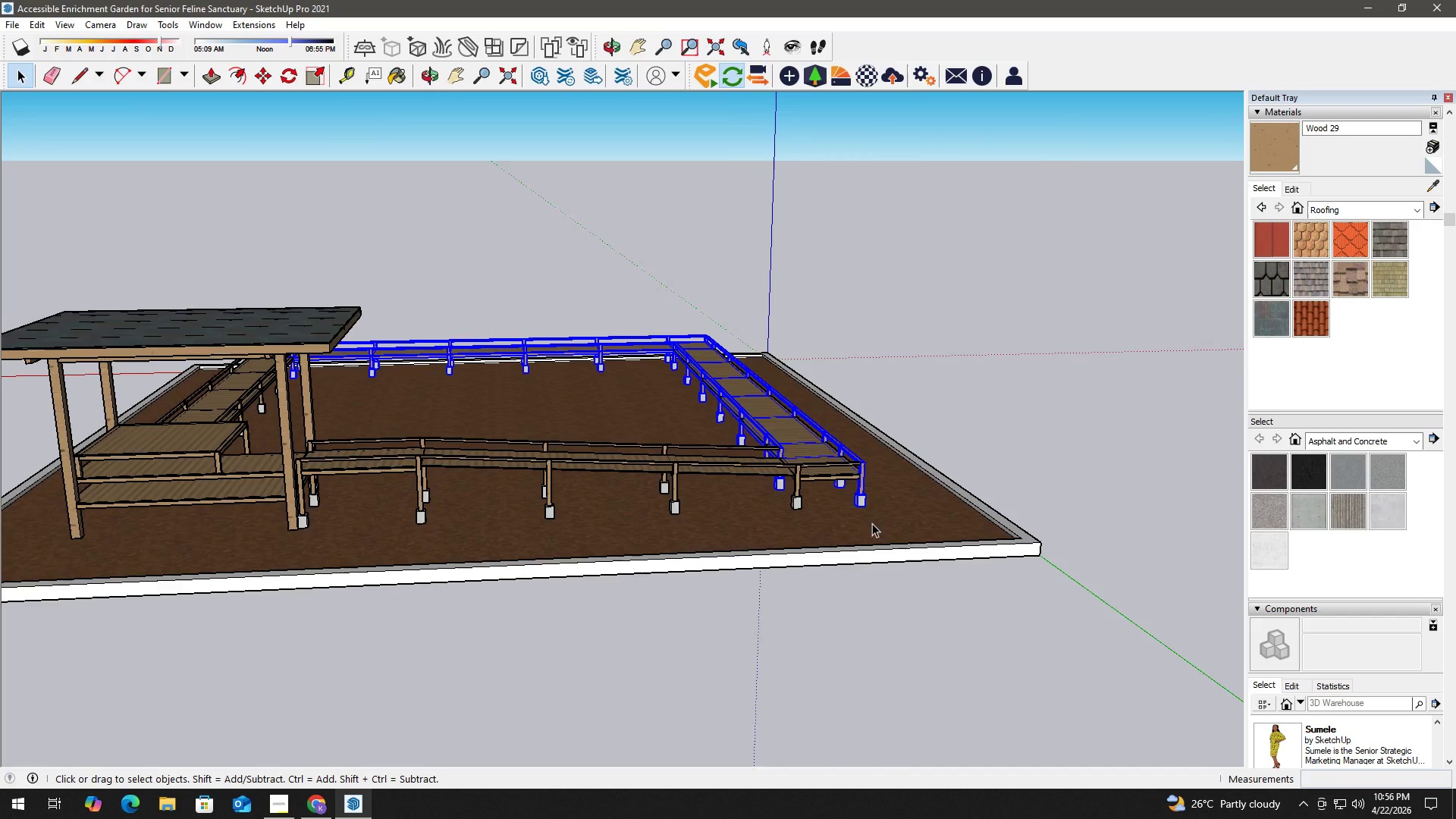 
hold_key(key=ControlLeft, duration=0.62)
left_click_drag(start_coordinate=[680, 278], to_coordinate=[952, 540])
 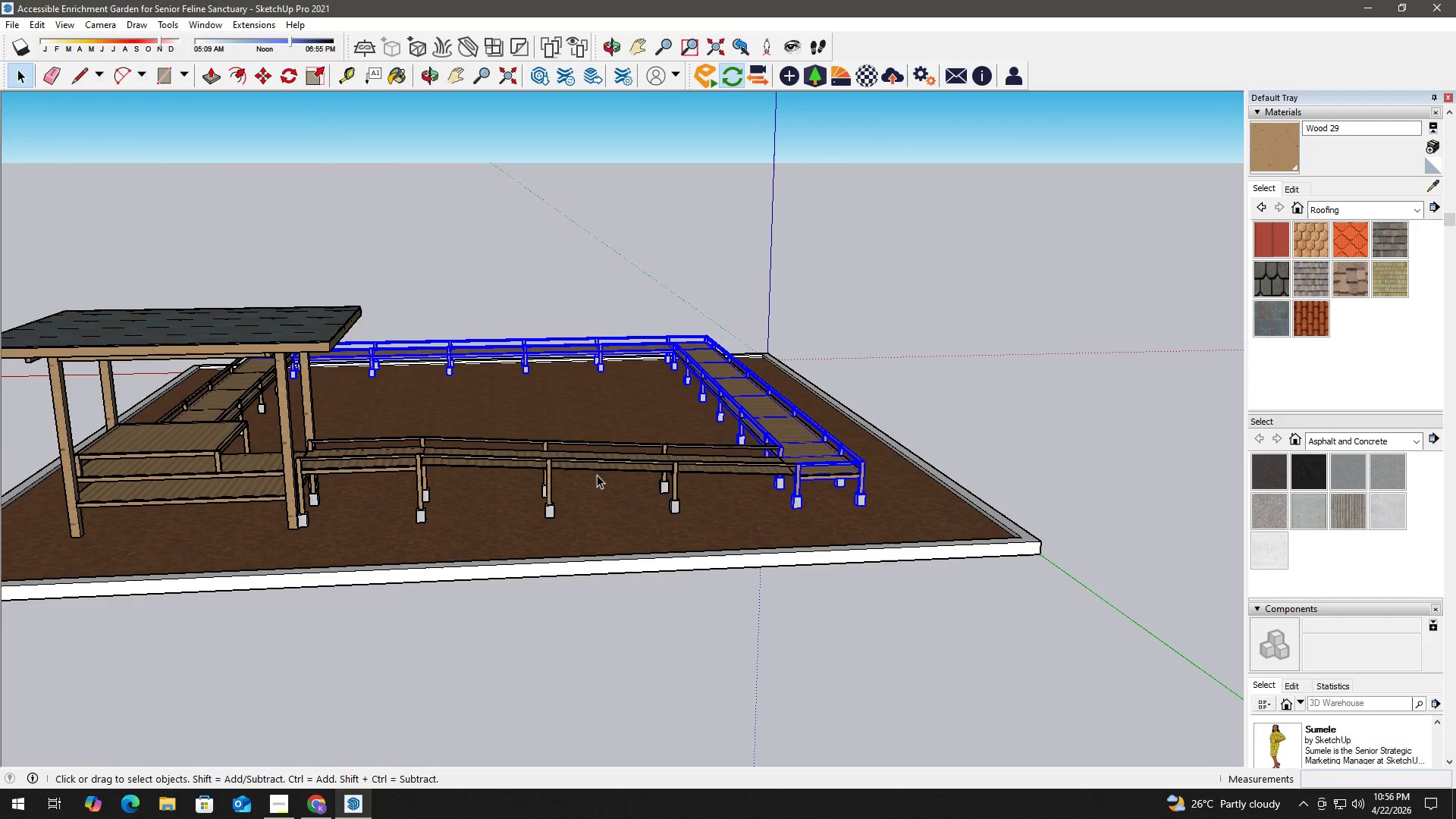 
hold_key(key=ControlLeft, duration=0.58)
 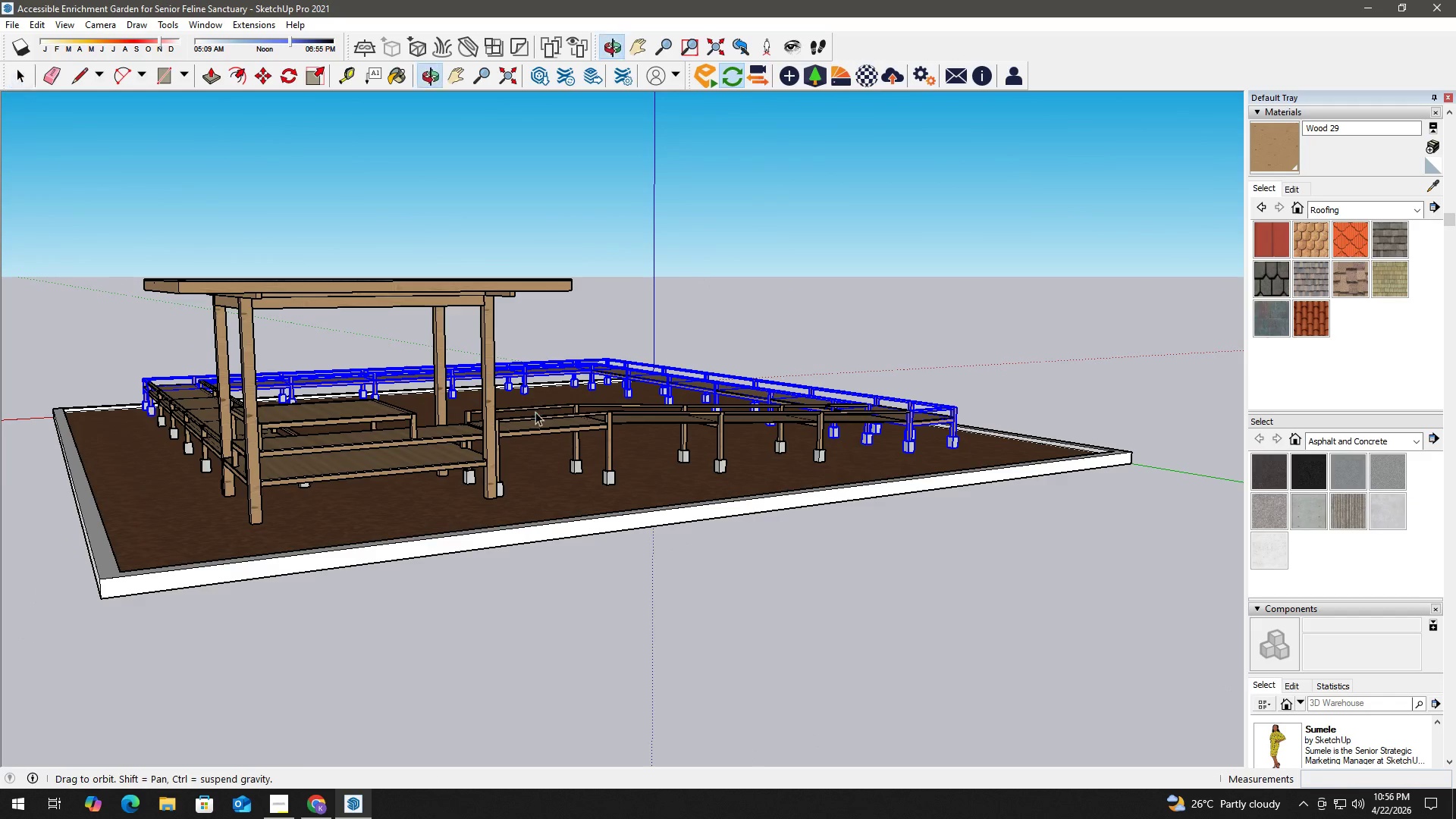 
hold_key(key=ControlLeft, duration=0.83)
left_click_drag(start_coordinate=[538, 362], to_coordinate=[990, 545])
 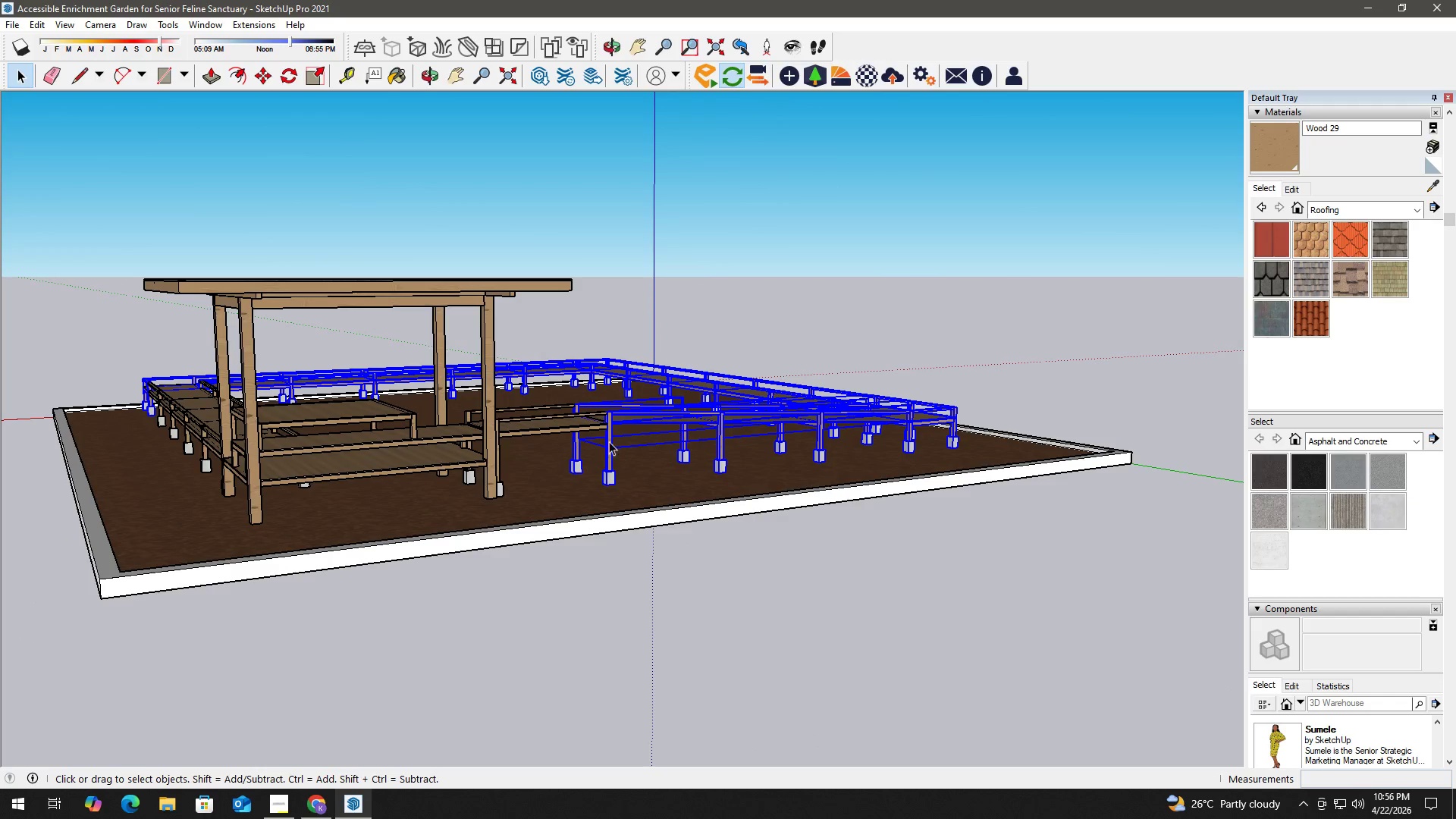 
hold_key(key=ControlLeft, duration=0.77)
 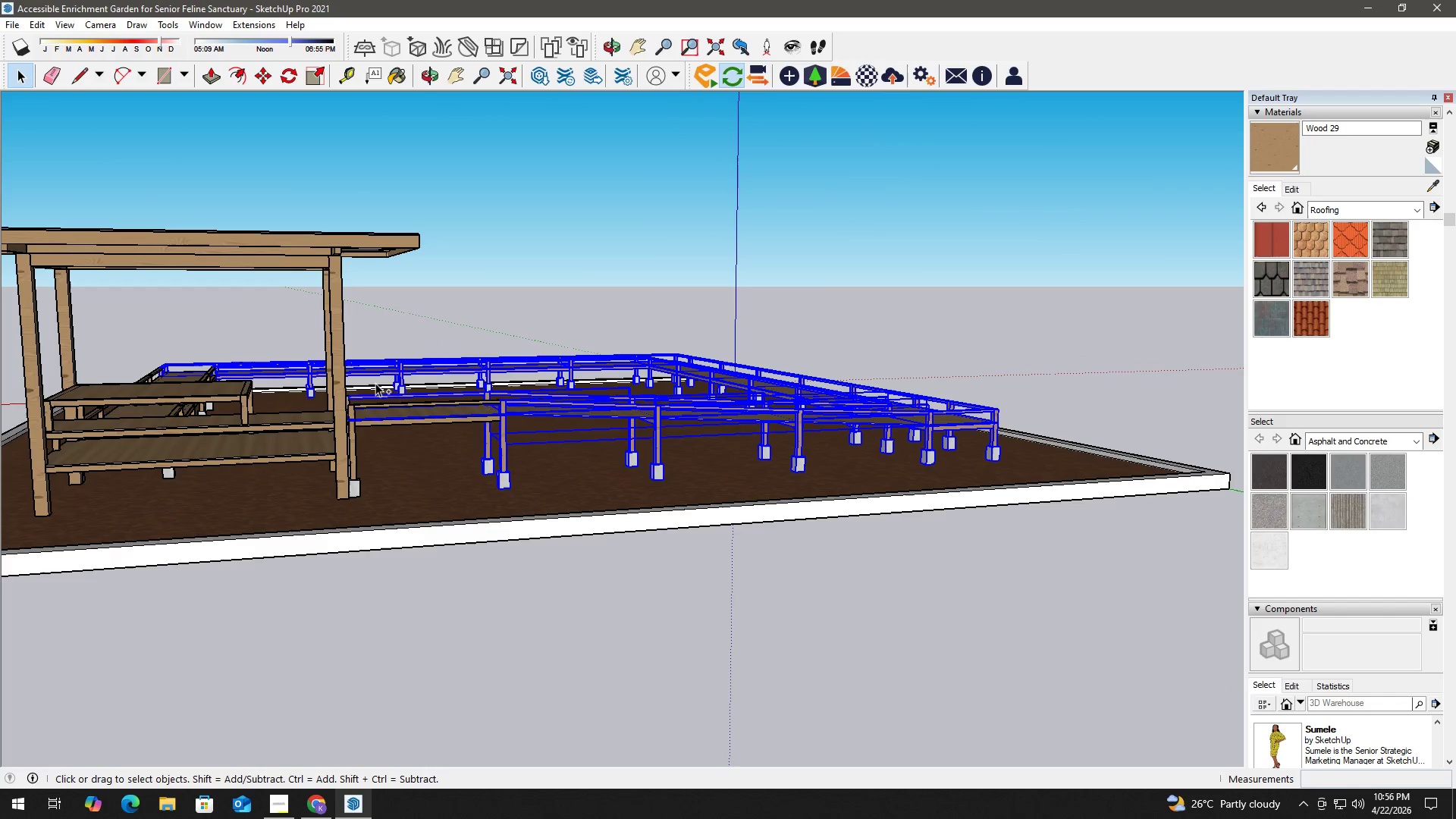 
scroll: coordinate [568, 434], scroll_direction: up, amount: 2.0
 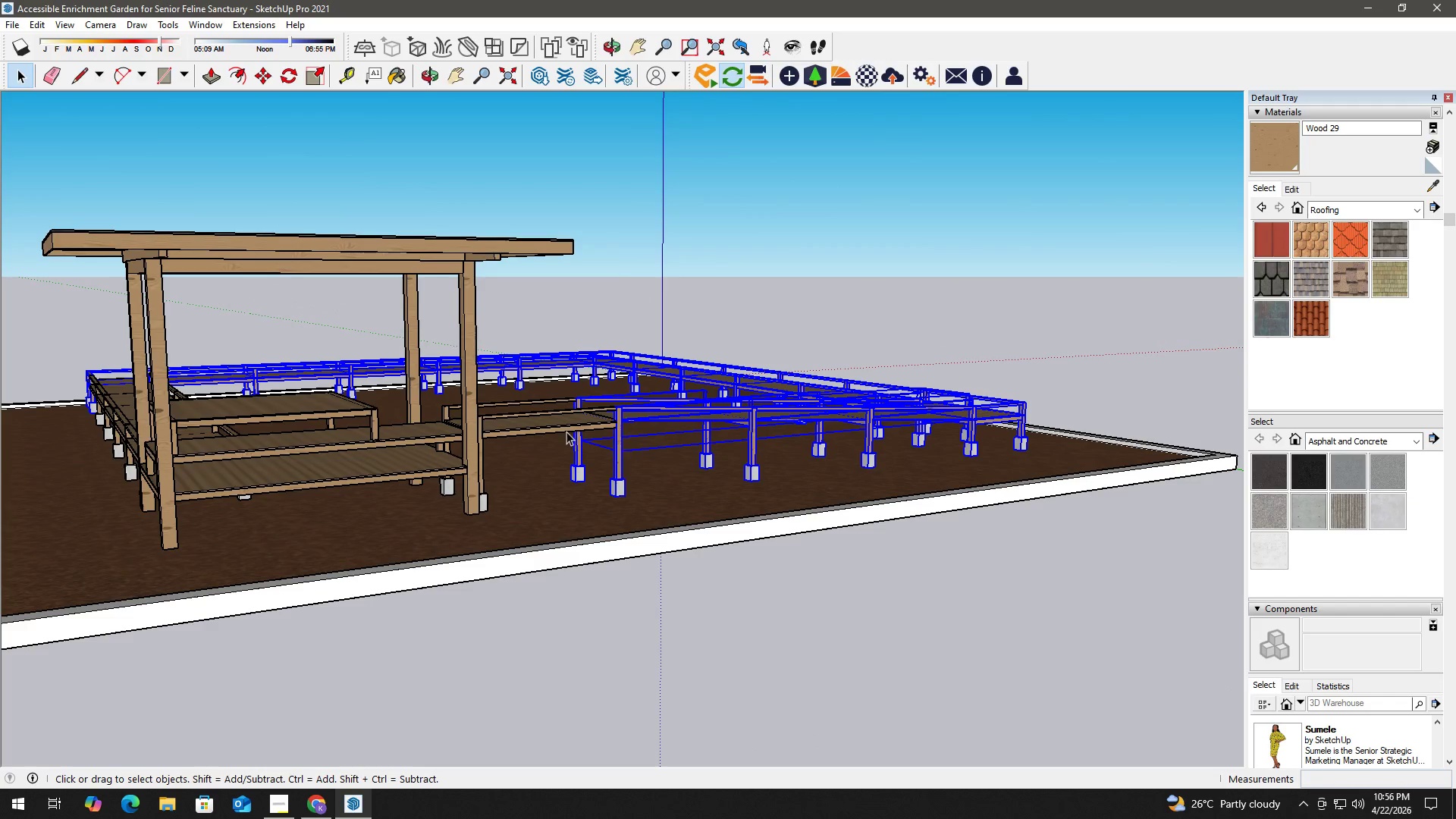 
double_click([537, 403])
 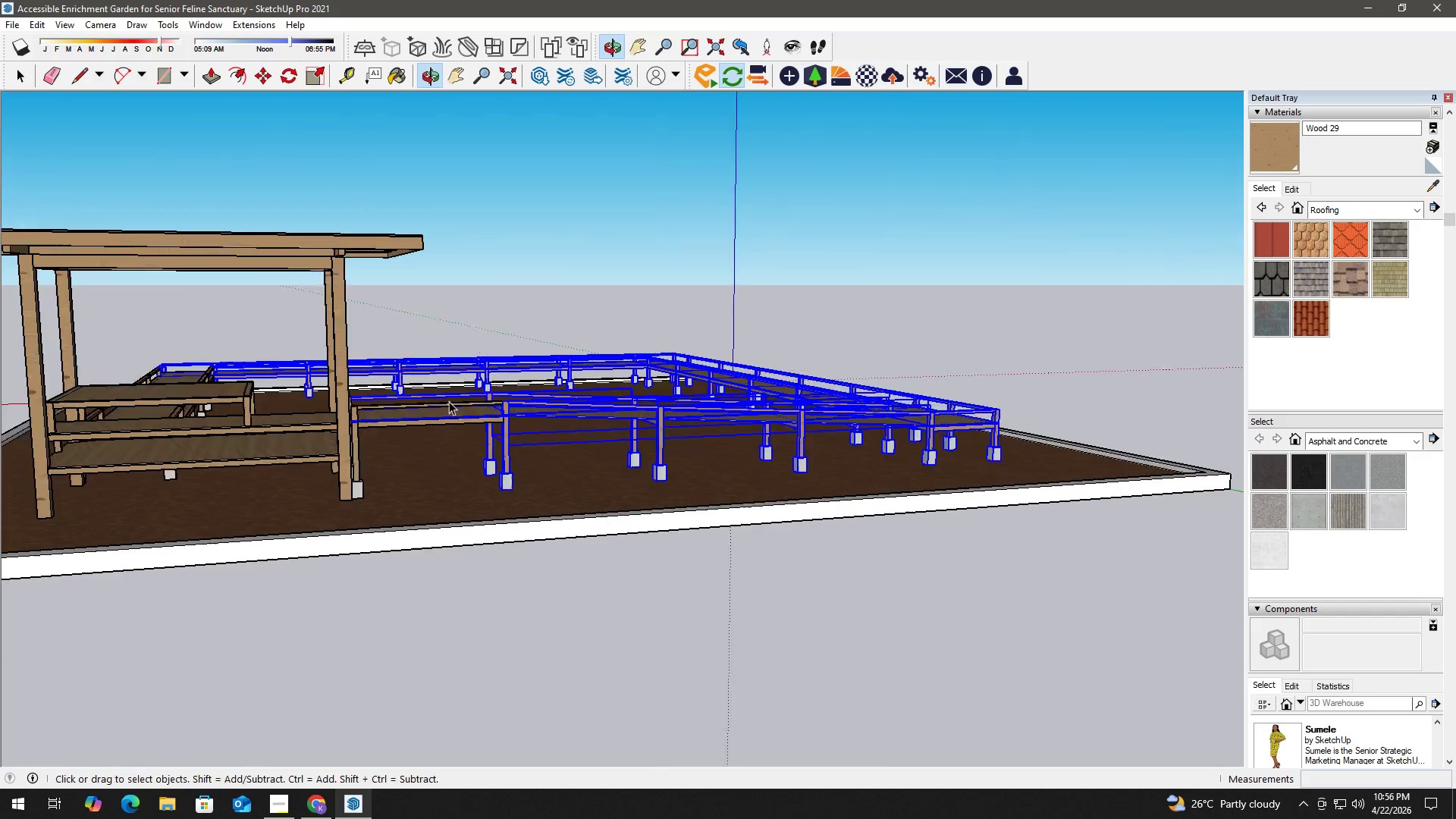 
hold_key(key=ControlLeft, duration=0.36)
 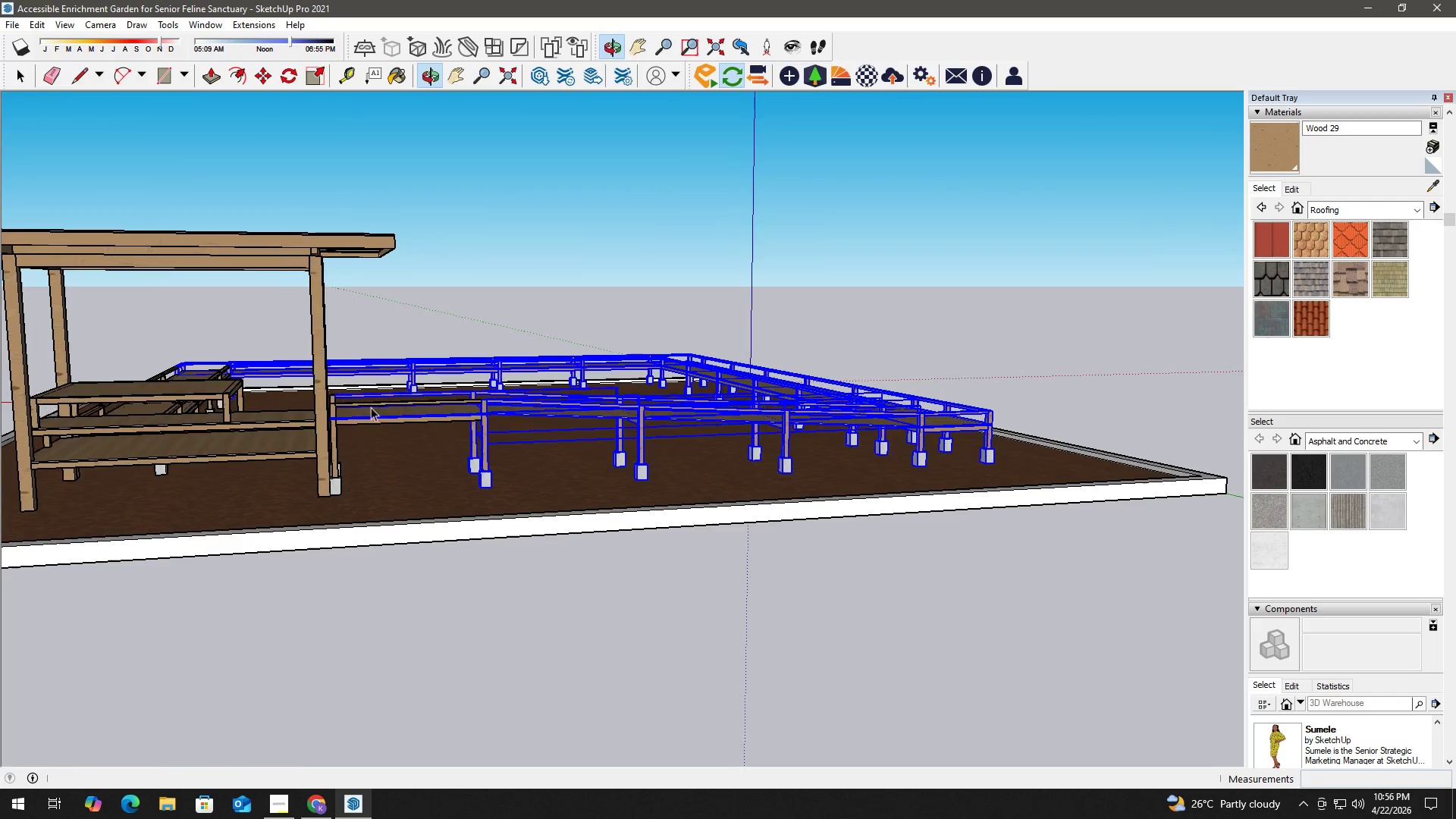 
hold_key(key=ControlLeft, duration=1.11)
left_click_drag(start_coordinate=[312, 377], to_coordinate=[510, 538])
 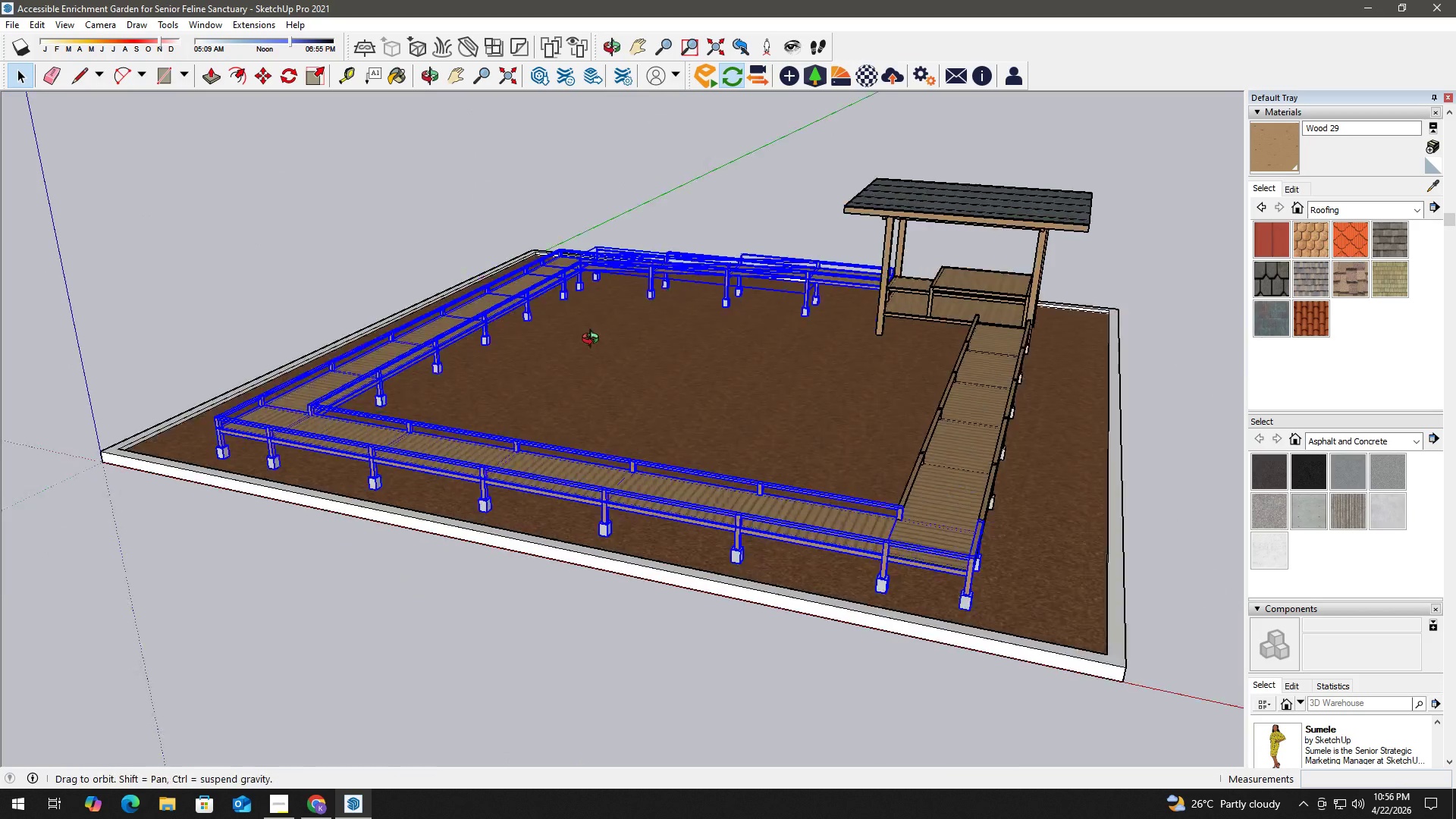 
hold_key(key=ControlLeft, duration=0.95)
left_click_drag(start_coordinate=[352, 344], to_coordinate=[705, 485])
 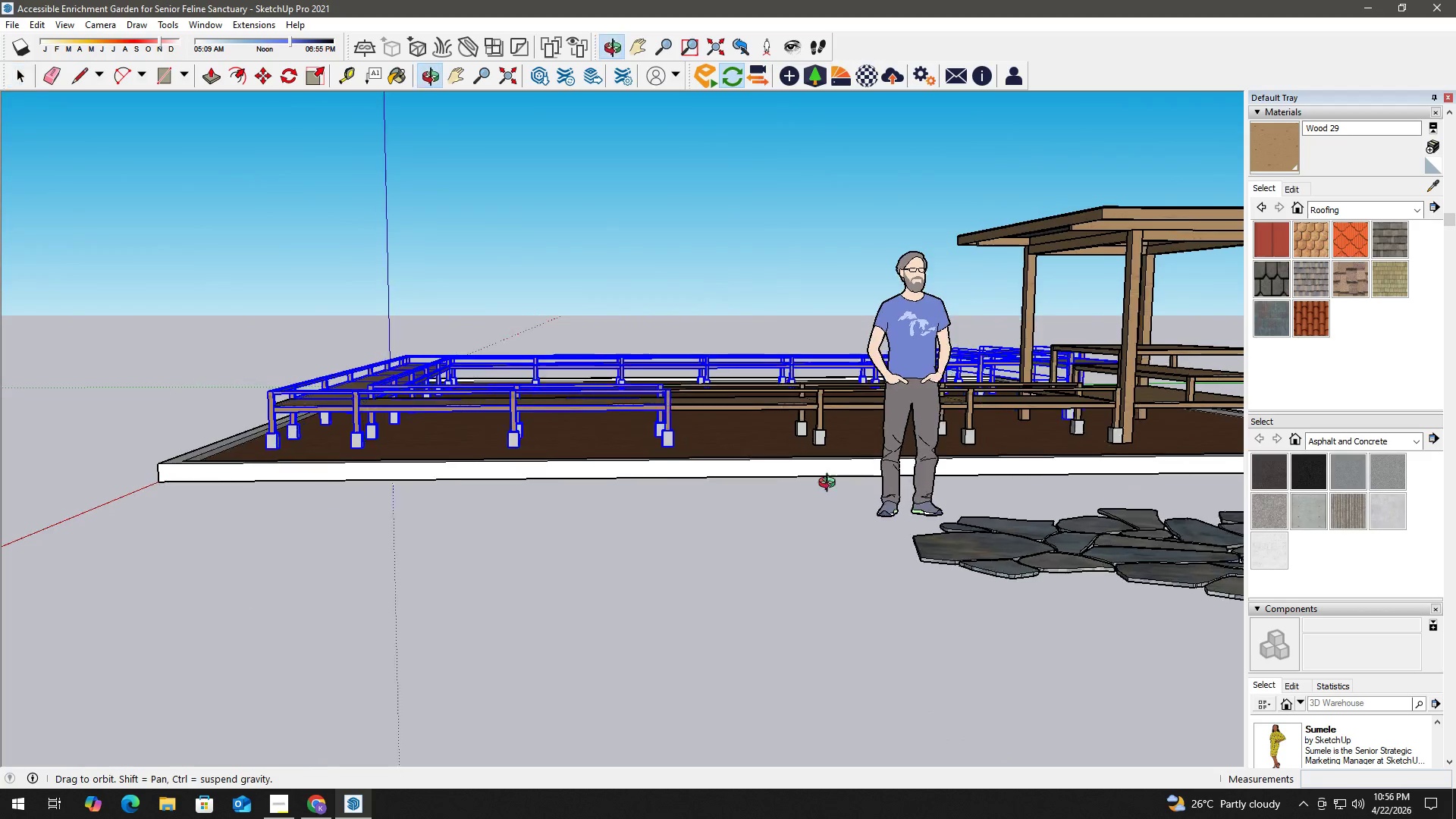 
hold_key(key=ControlLeft, duration=0.86)
left_click_drag(start_coordinate=[553, 351], to_coordinate=[861, 505])
 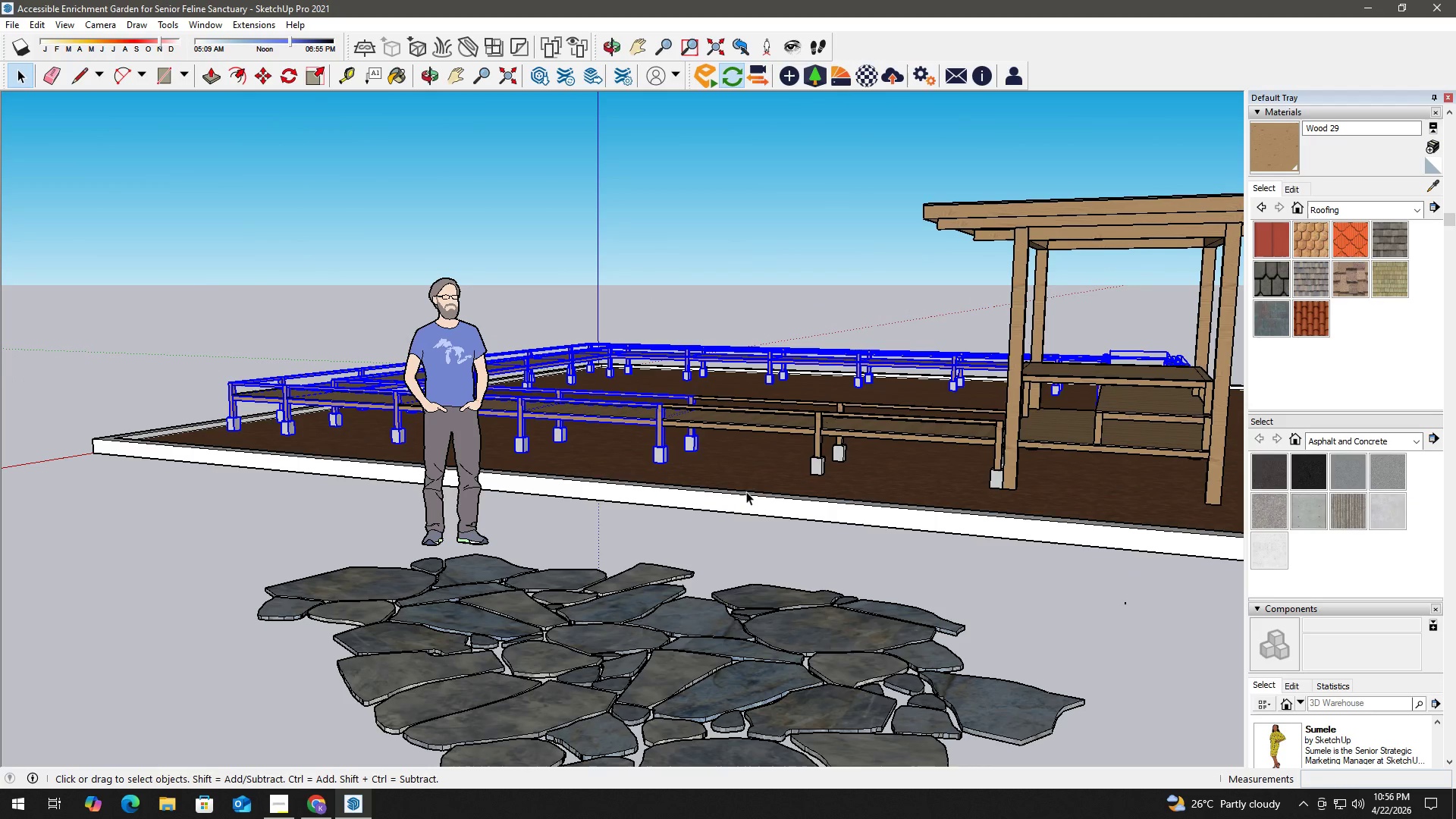 
hold_key(key=ControlLeft, duration=2.05)
left_click_drag(start_coordinate=[618, 344], to_coordinate=[1011, 539])
 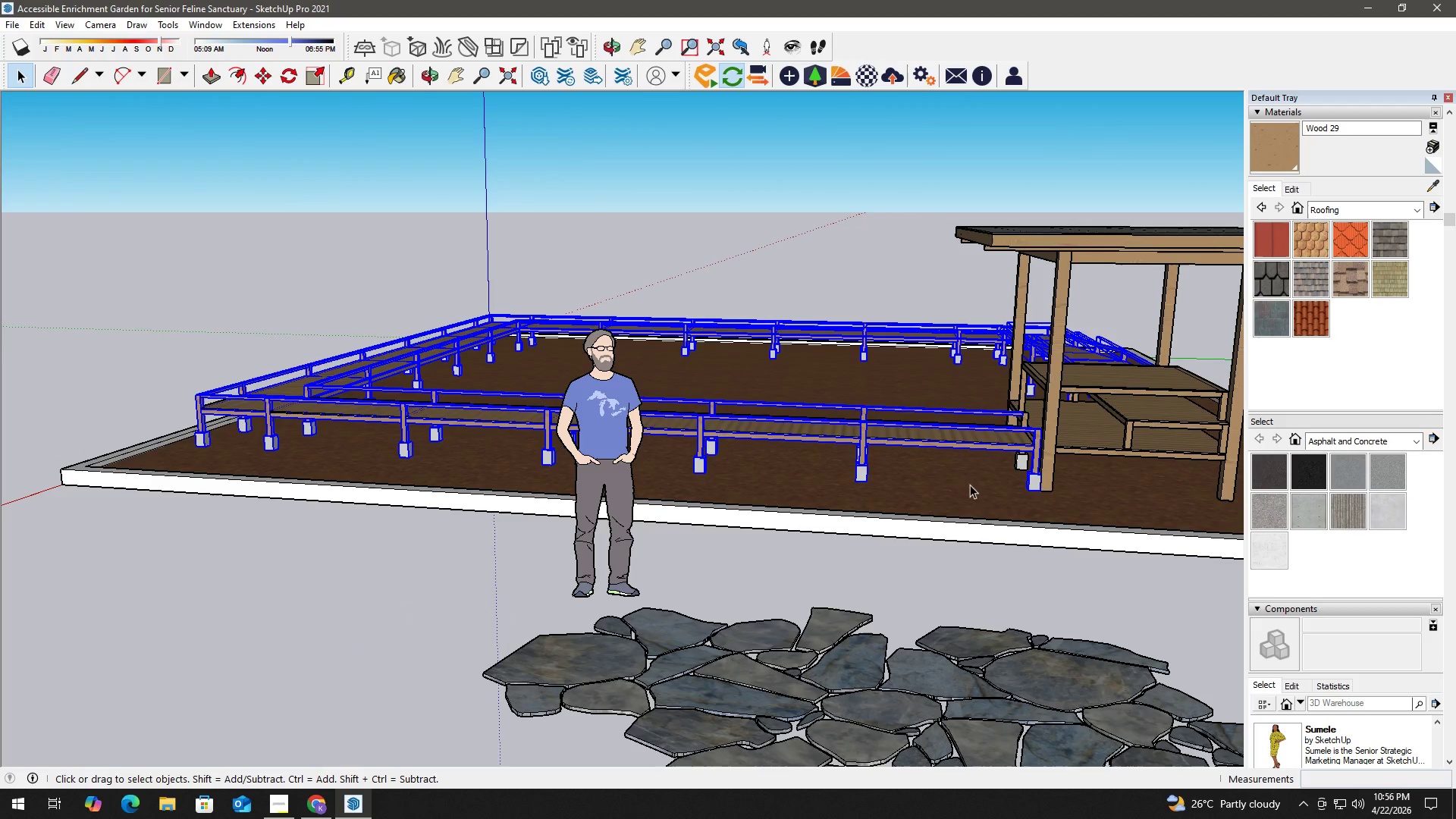 
hold_key(key=ControlLeft, duration=1.27)
left_click_drag(start_coordinate=[923, 380], to_coordinate=[1043, 522])
 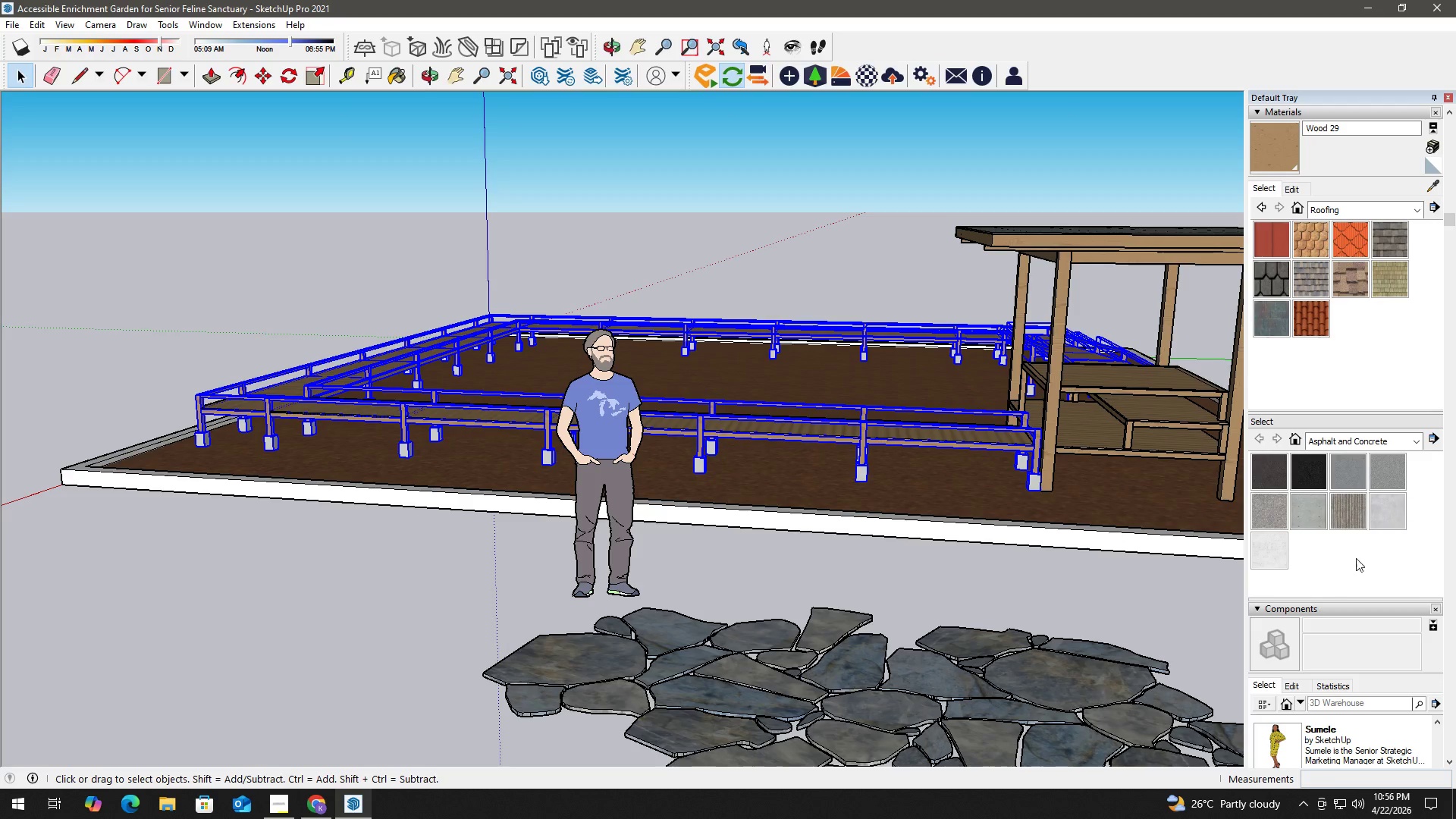 
scroll: coordinate [1448, 591], scroll_direction: down, amount: 3.0
 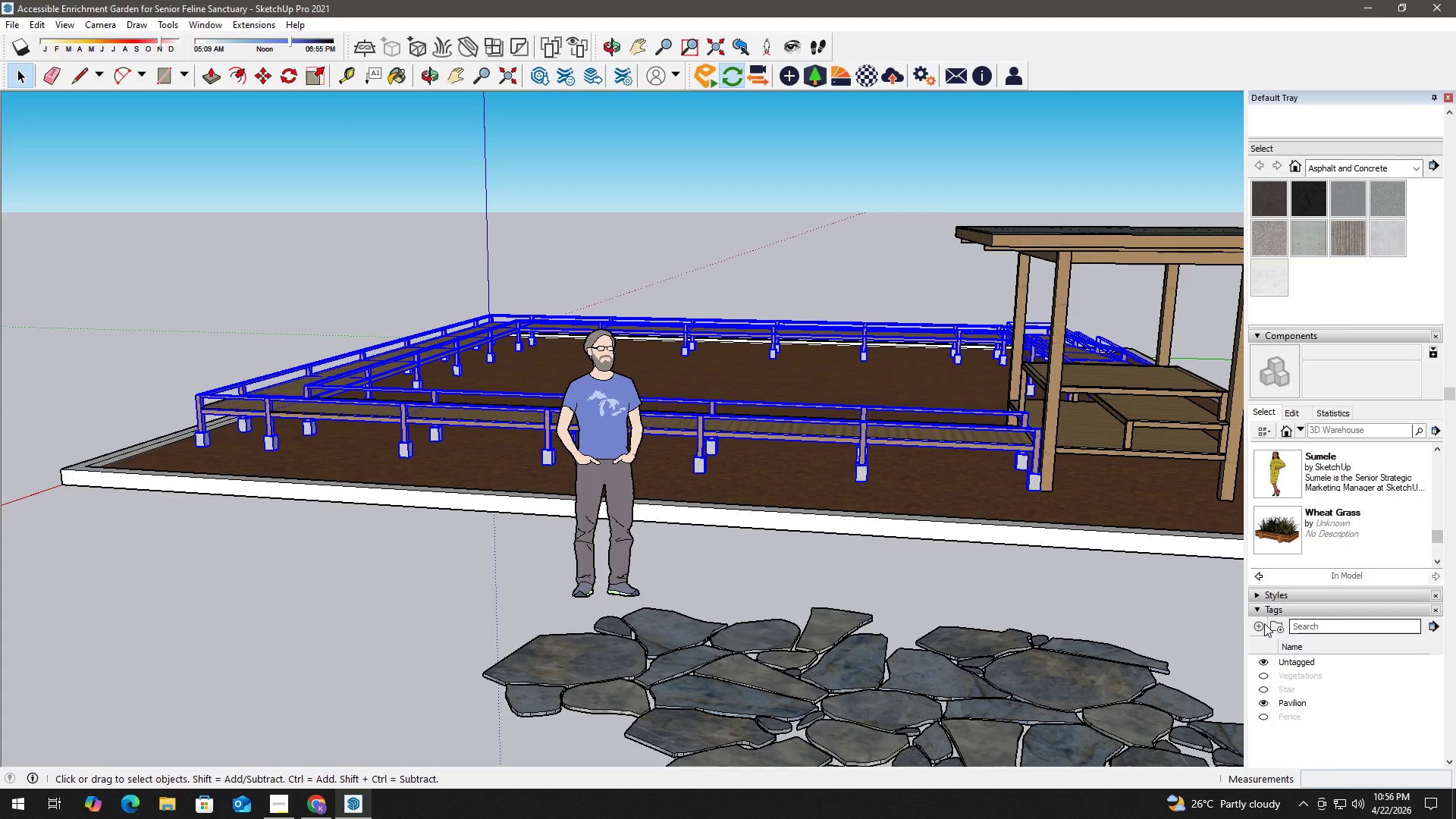 
left_click([1257, 623])
 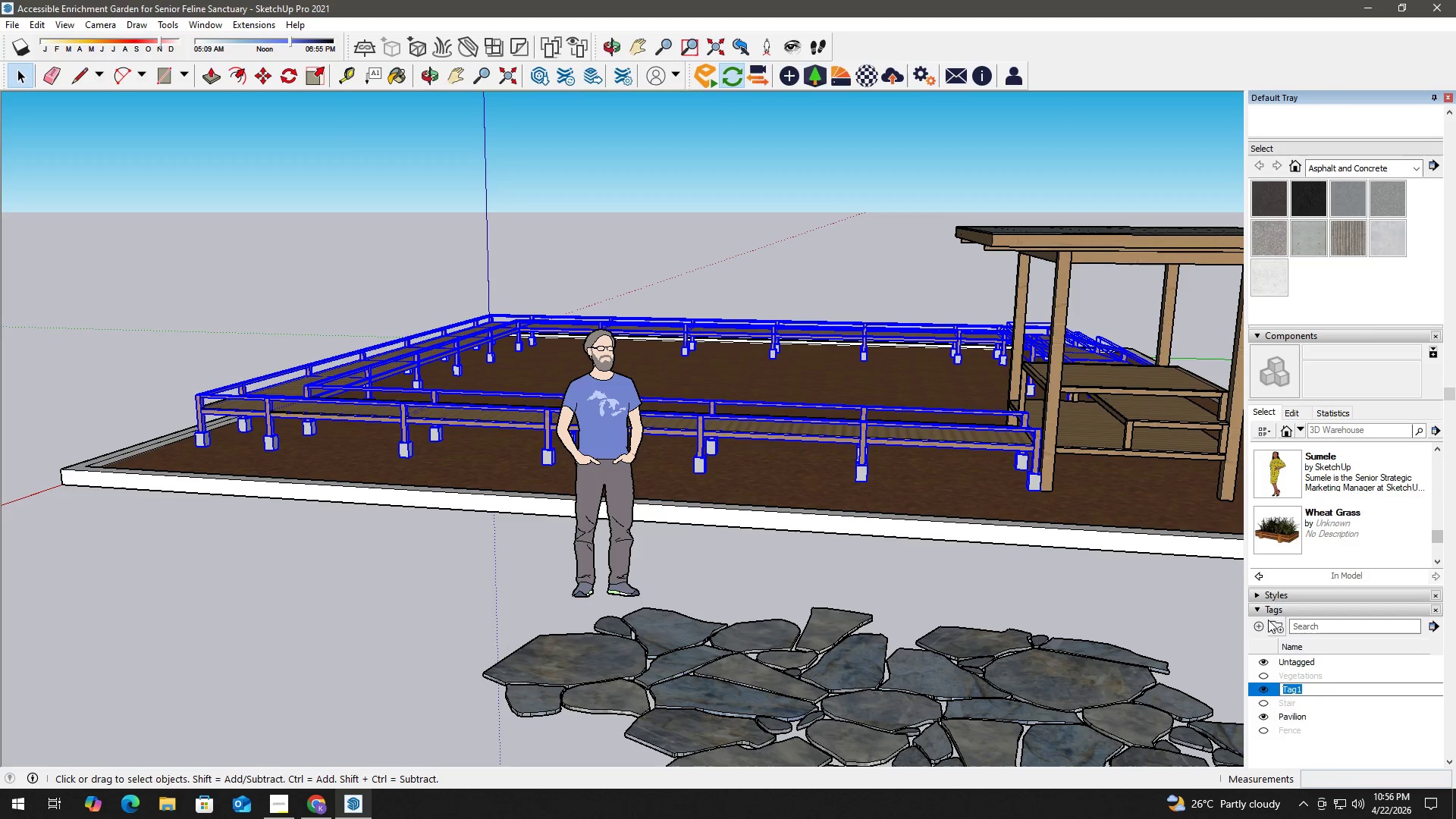 
type(Pathwq)
key(Backspace)
type(a)
key(Backspace)
type(way)
 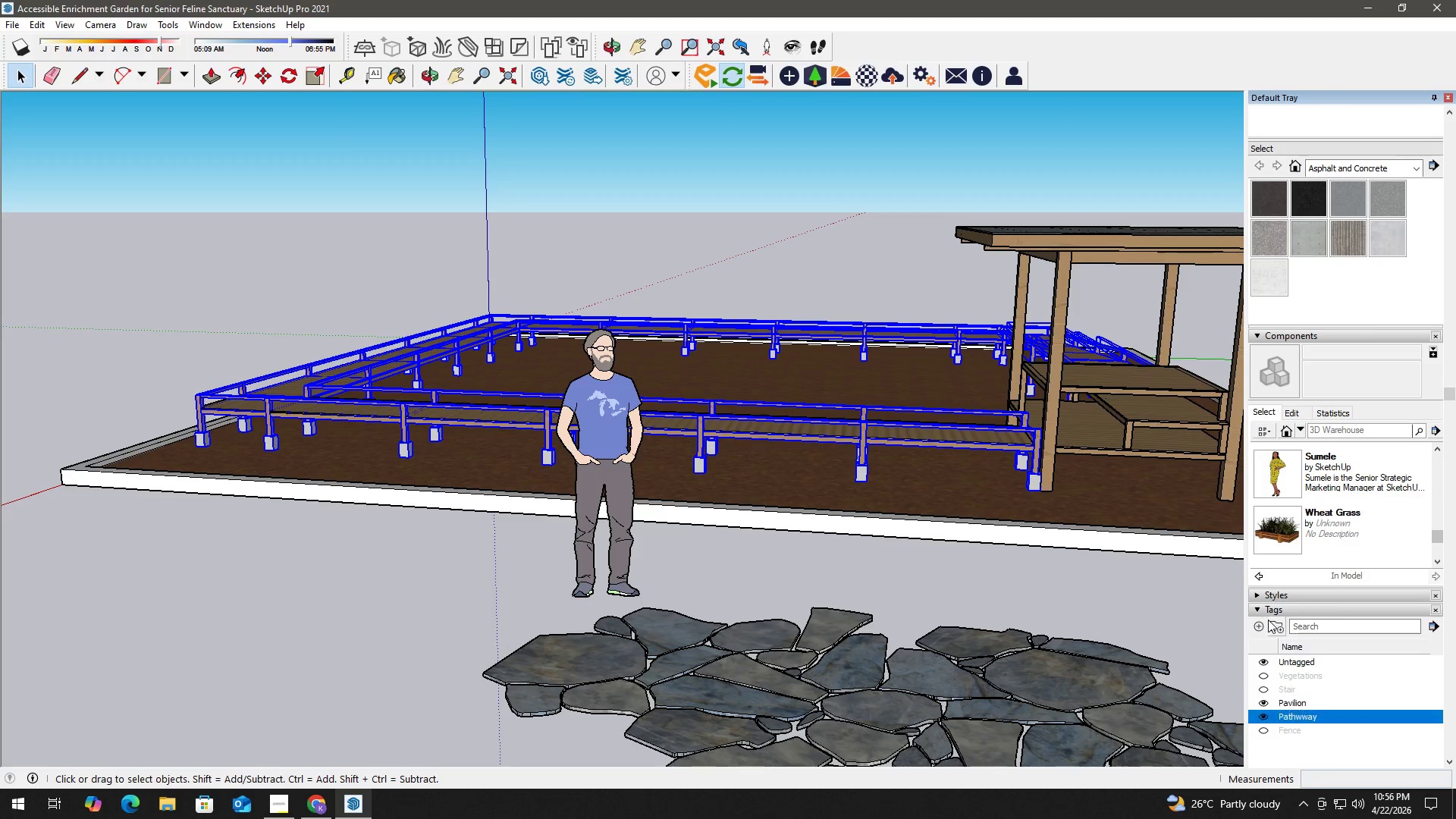 
key(Enter)
 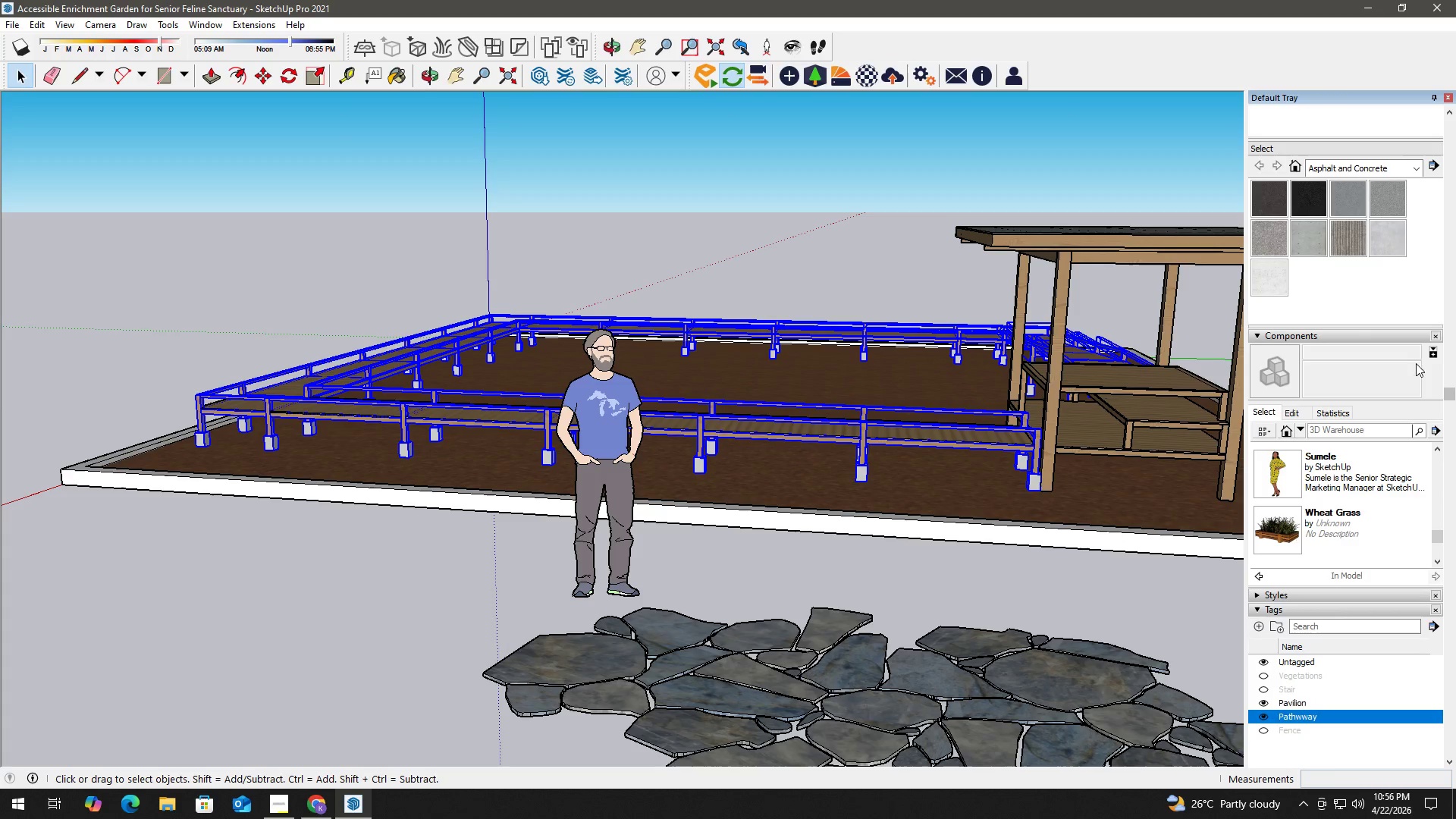 
scroll: coordinate [1441, 171], scroll_direction: up, amount: 6.0
 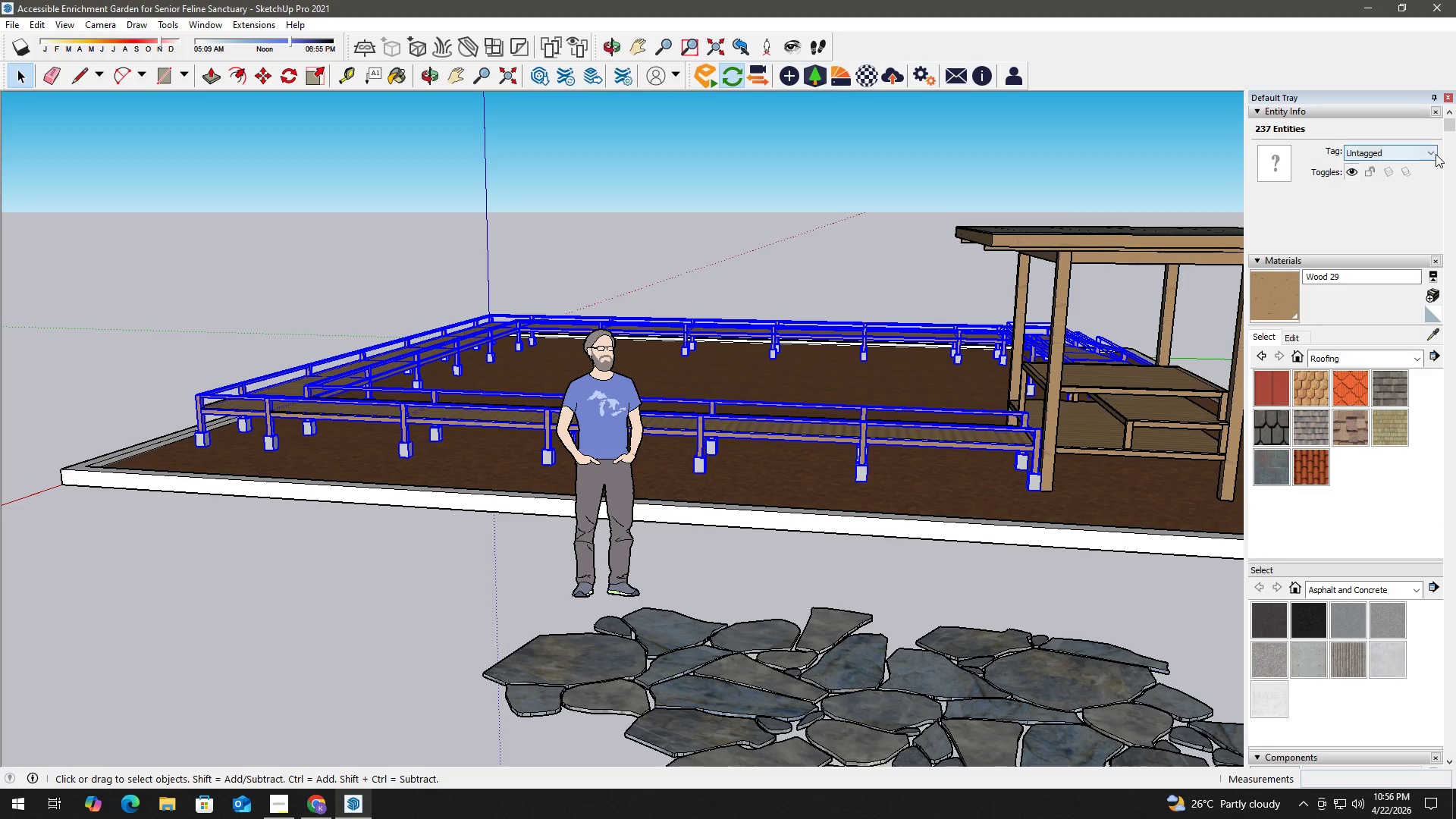 
left_click([1427, 151])
 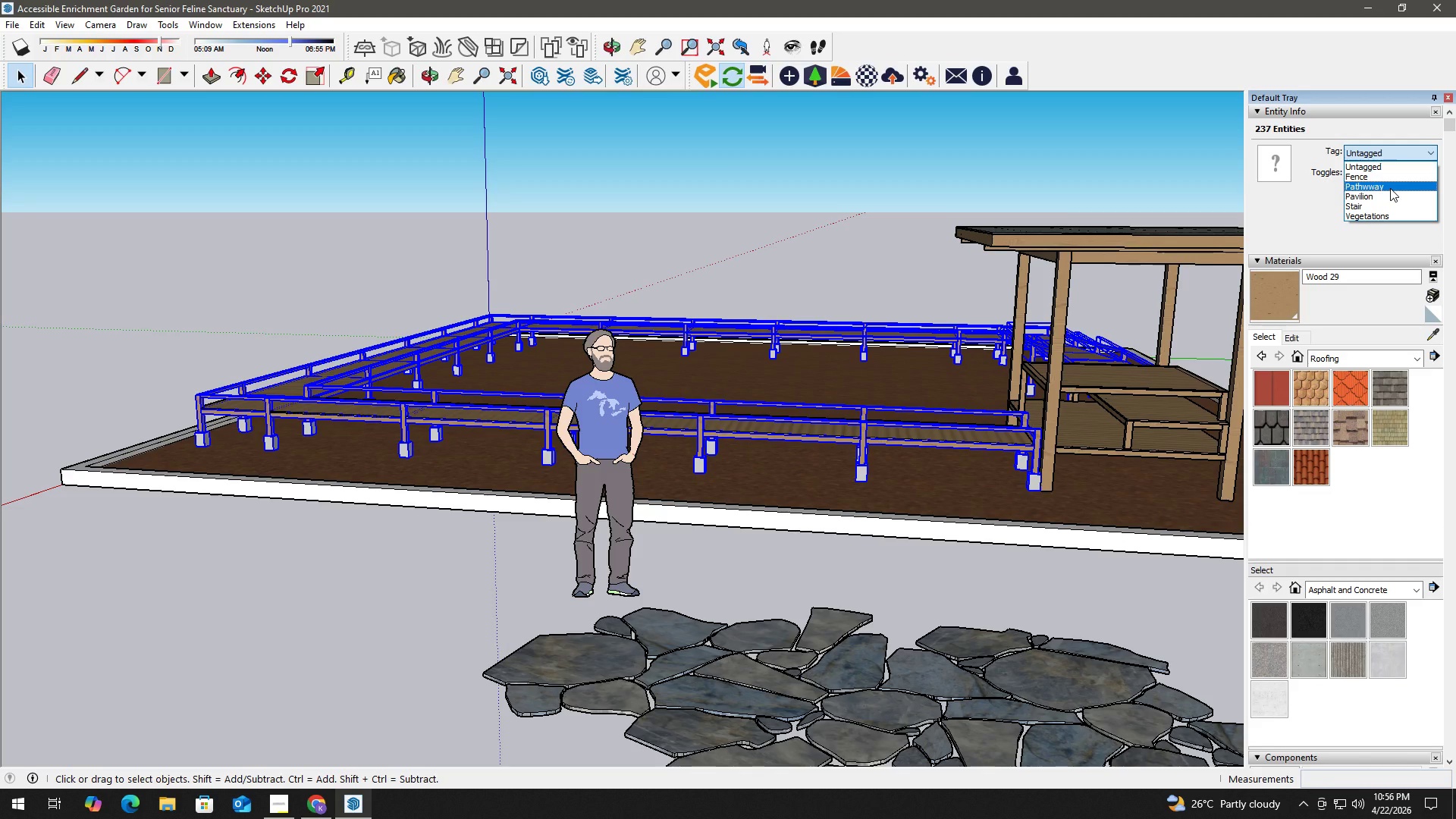 
left_click([1390, 188])
 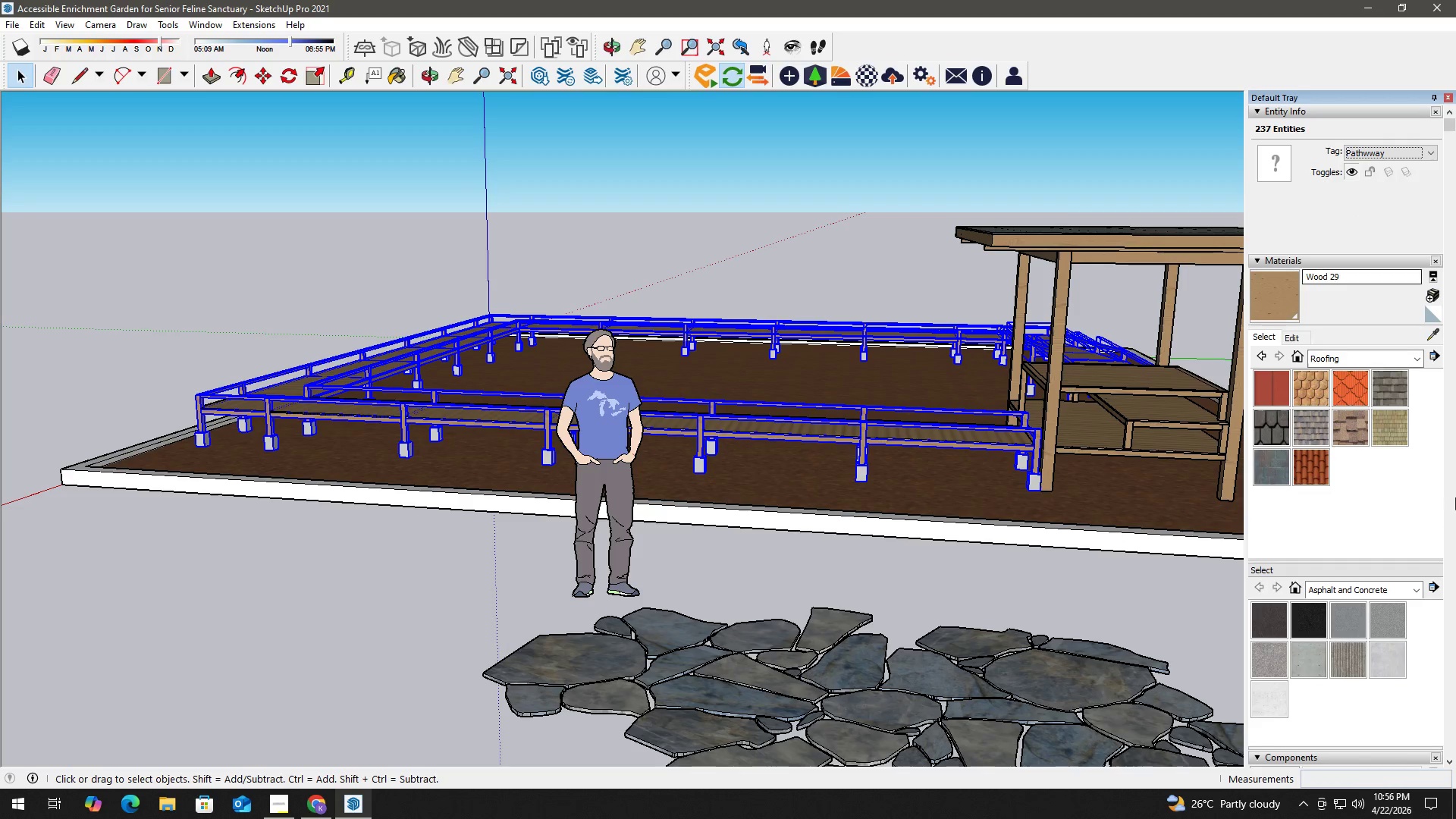 
scroll: coordinate [1433, 607], scroll_direction: down, amount: 7.0
 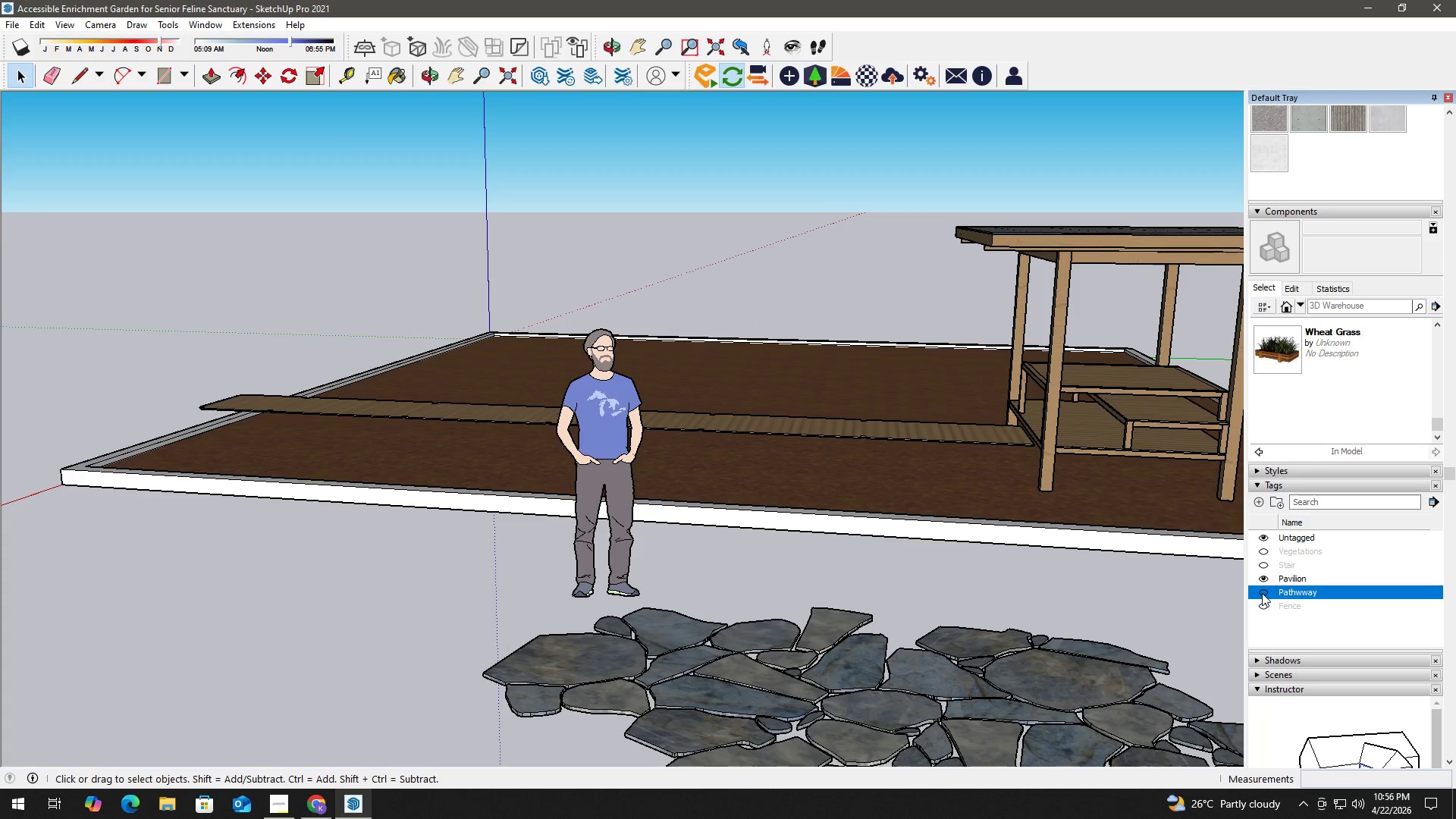 
left_click([1262, 593])
 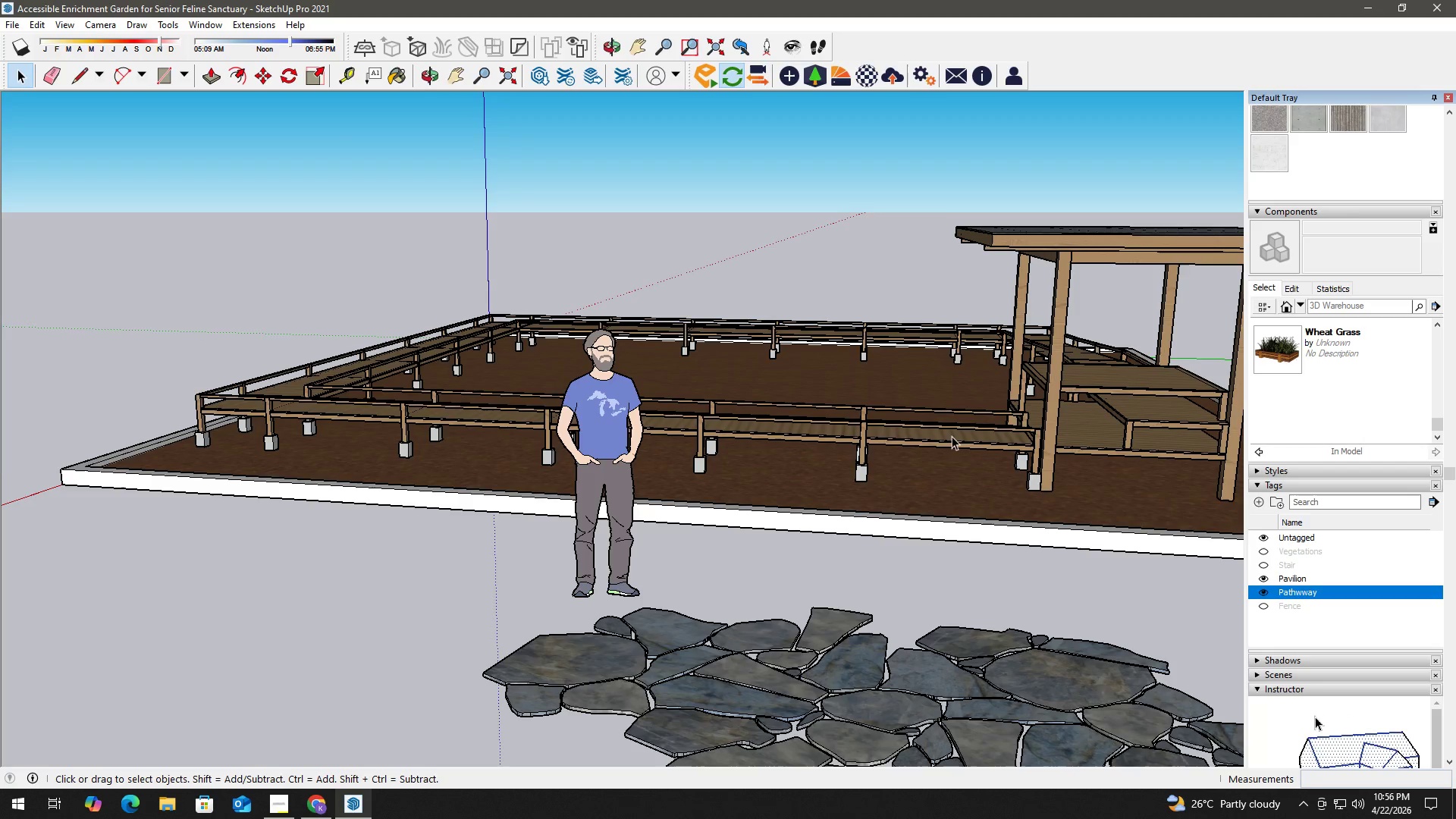 
left_click([965, 437])
 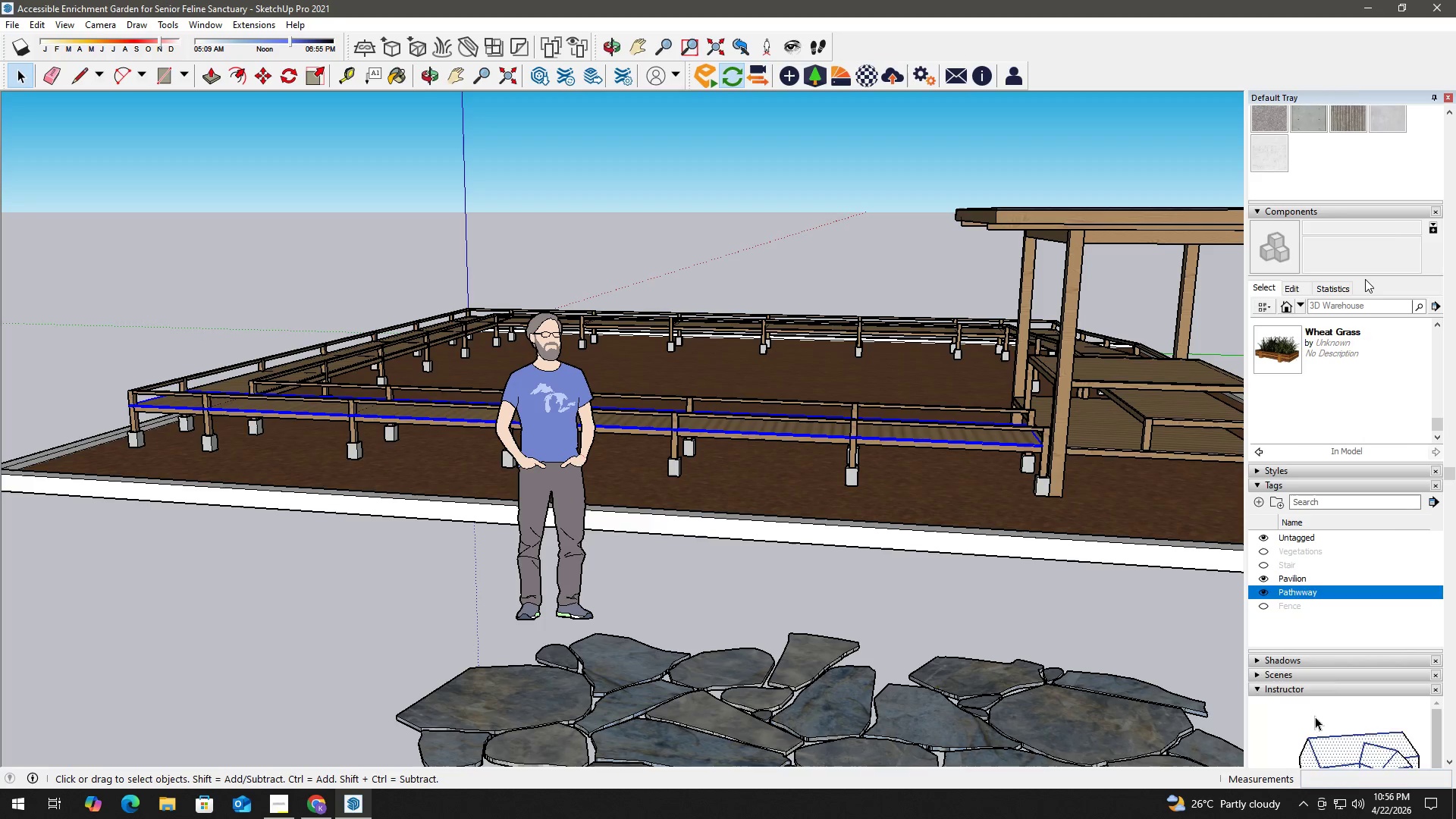 
scroll: coordinate [1420, 141], scroll_direction: up, amount: 8.0
 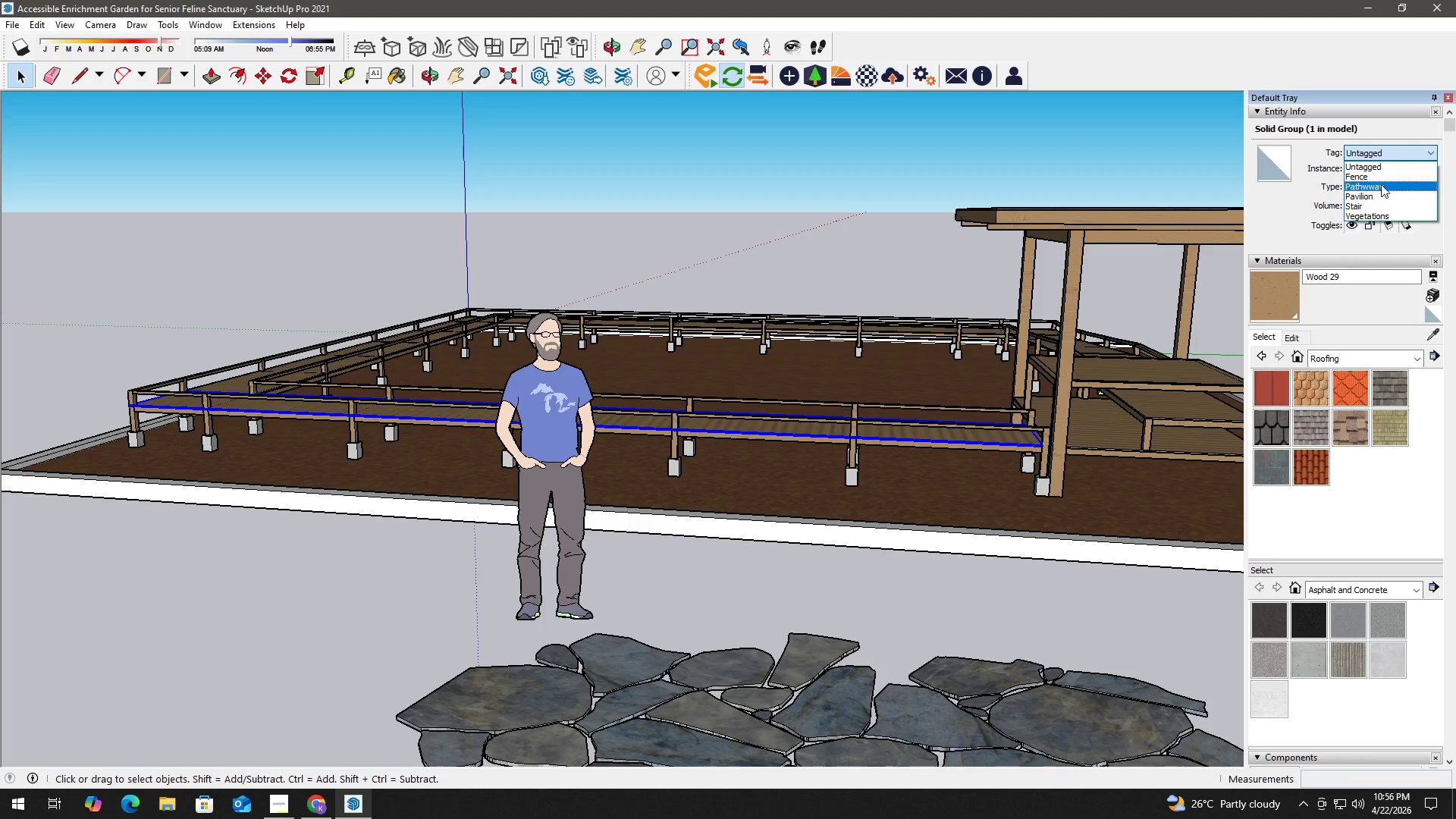 
left_click([1381, 184])
 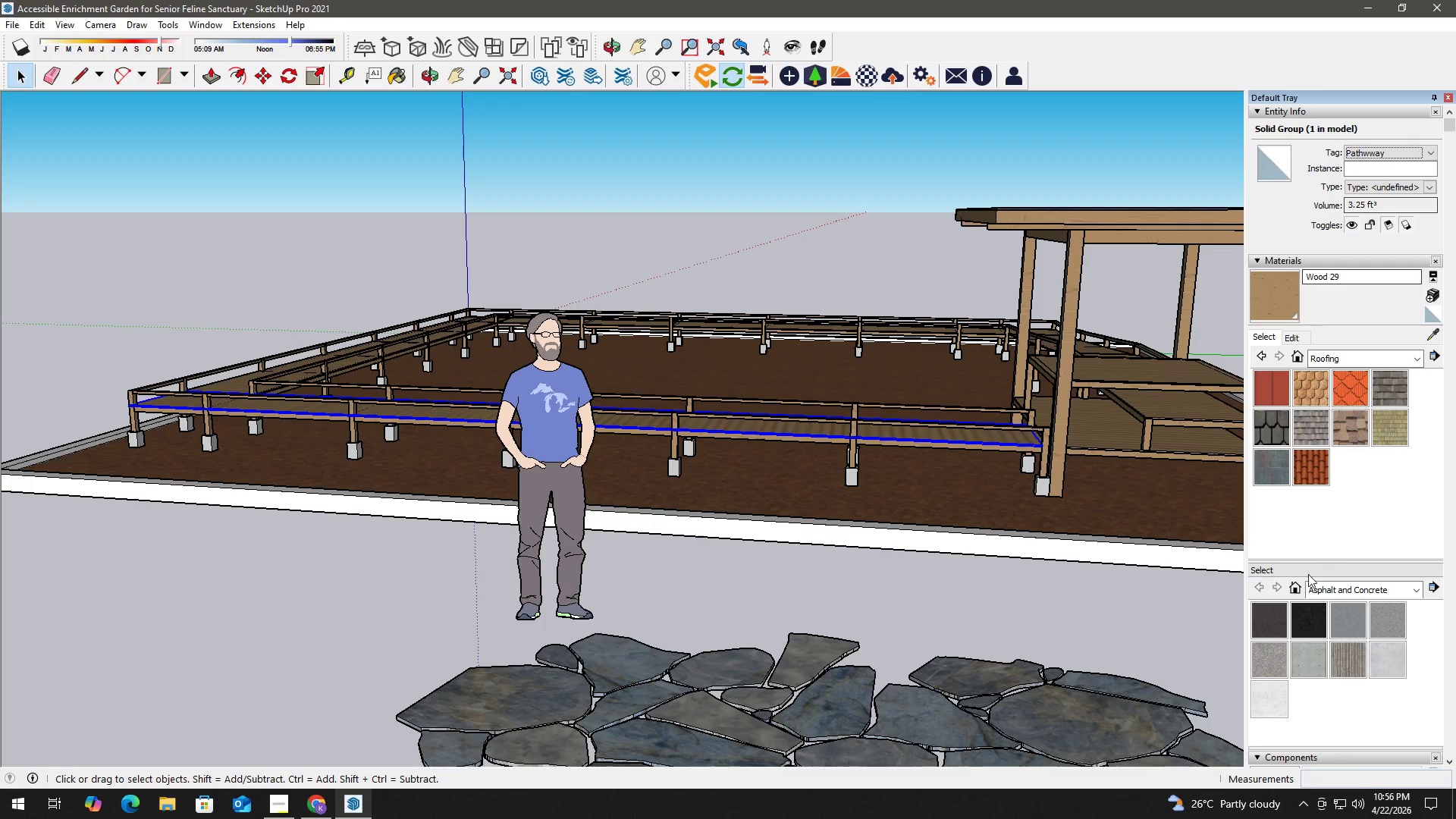 
scroll: coordinate [1420, 622], scroll_direction: down, amount: 7.0
 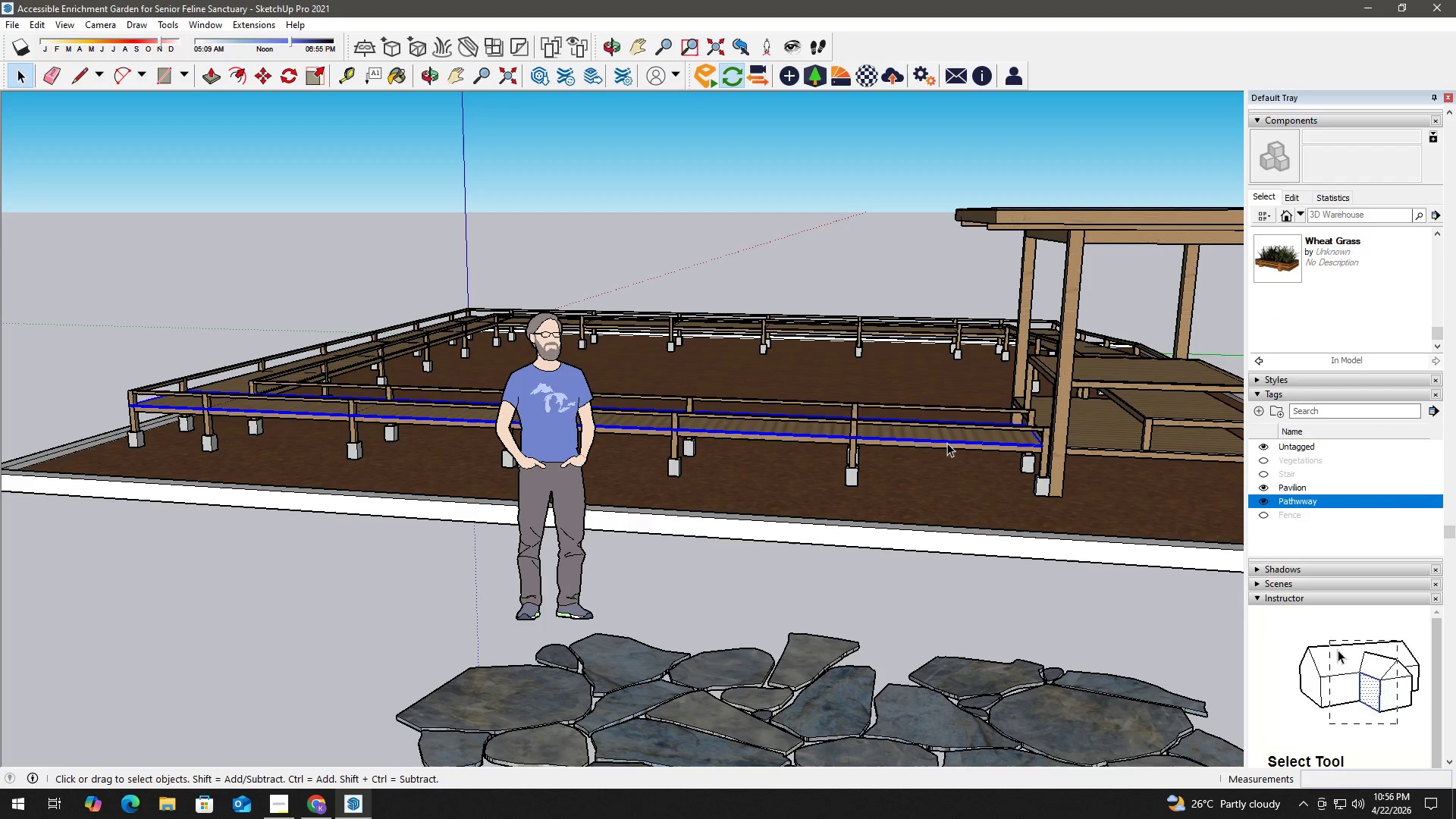 
right_click([952, 438])
 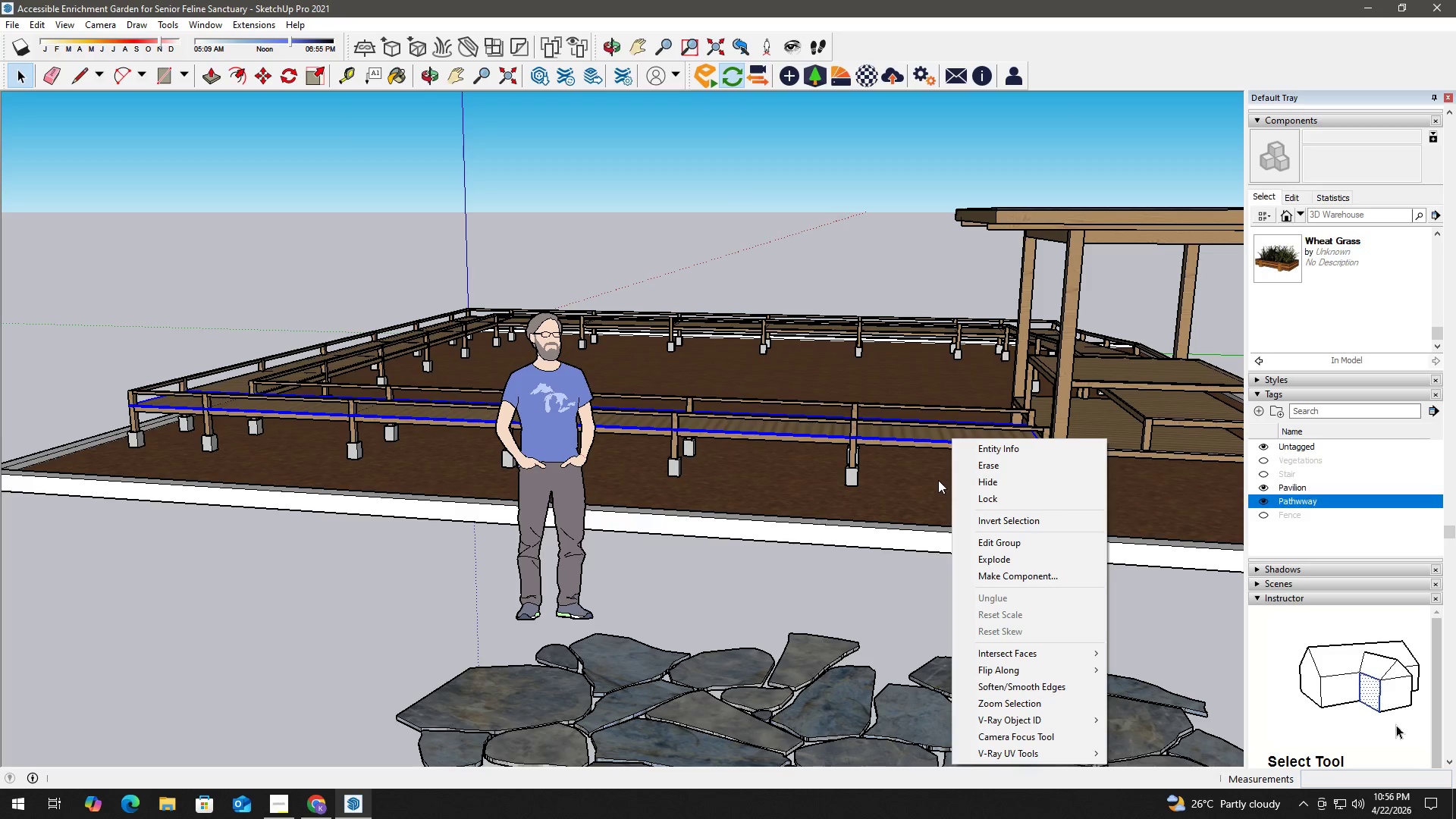 
wait(6.14)
 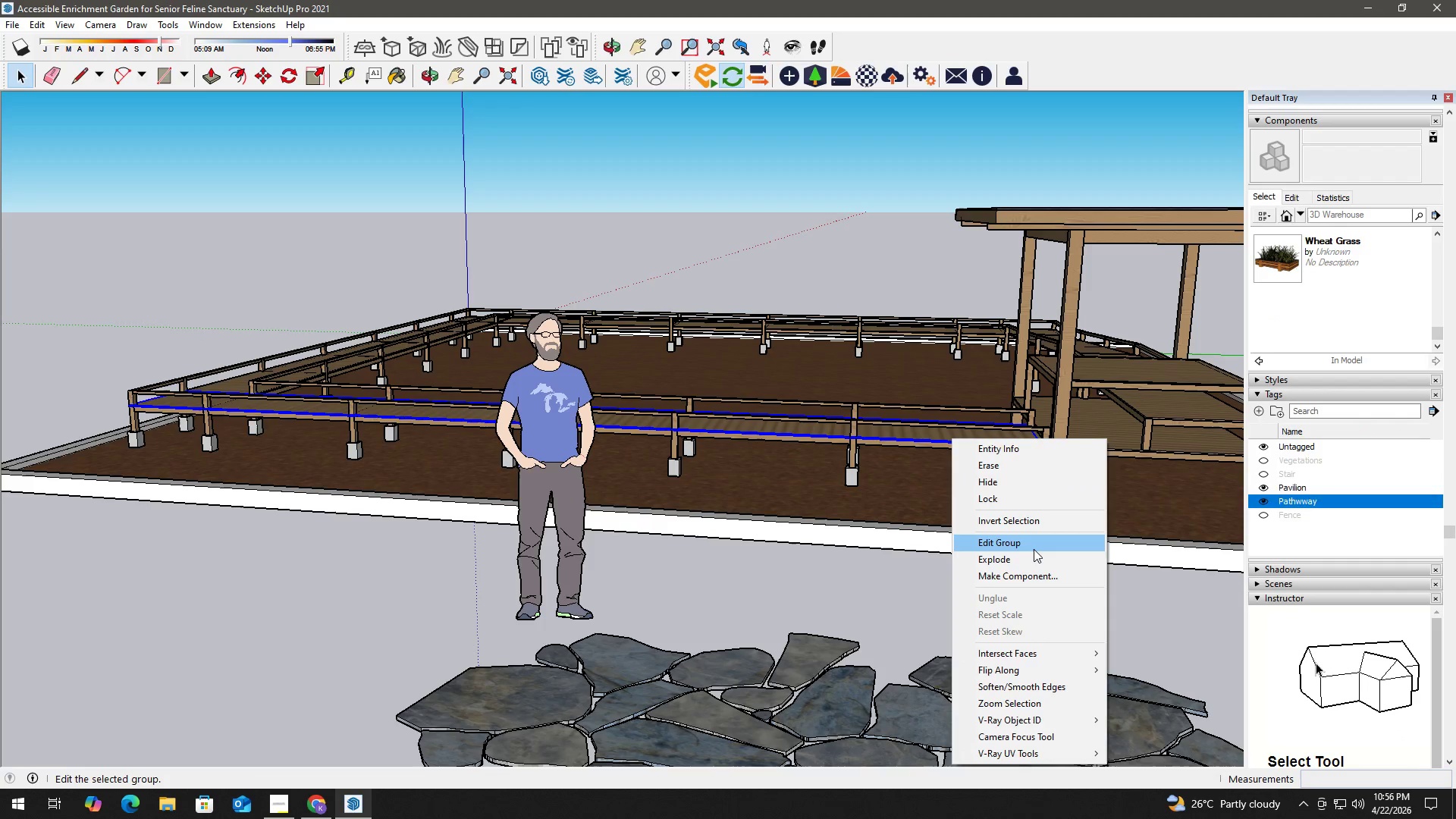 
scroll: coordinate [935, 456], scroll_direction: up, amount: 1.0
 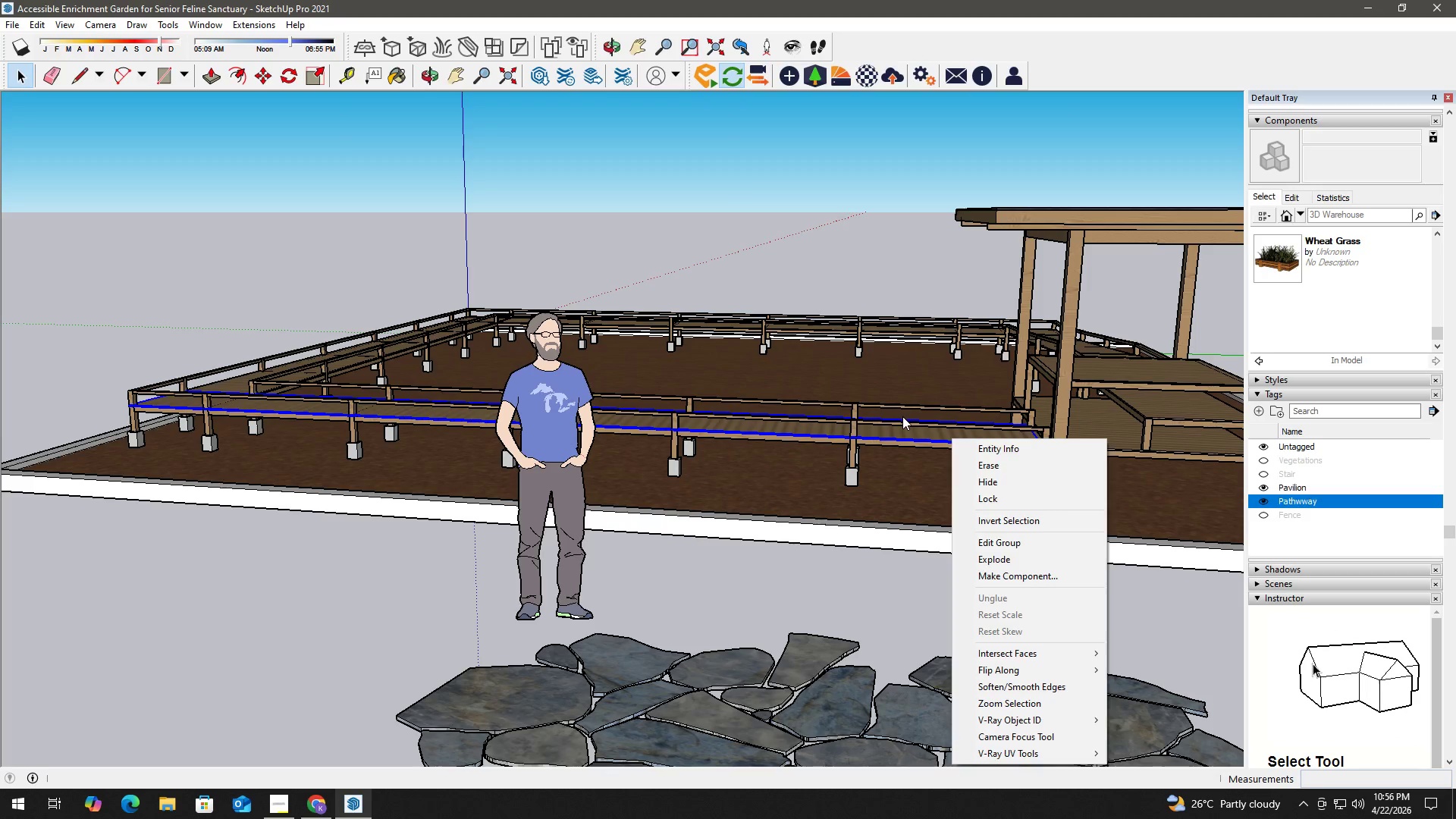 
key(Escape)
 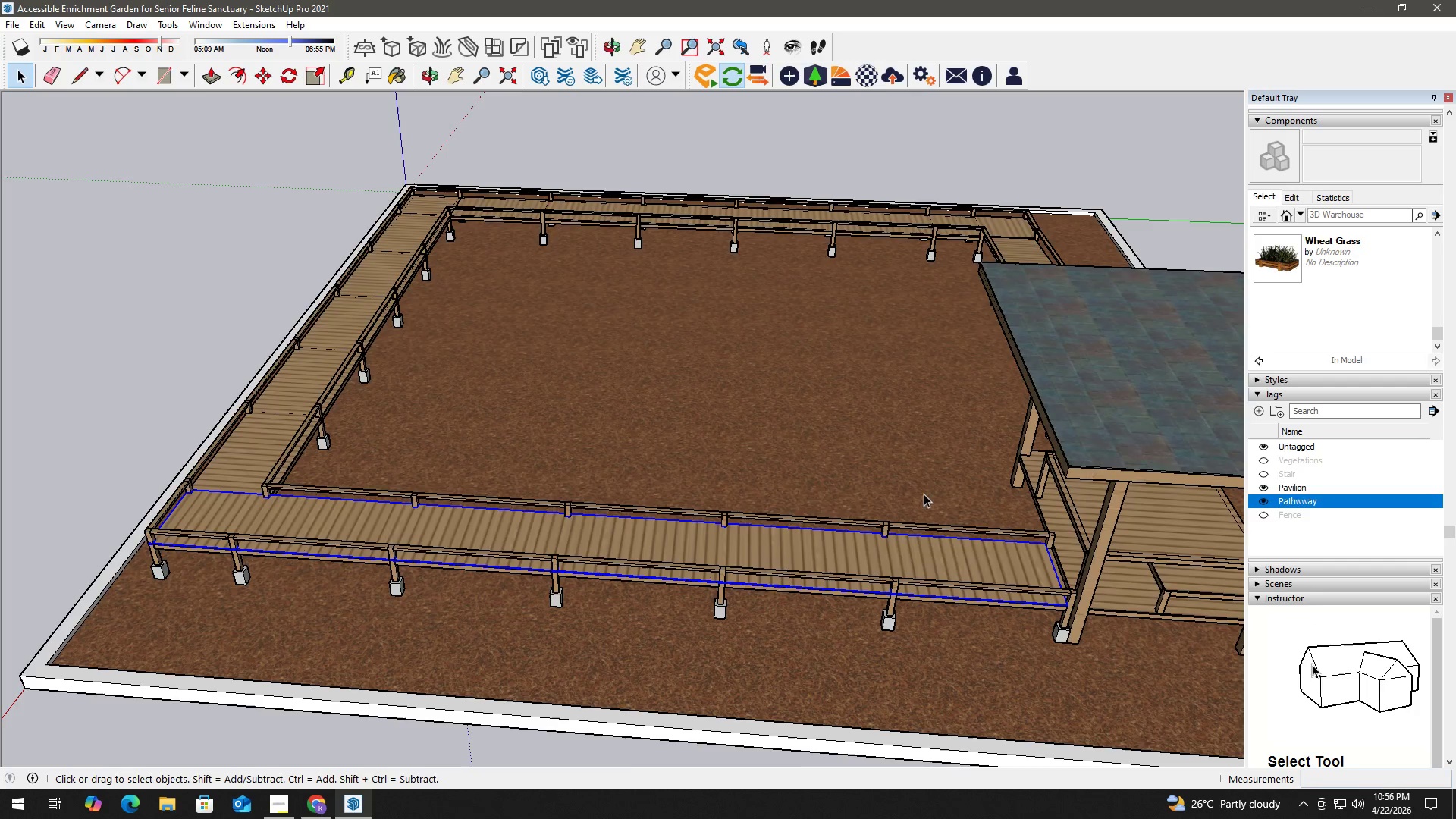 
right_click([950, 566])
 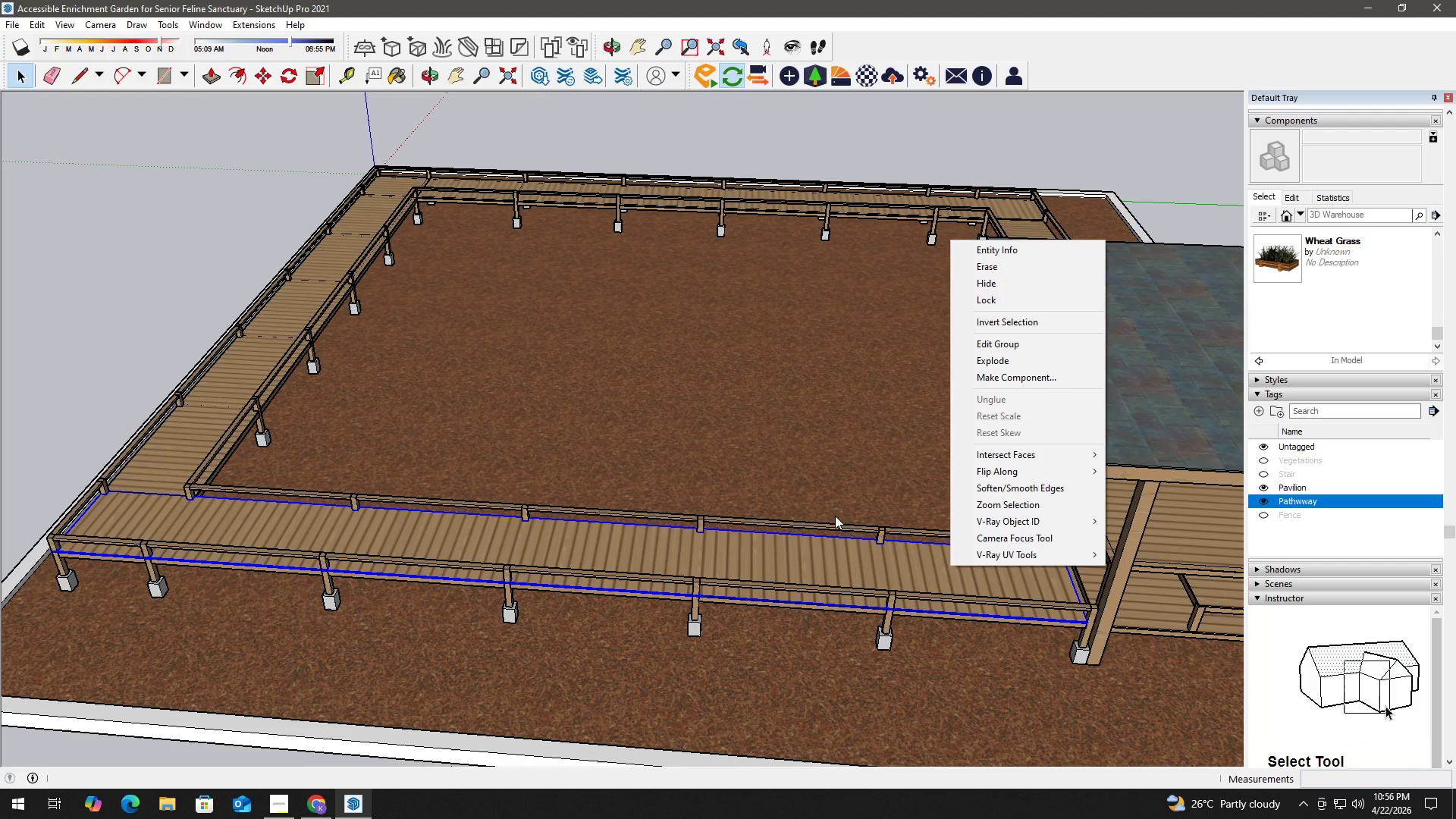 
scroll: coordinate [921, 482], scroll_direction: up, amount: 1.0
 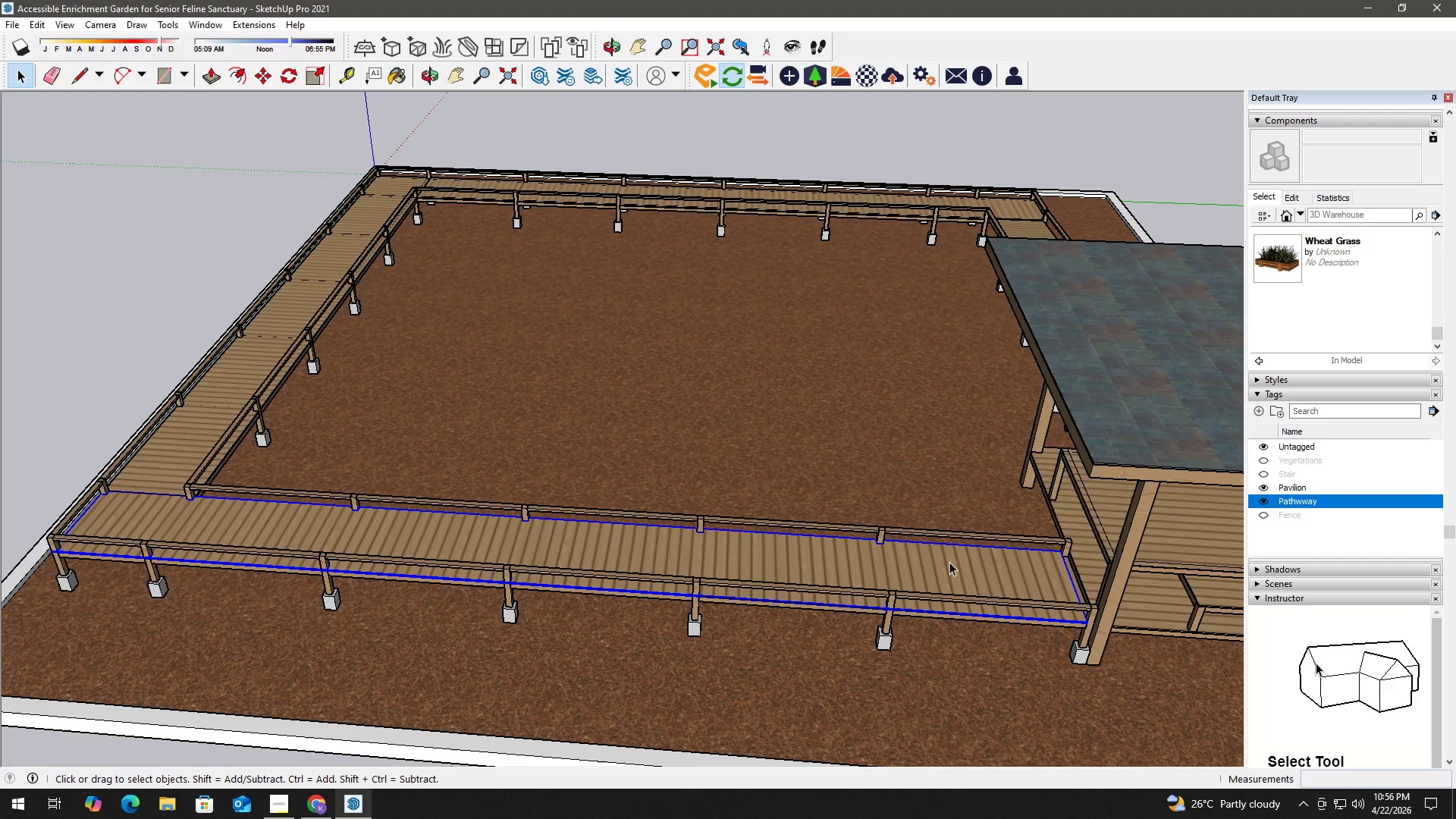 
double_click([815, 556])
 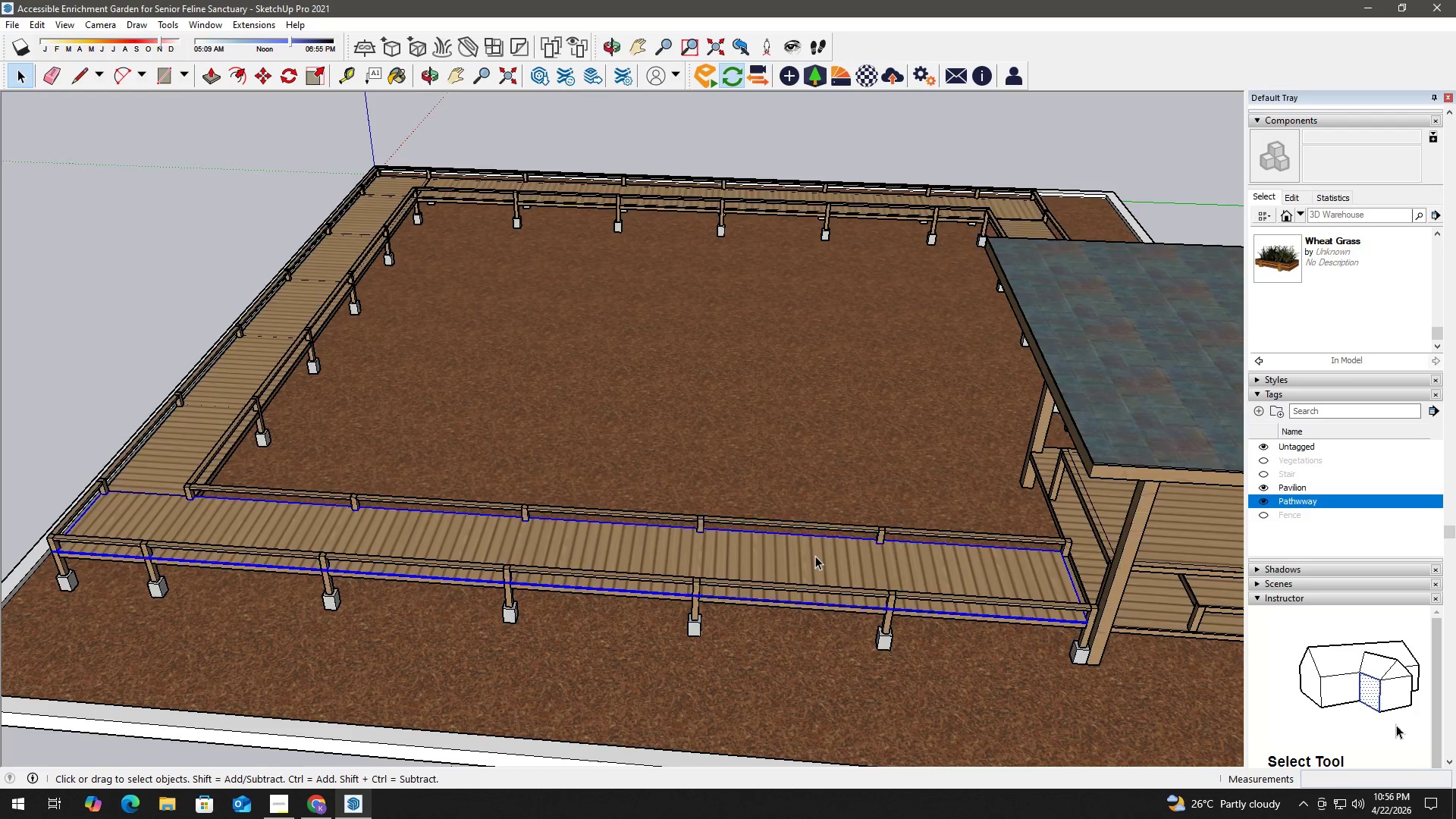 
triple_click([815, 556])
 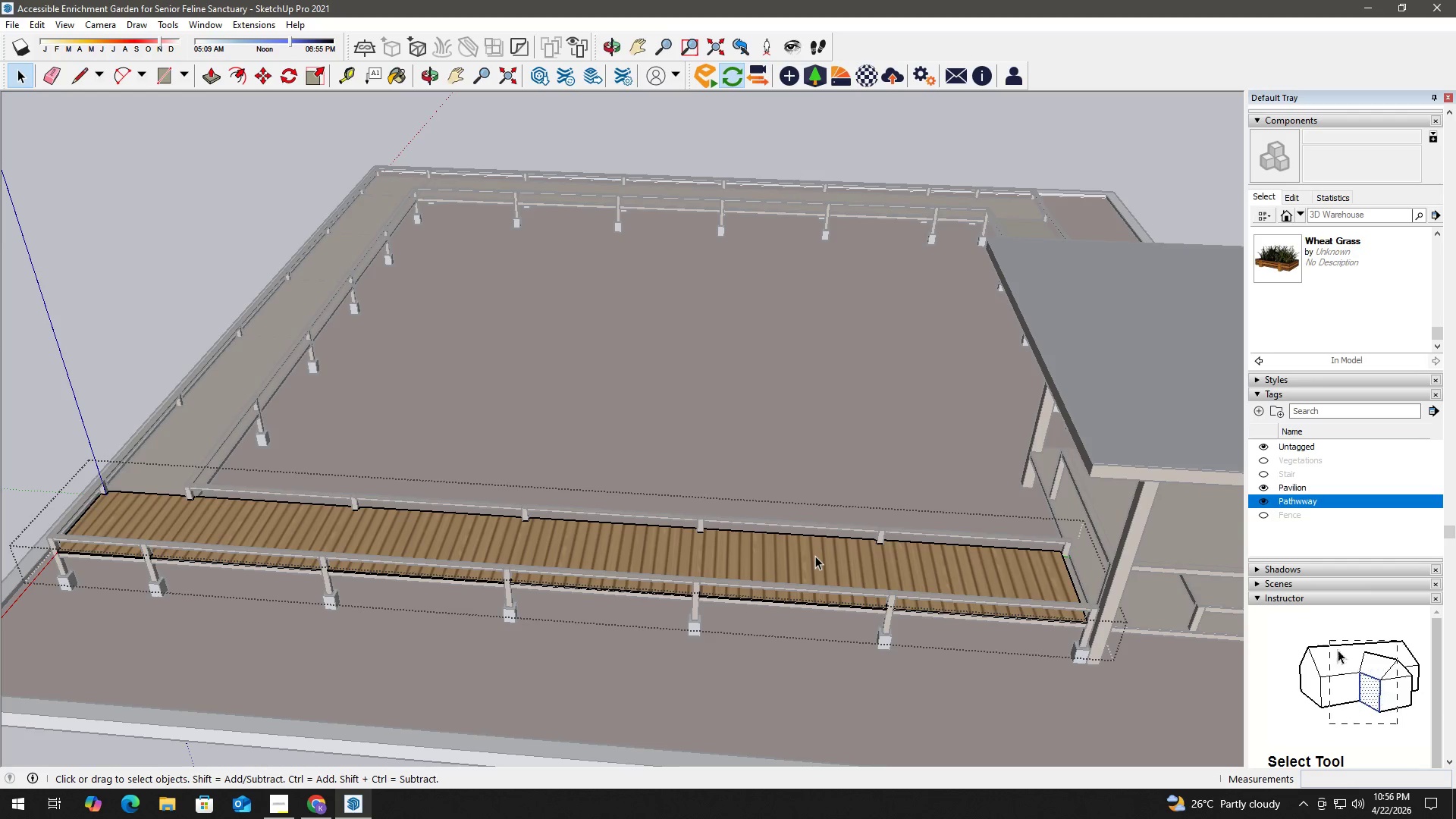 
triple_click([815, 556])
 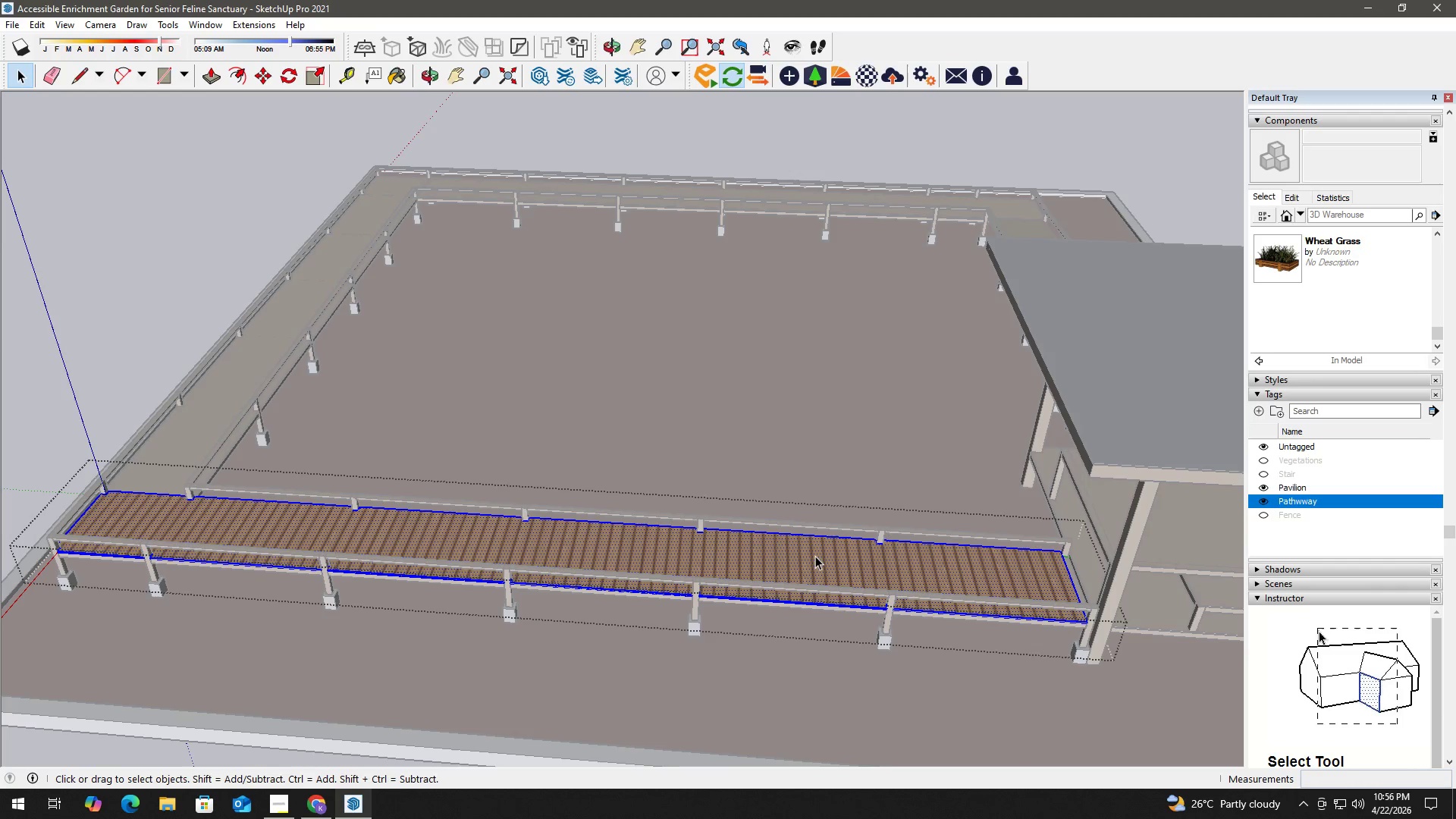 
triple_click([815, 556])
 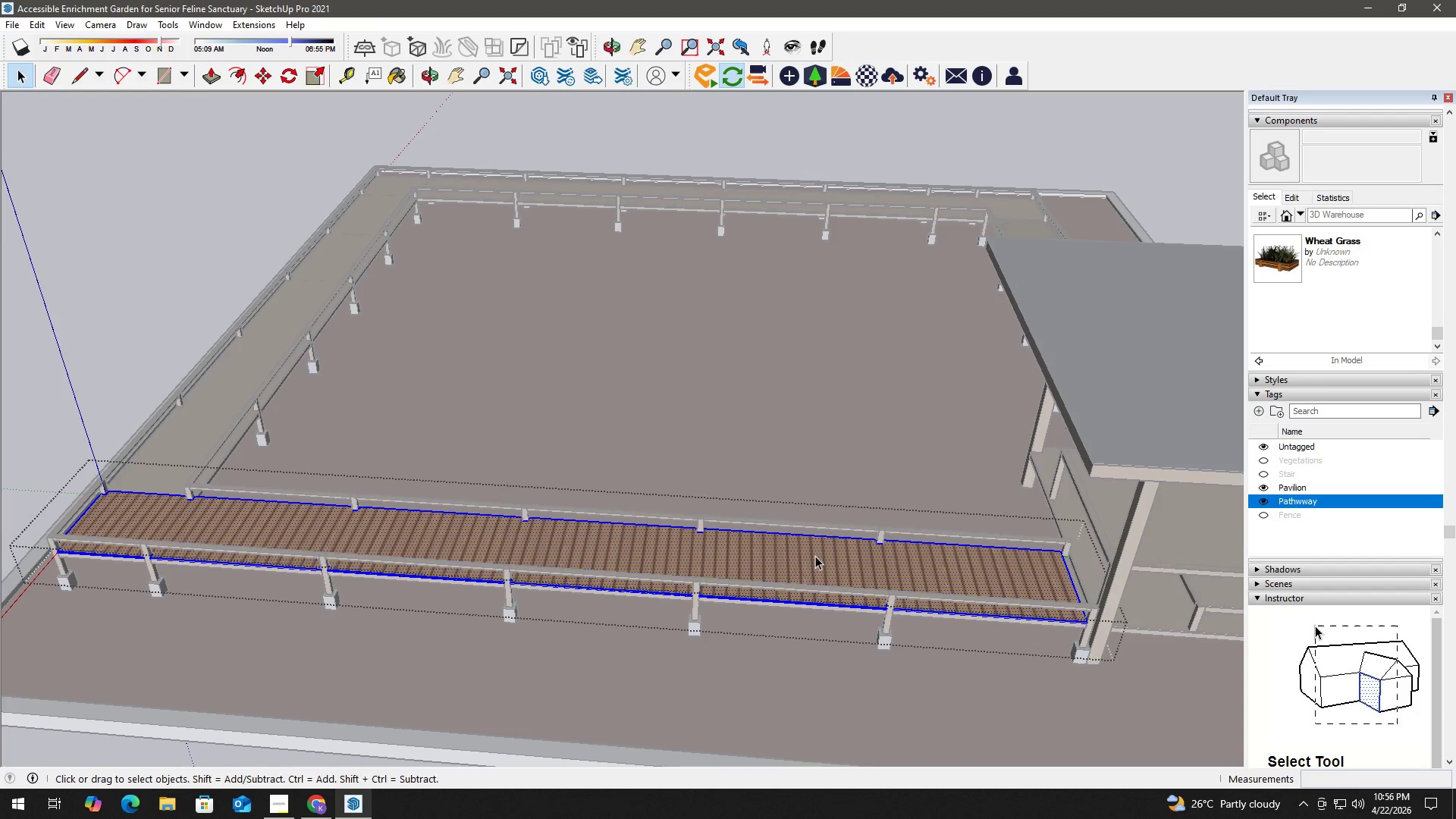 
triple_click([815, 556])
 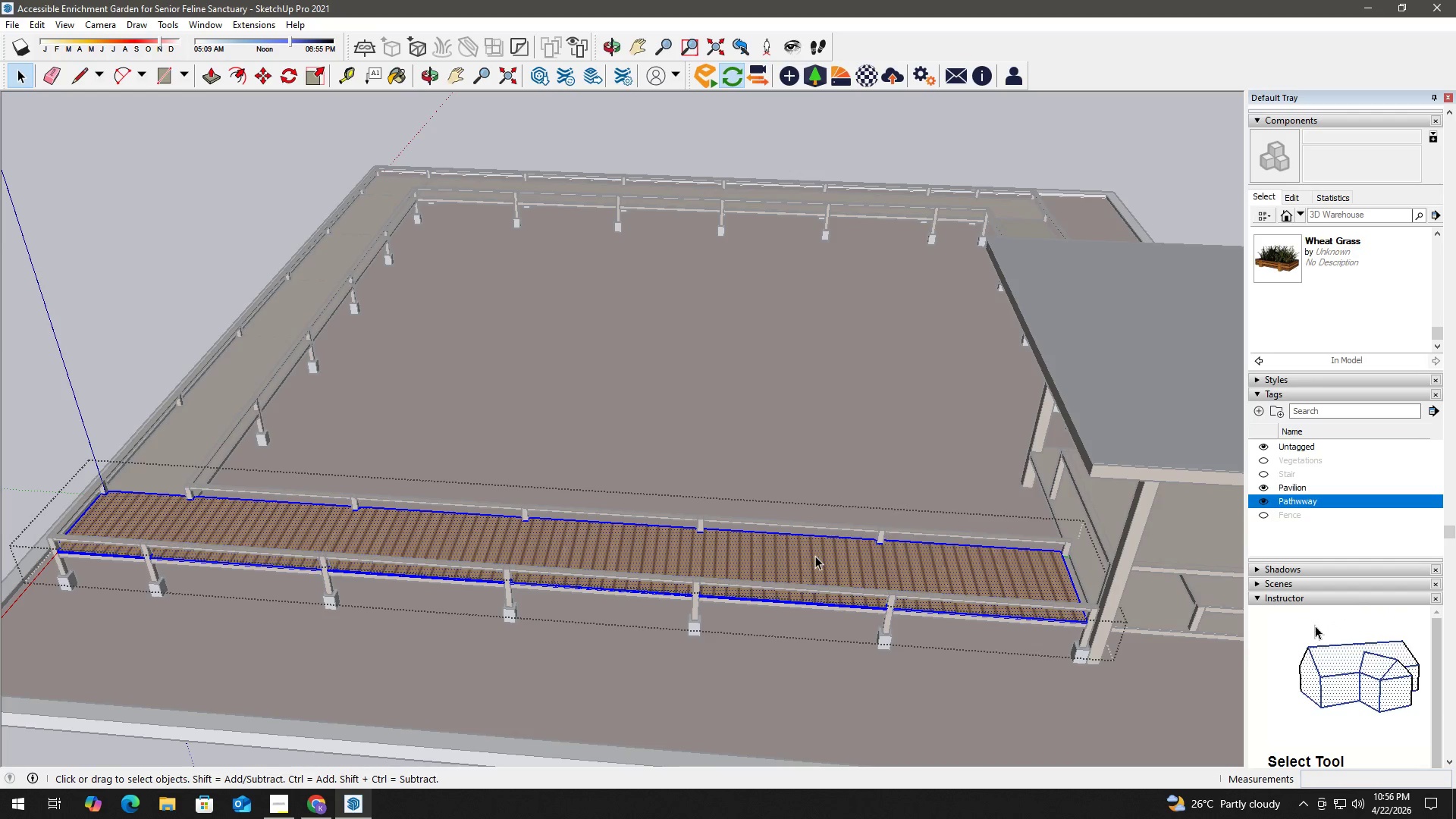 
right_click([815, 556])
 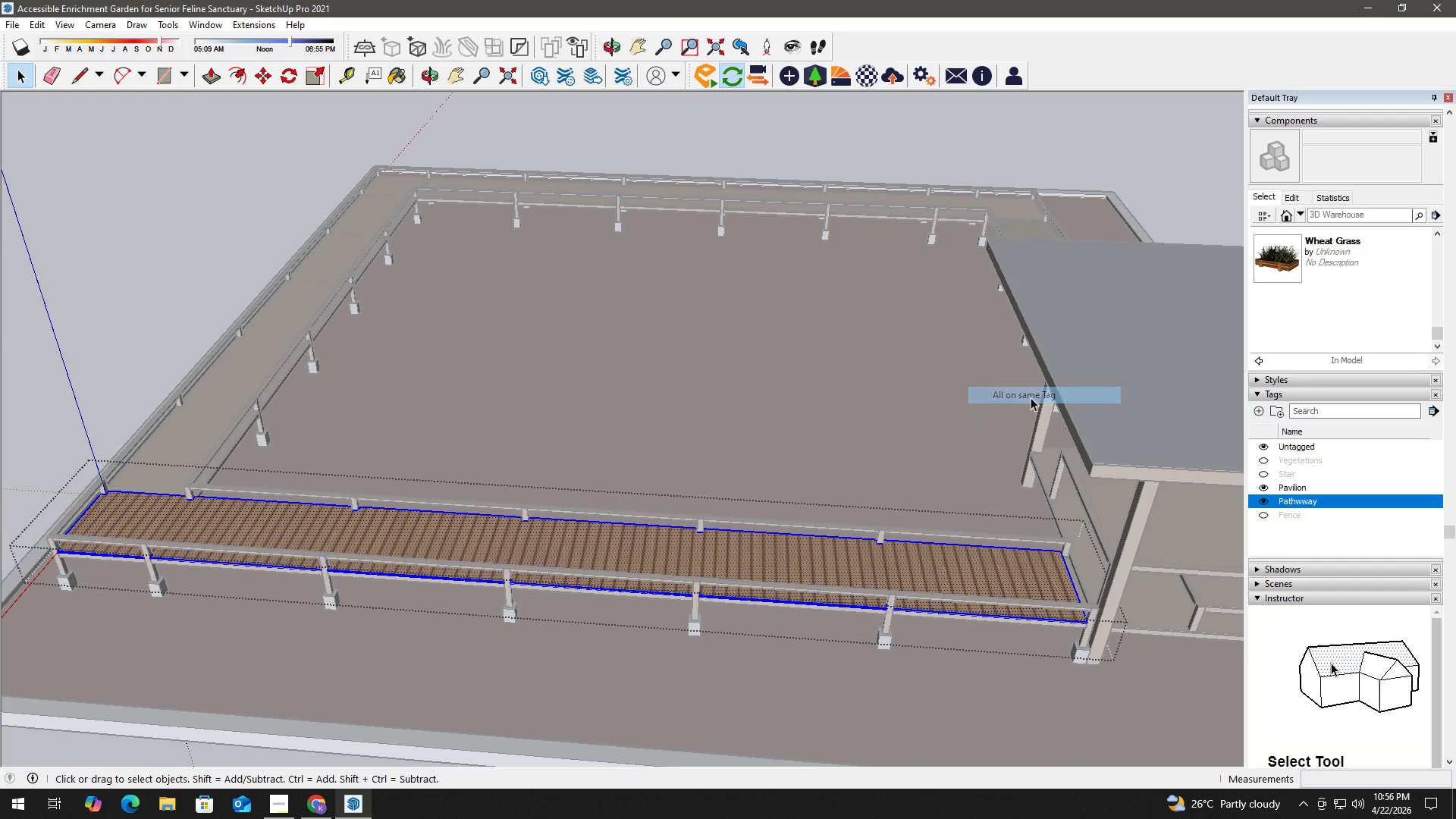 
key(Space)
 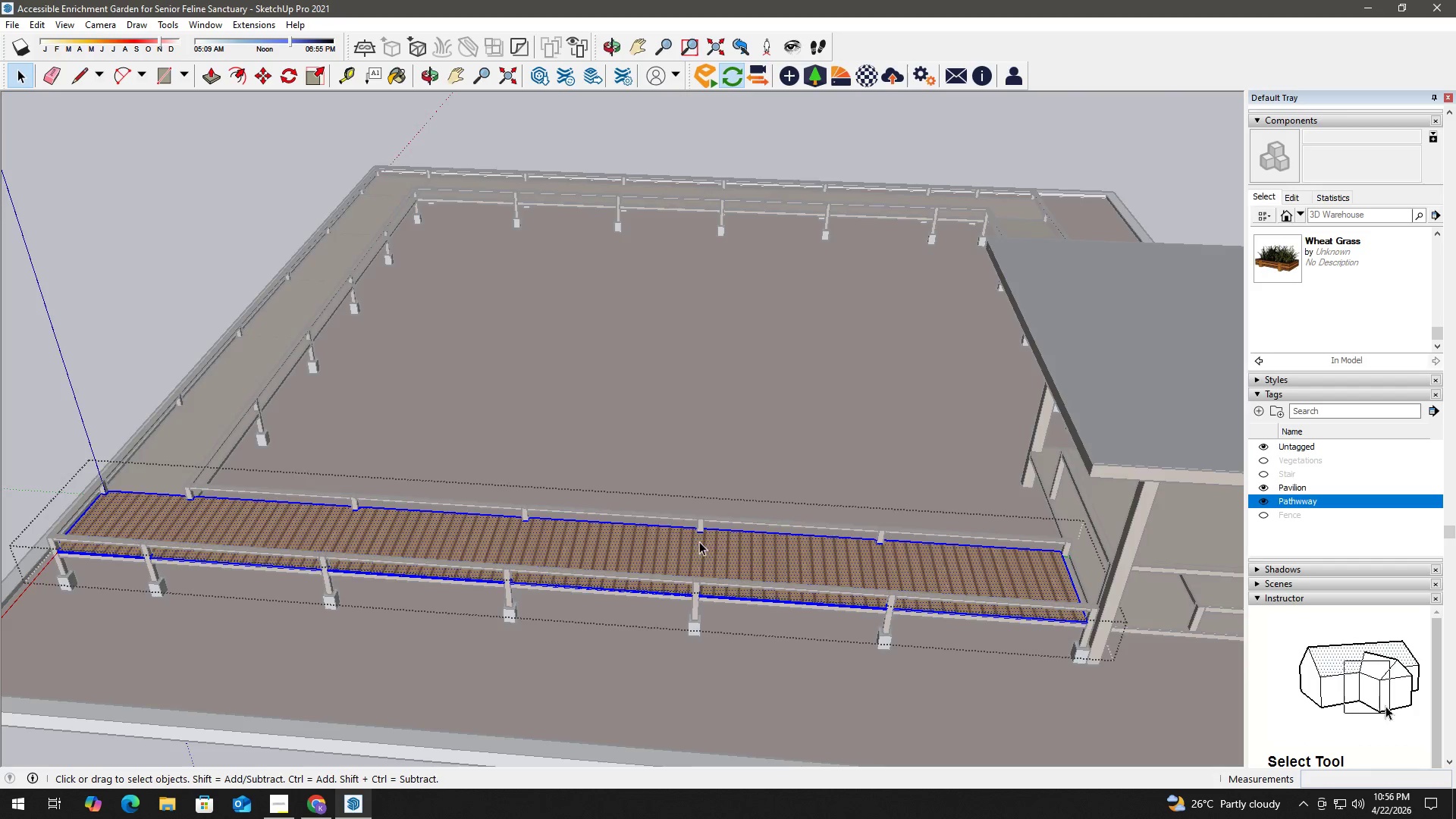 
key(Escape)
 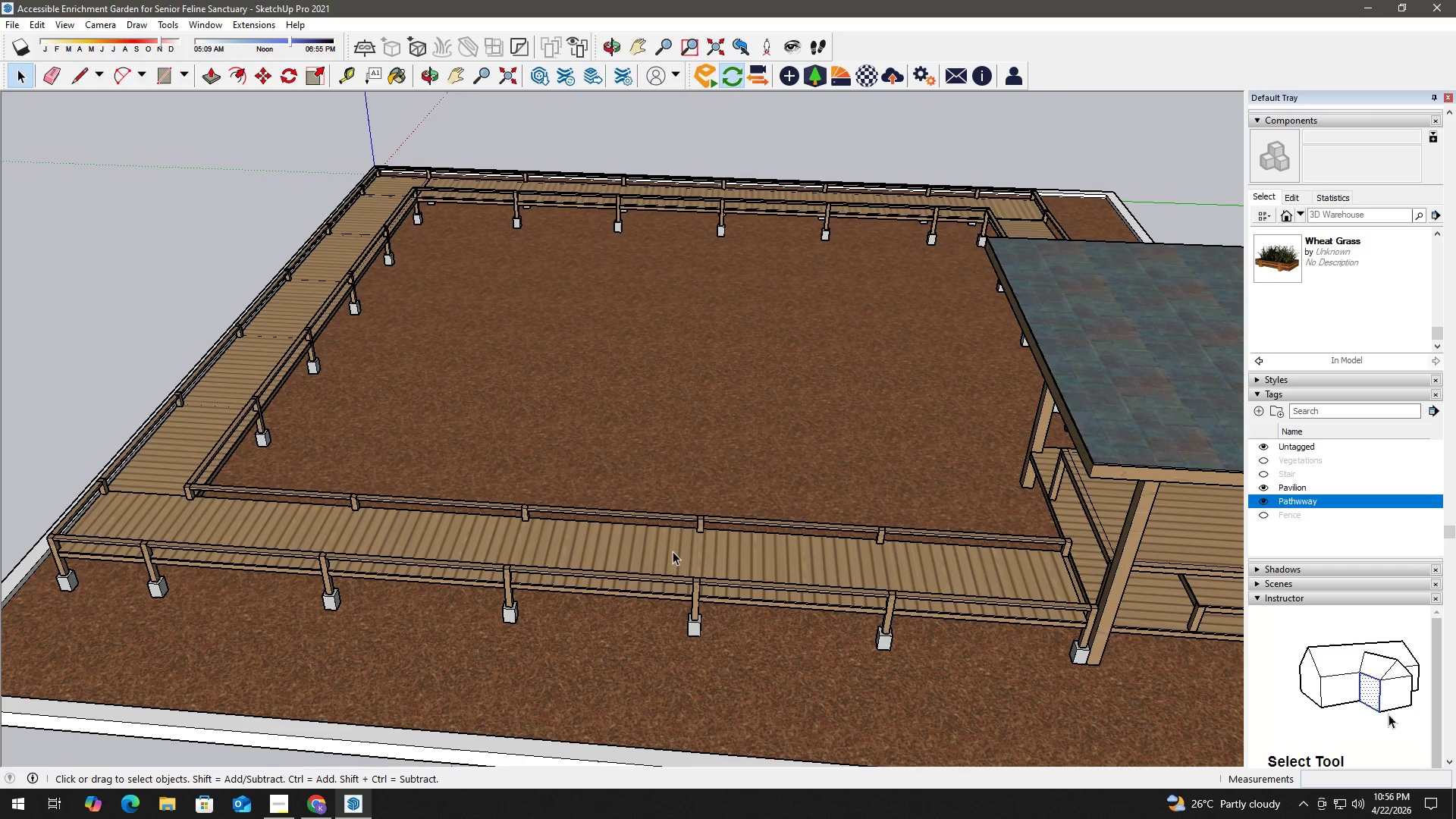 
key(Escape)
 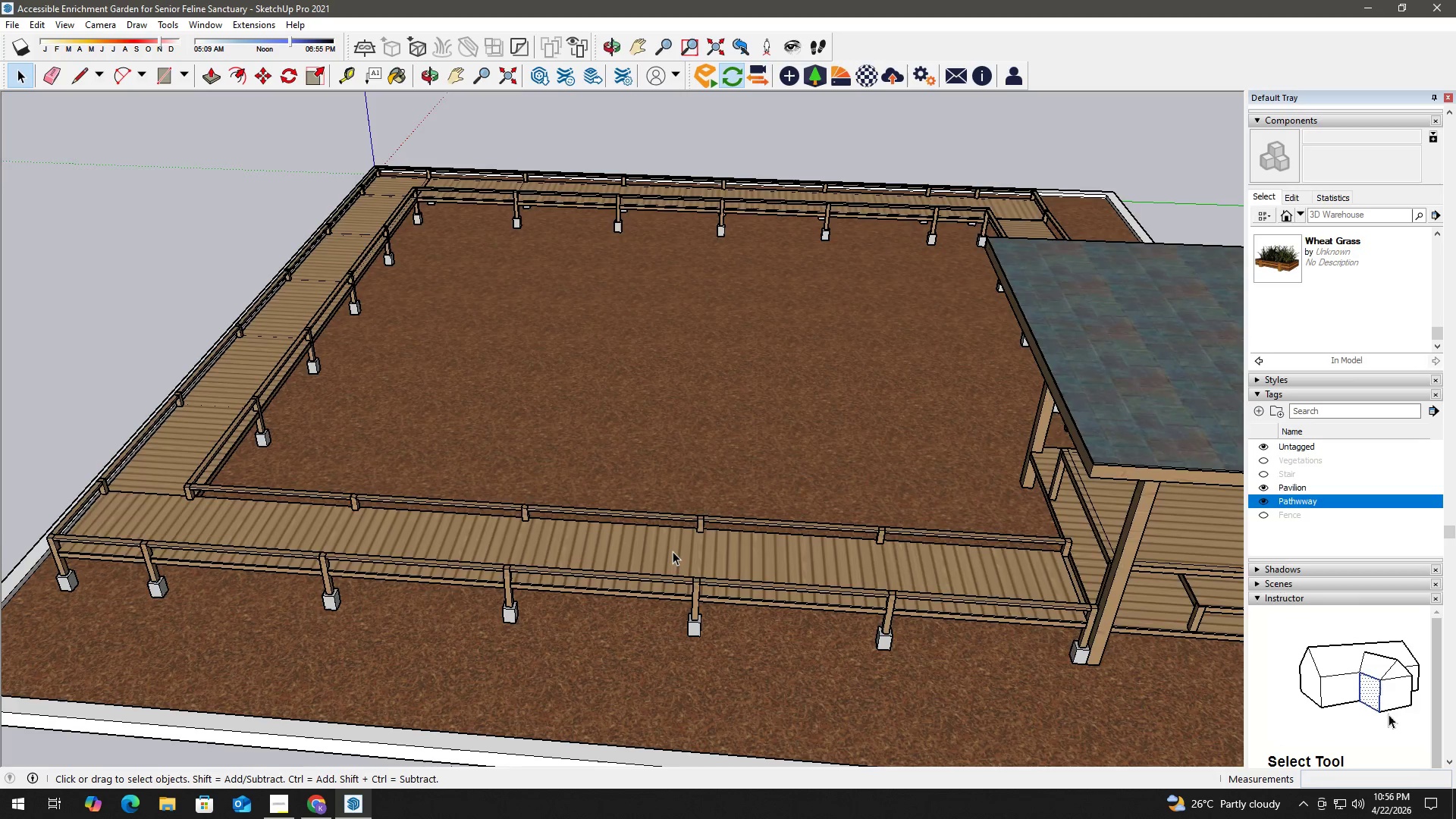 
key(Escape)
 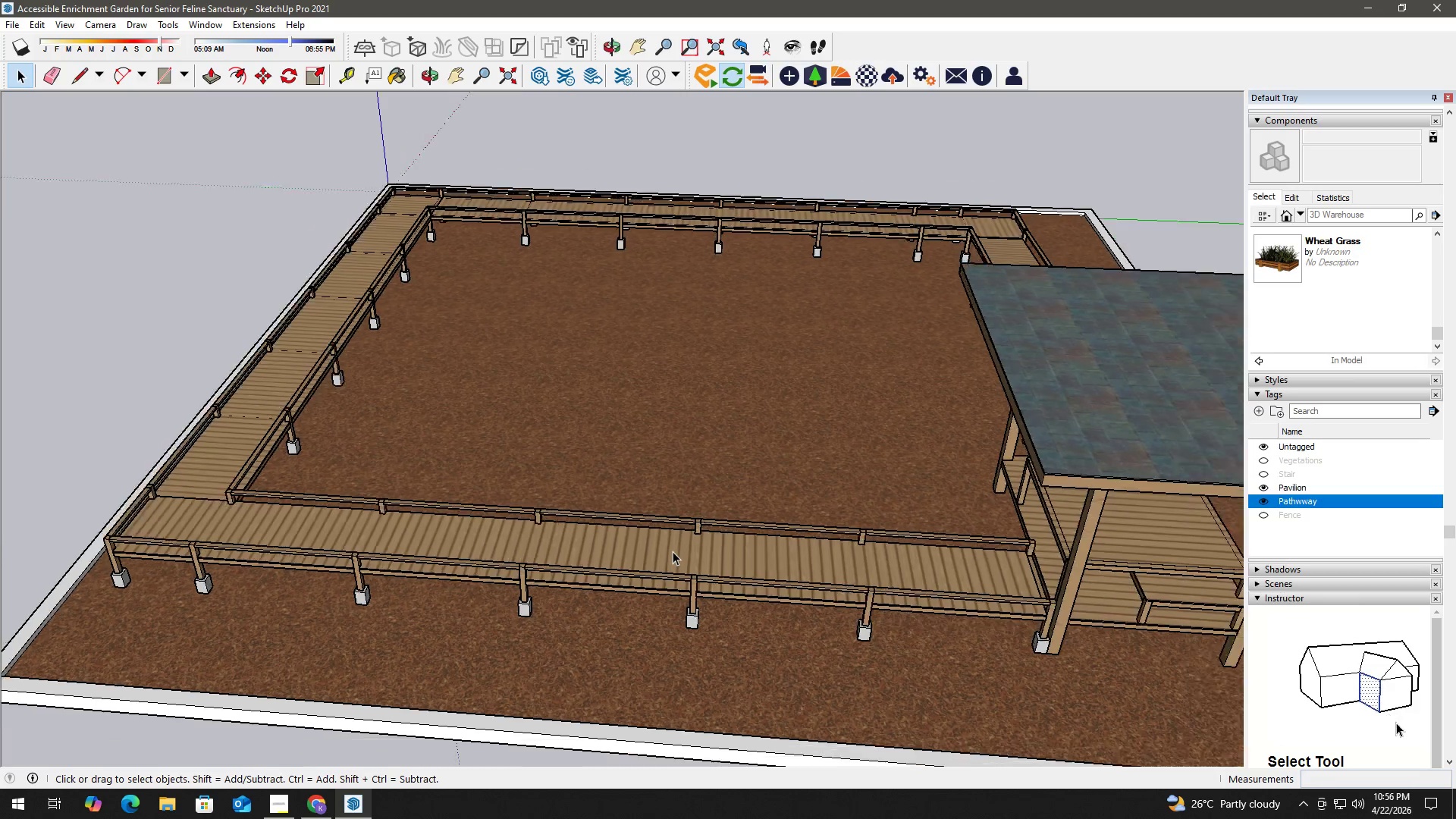 
scroll: coordinate [673, 551], scroll_direction: down, amount: 4.0
 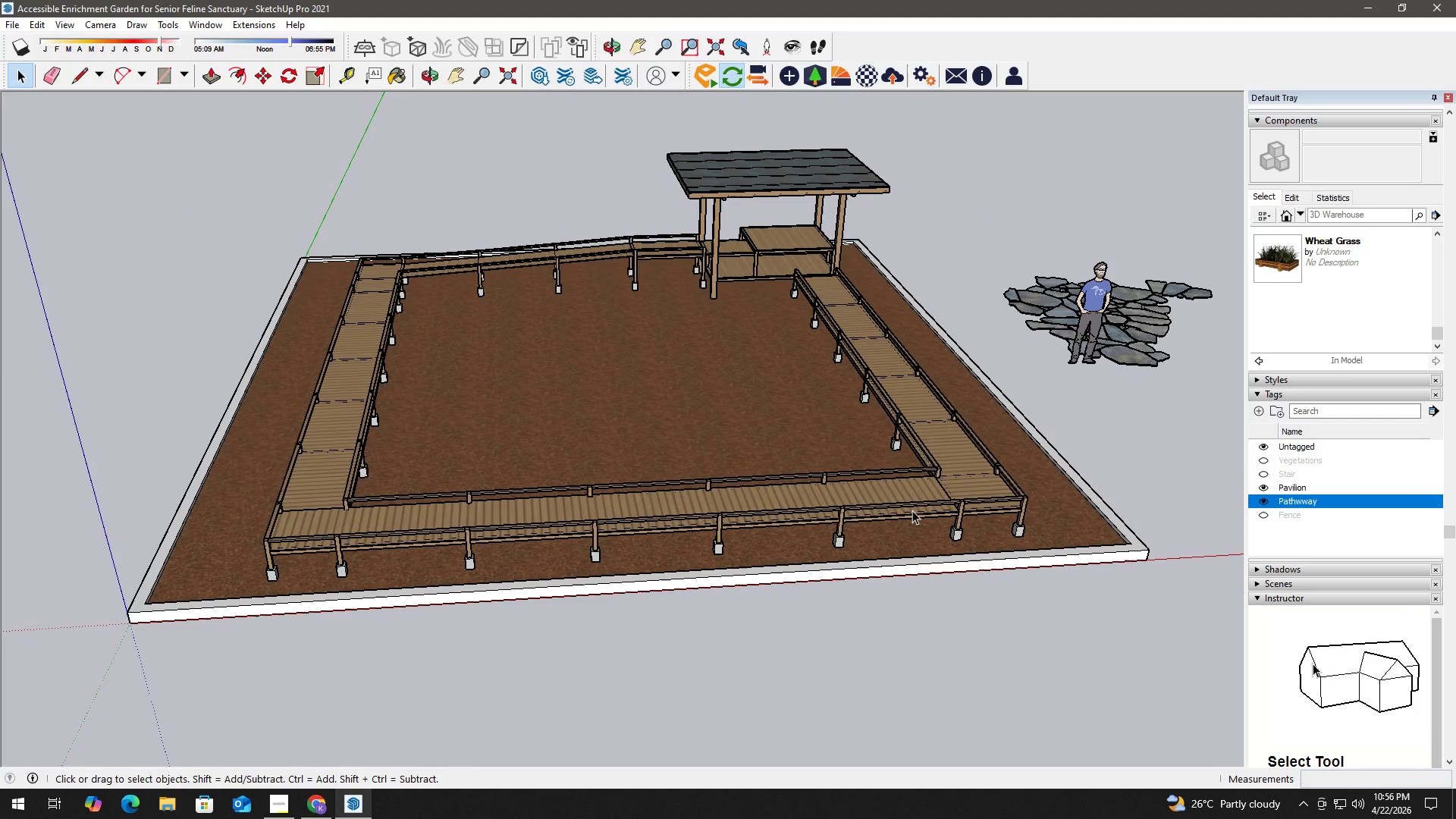 
left_click([918, 506])
 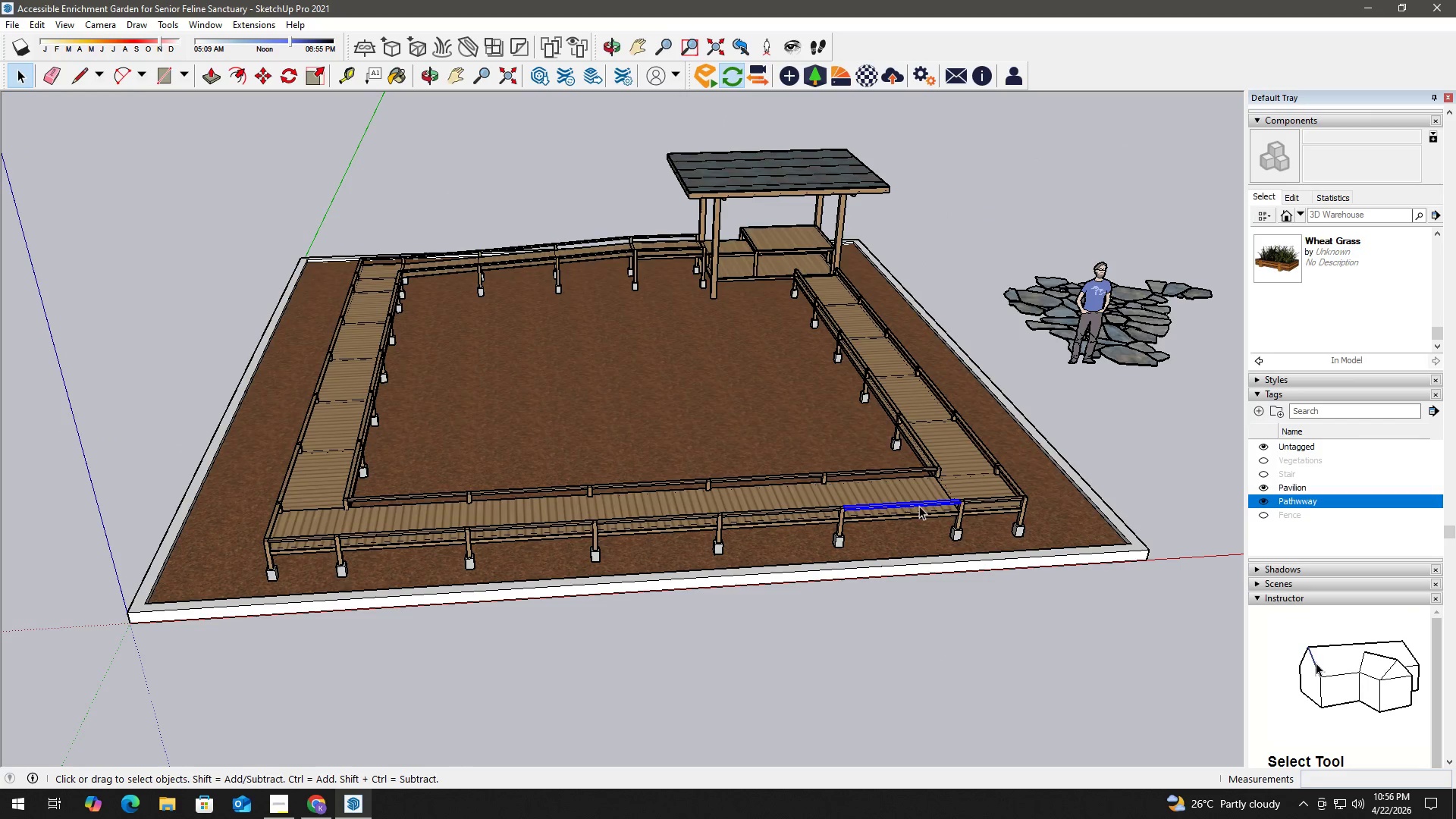 
right_click([920, 505])
 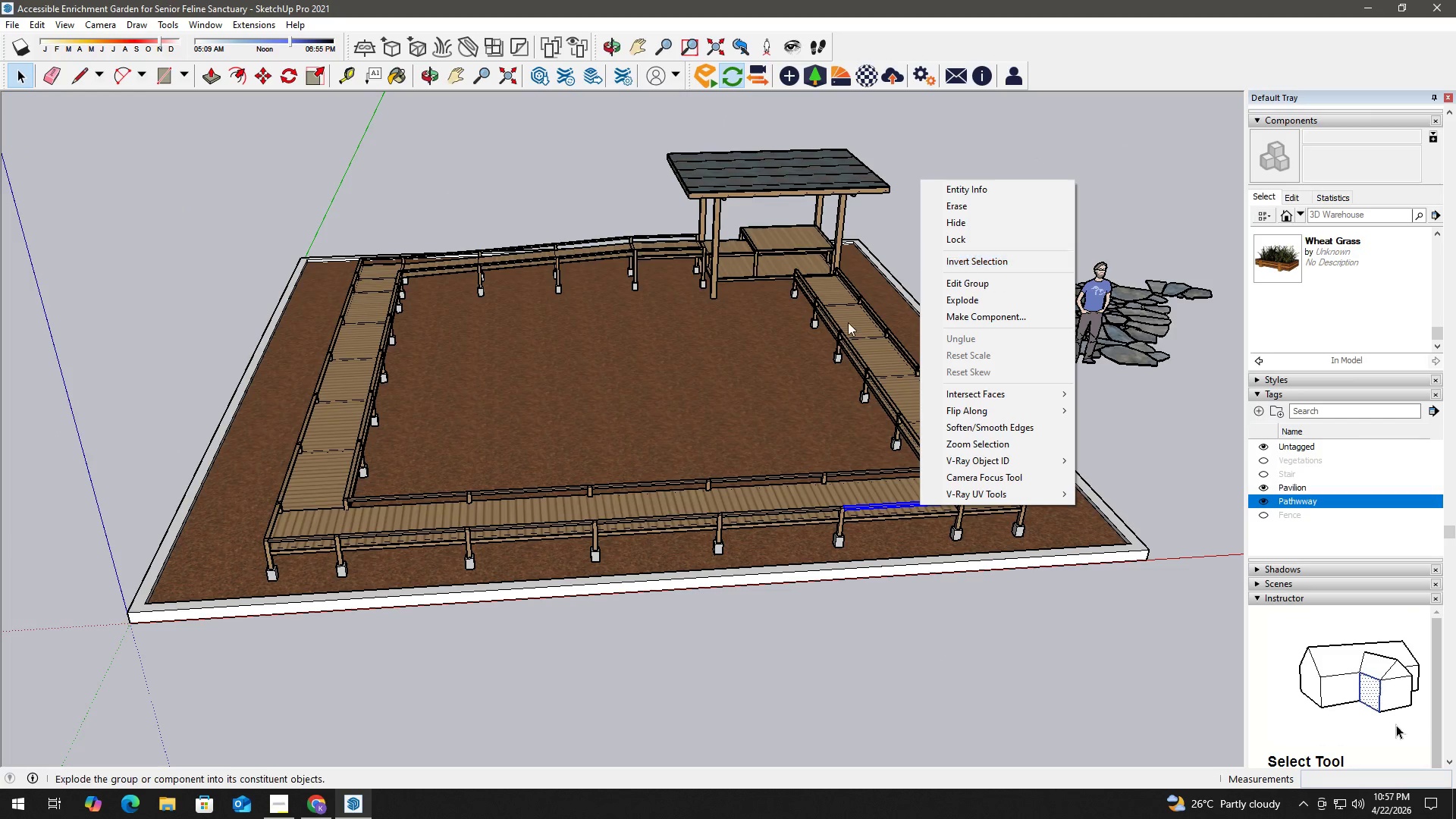 
left_click([410, 202])
 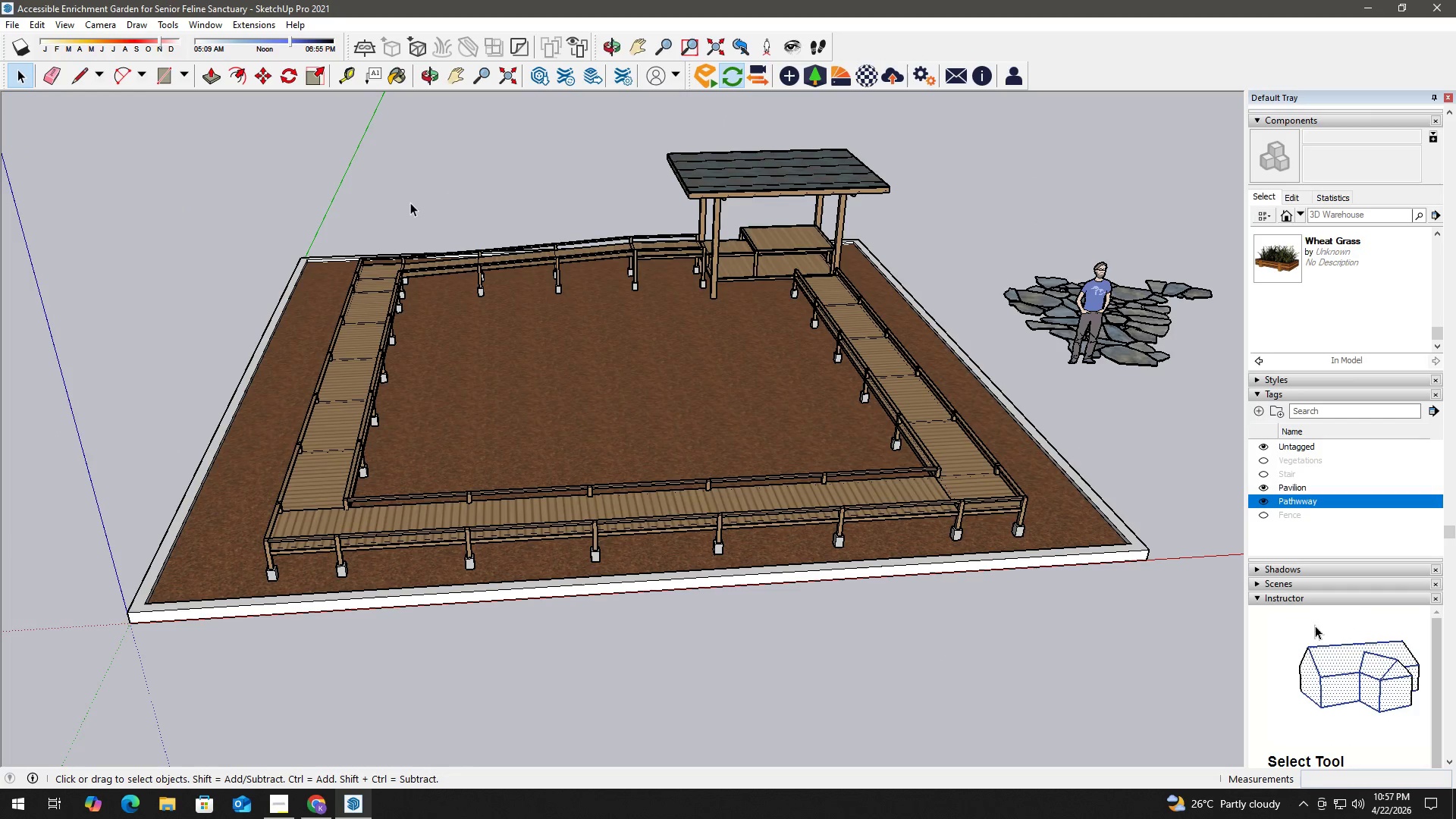 
key(Escape)
 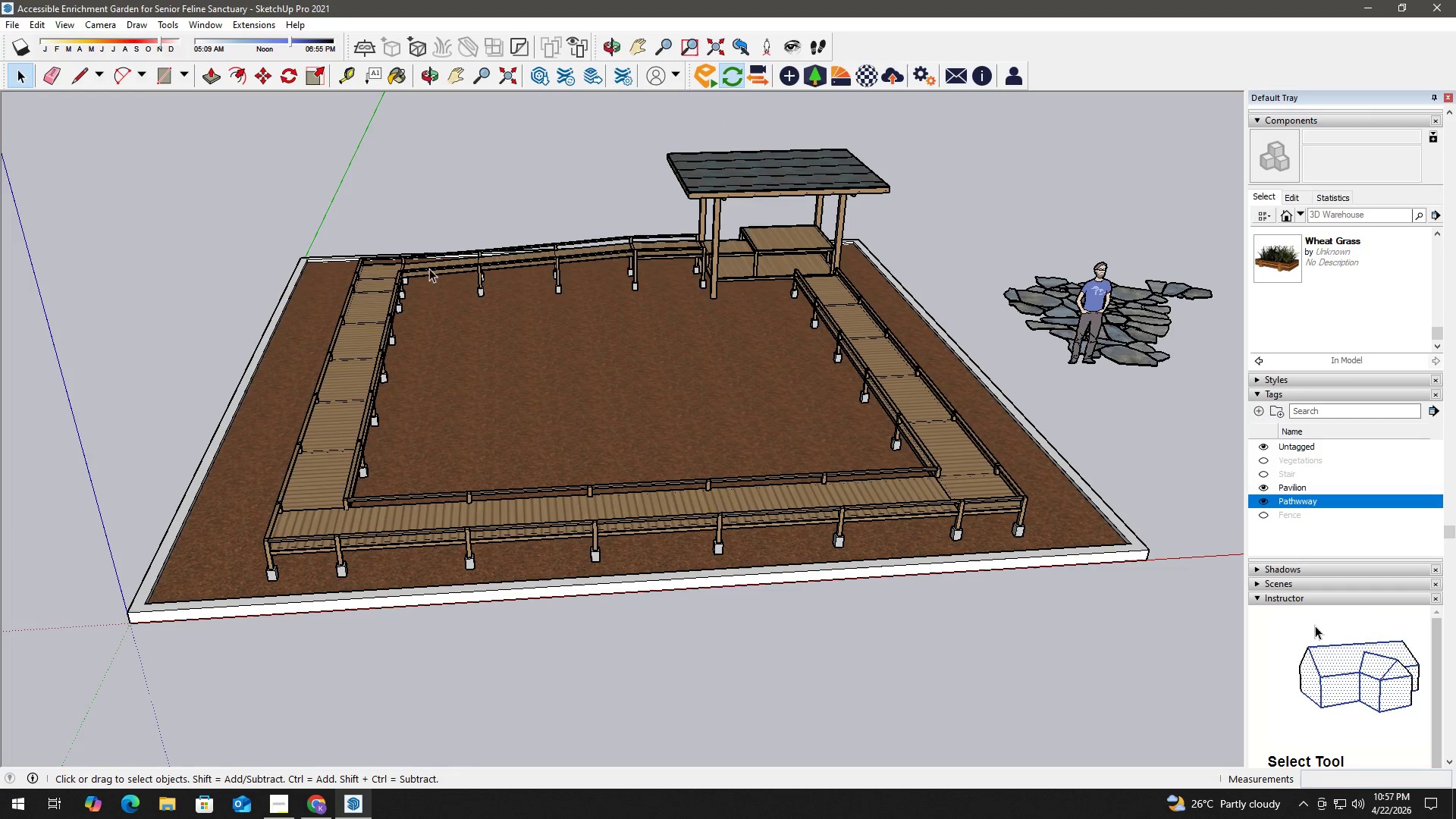 
key(Escape)
 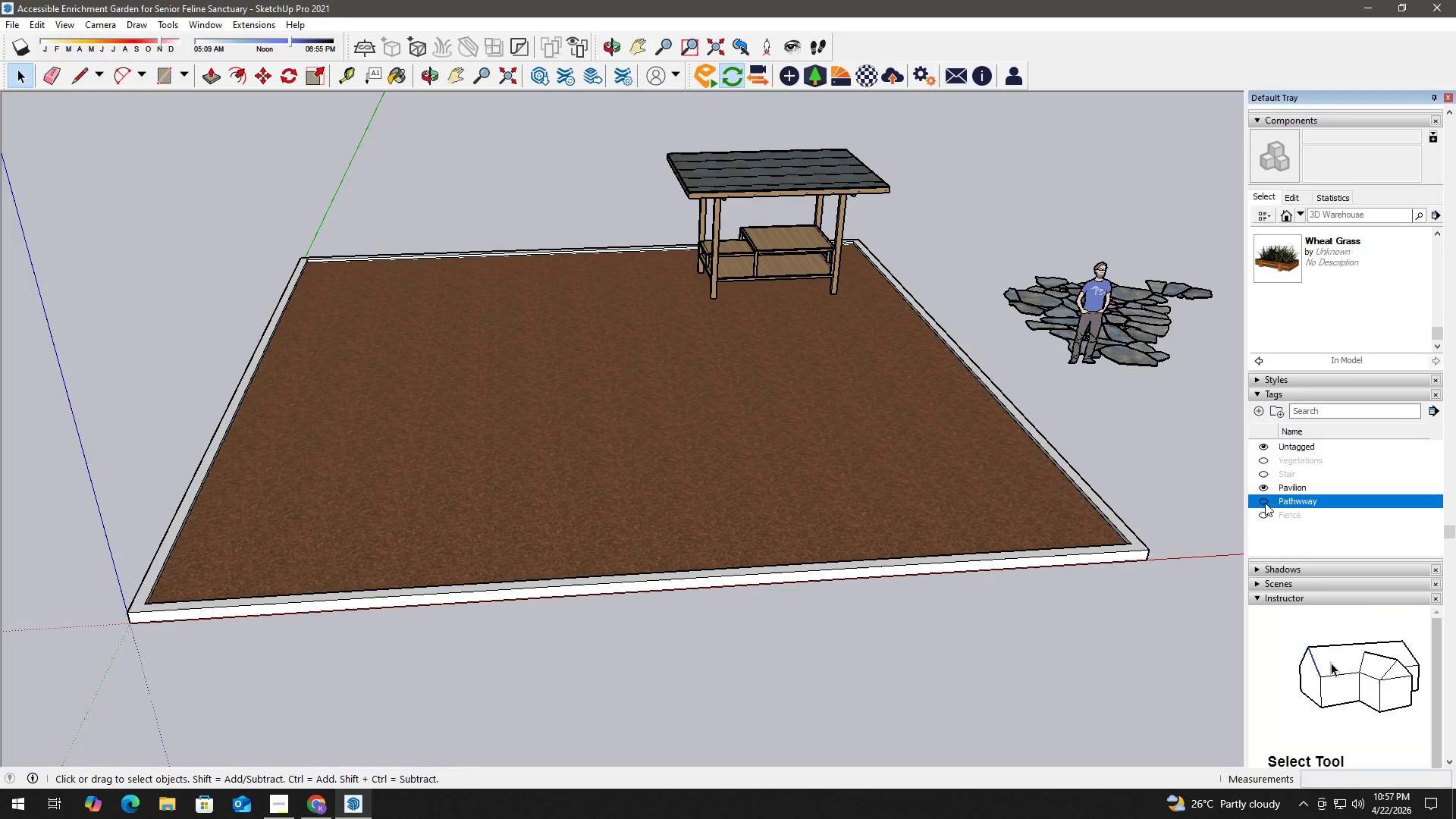 
left_click([1265, 503])
 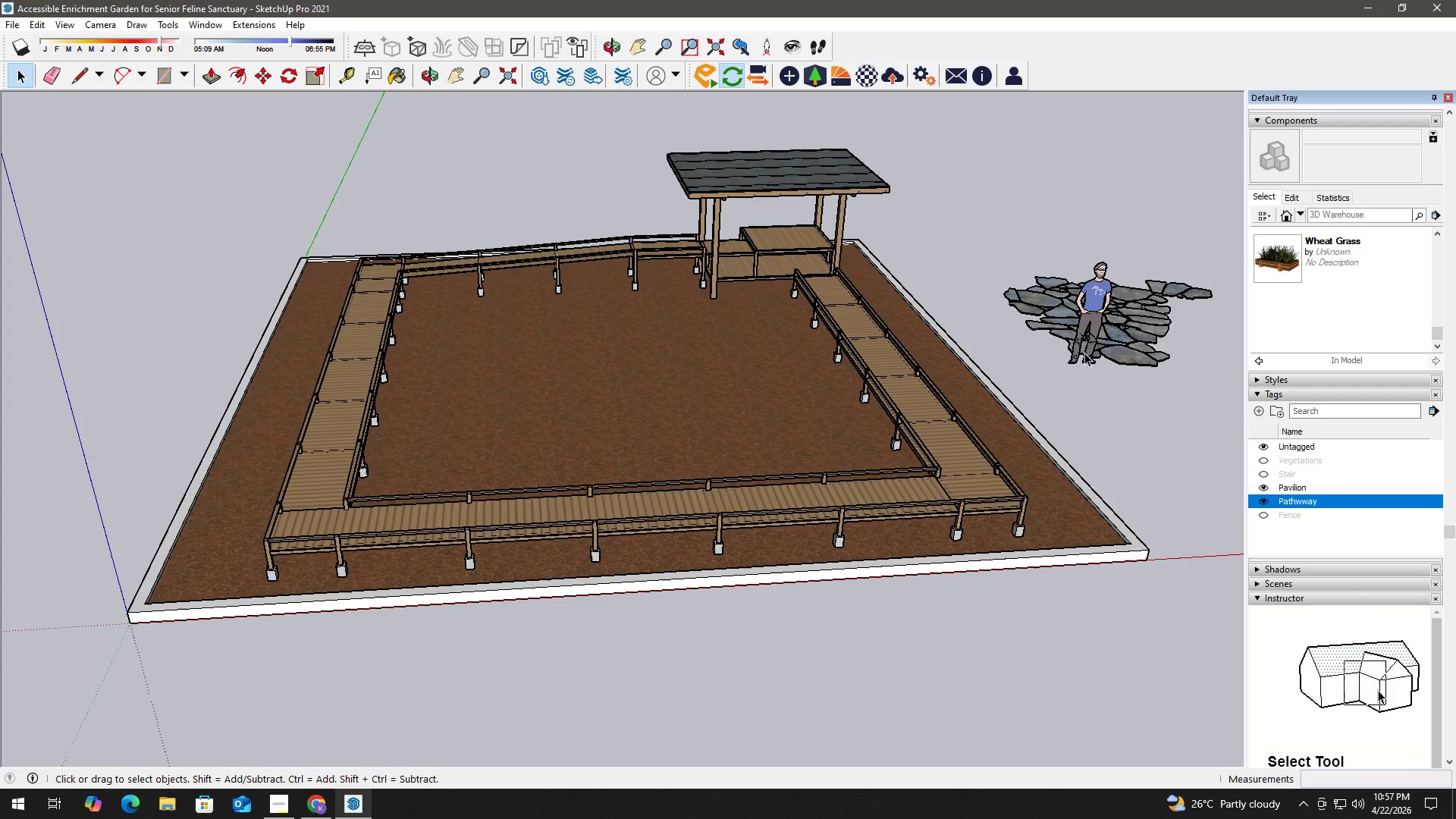 
left_click([1191, 383])
 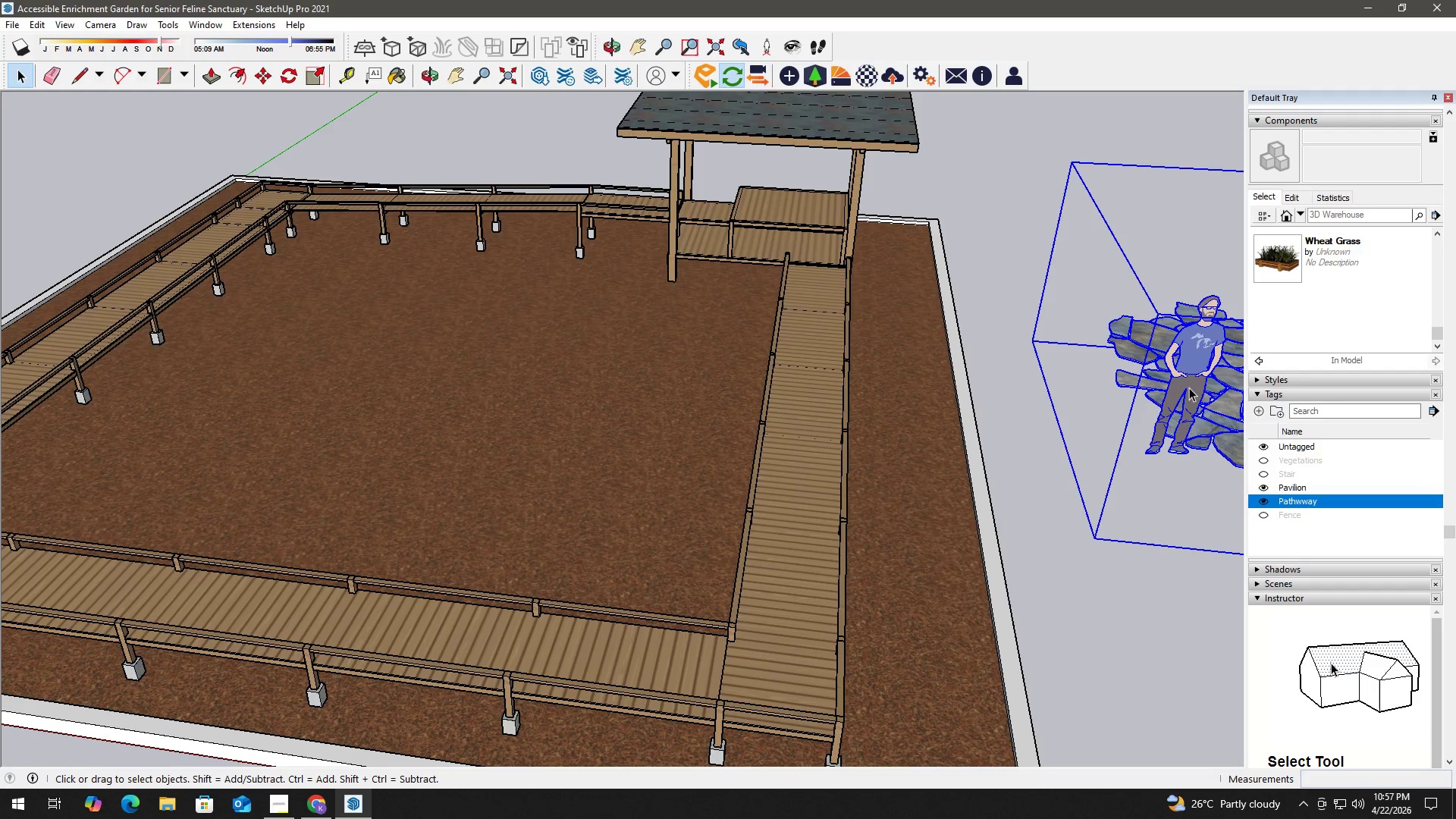 
scroll: coordinate [1078, 366], scroll_direction: up, amount: 4.0
 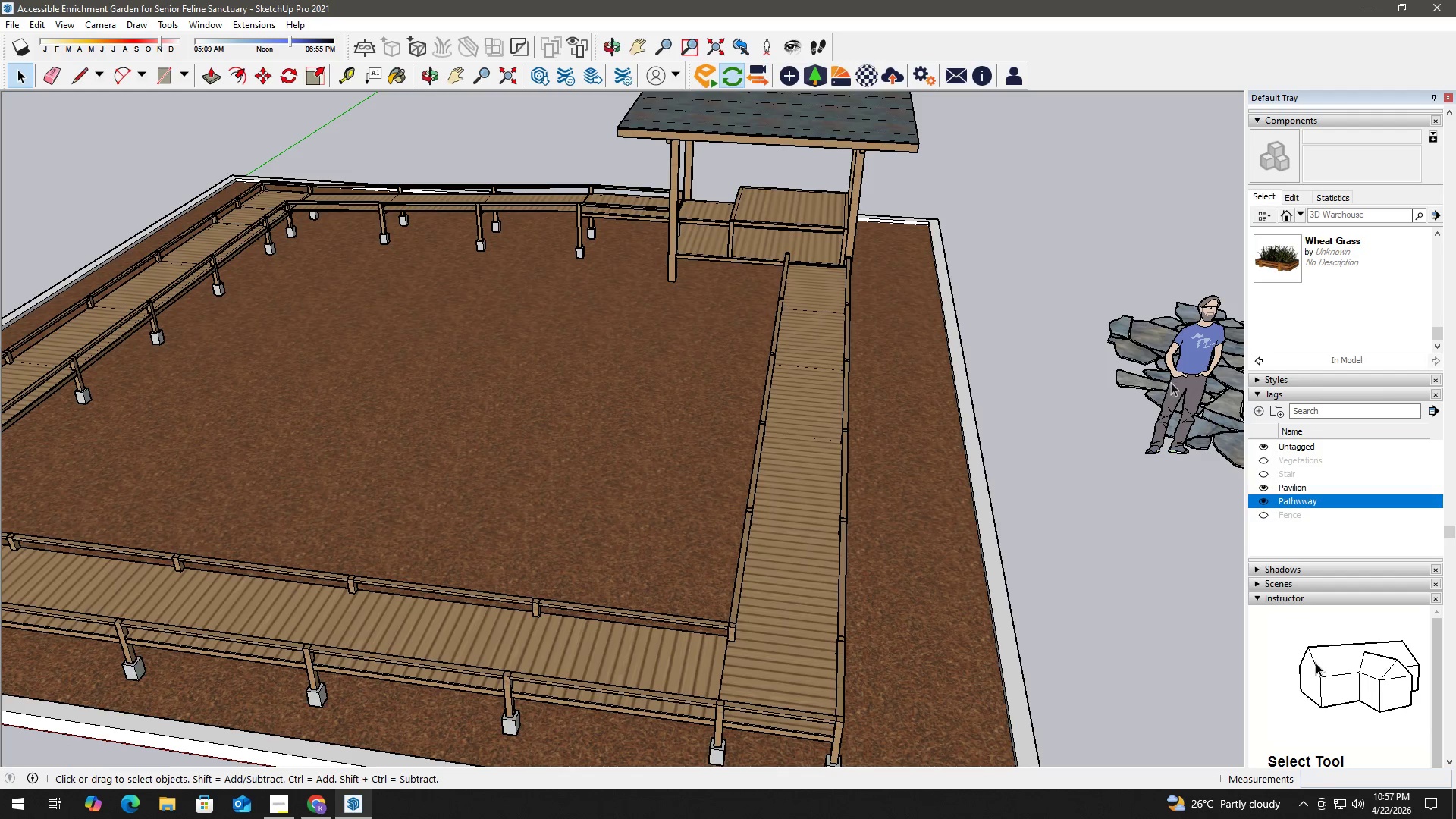 
double_click([1189, 388])
 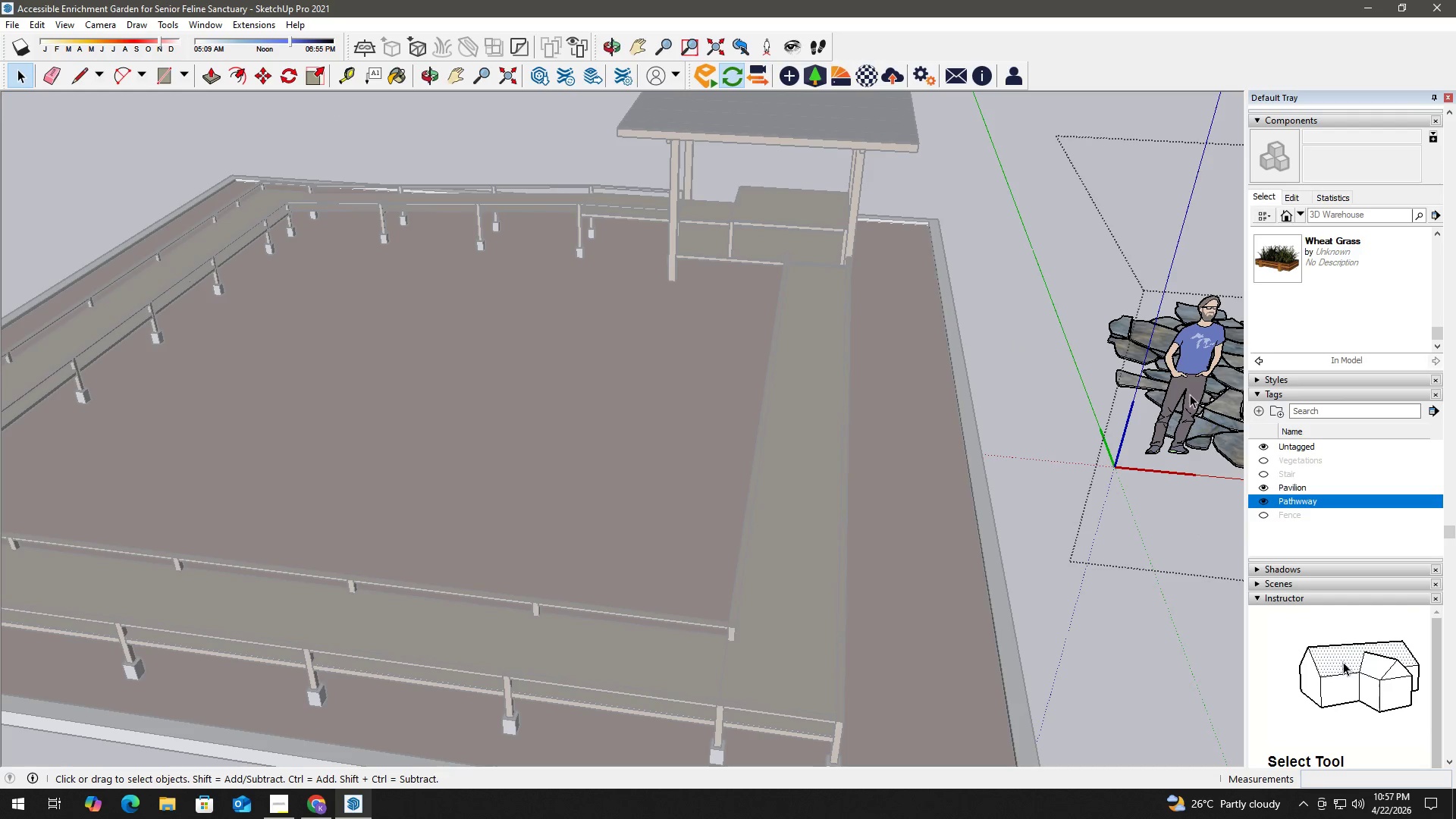 
triple_click([1189, 400])
 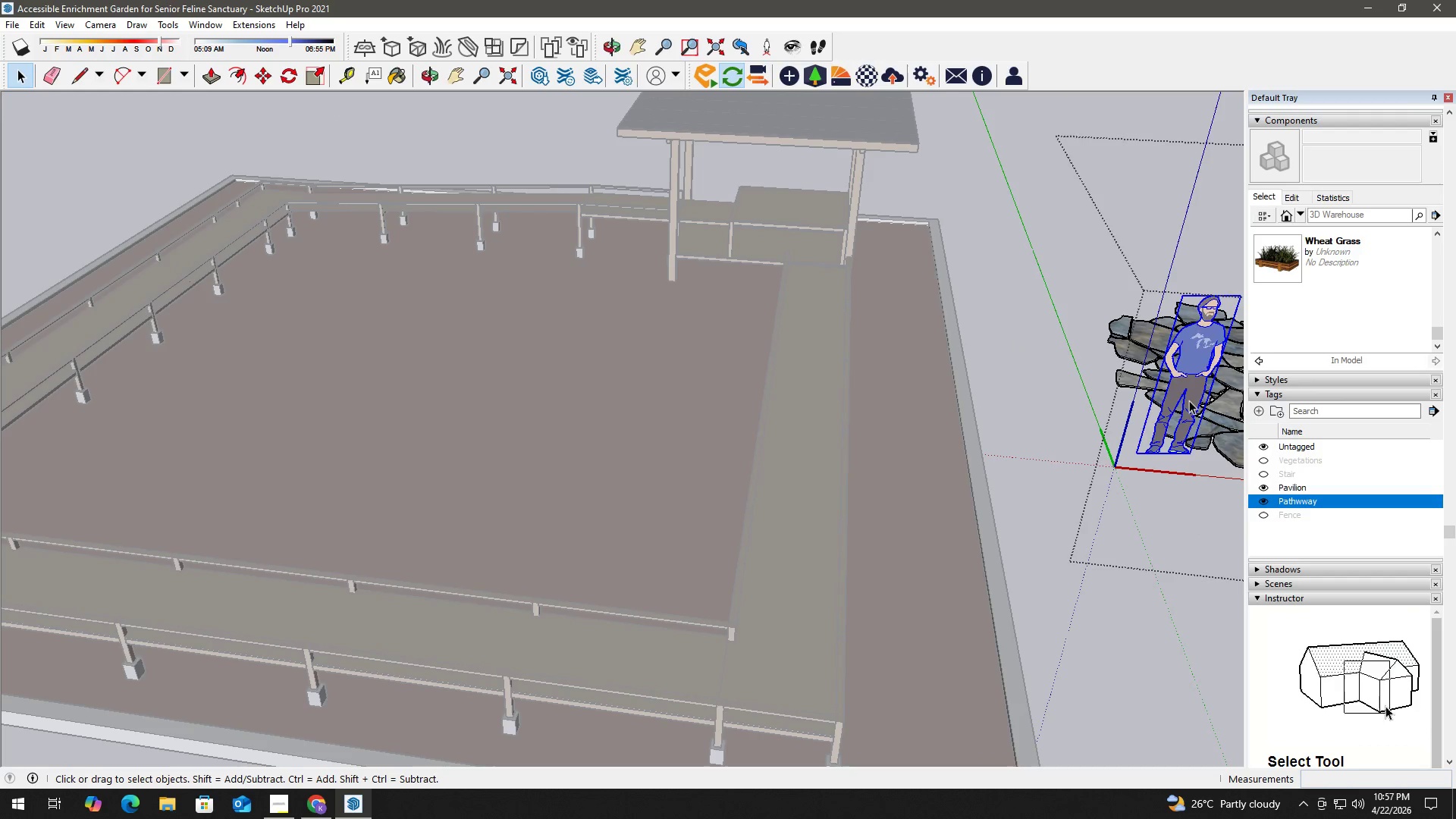 
key(Delete)
 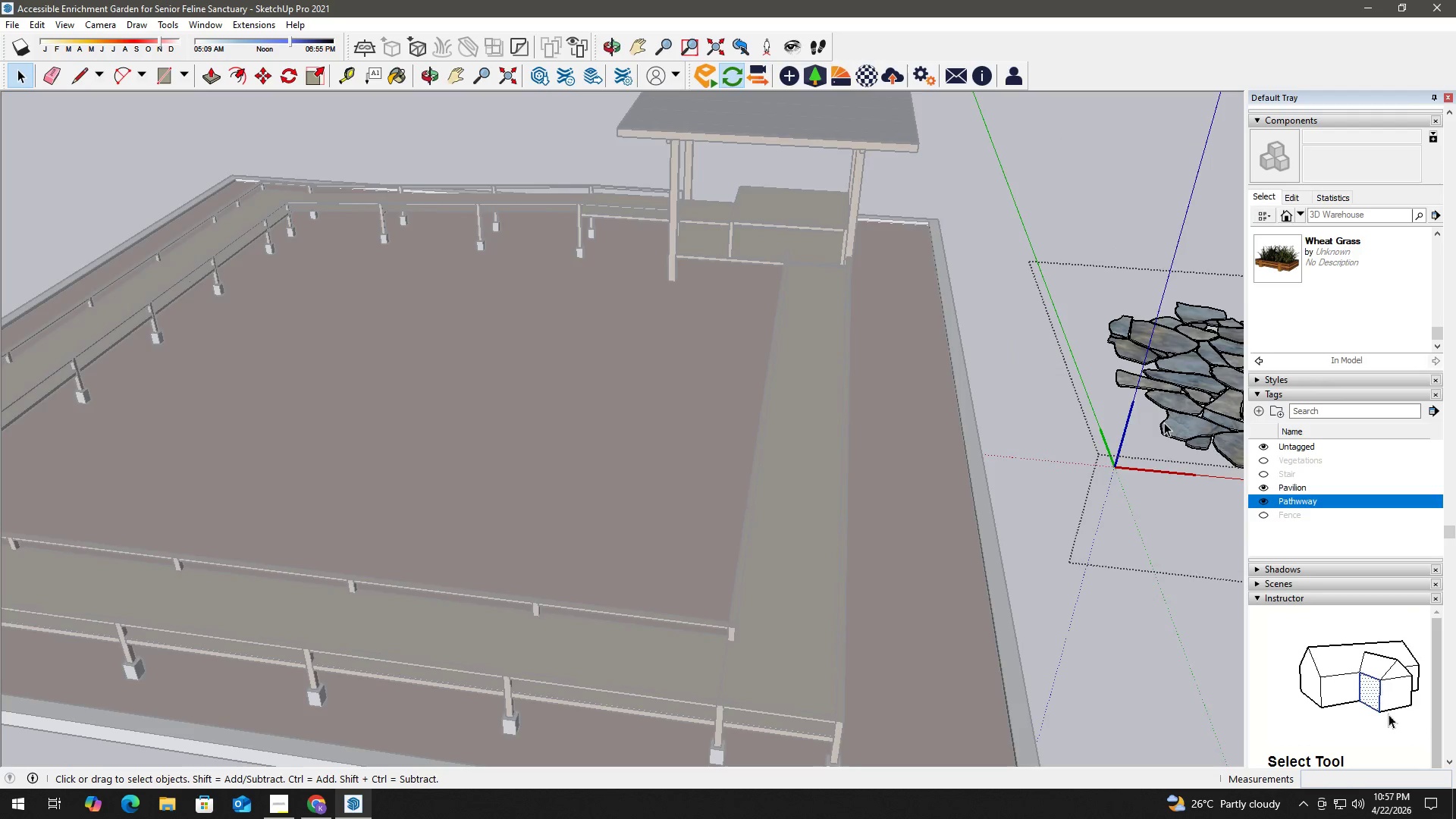 
scroll: coordinate [1155, 441], scroll_direction: down, amount: 6.0
 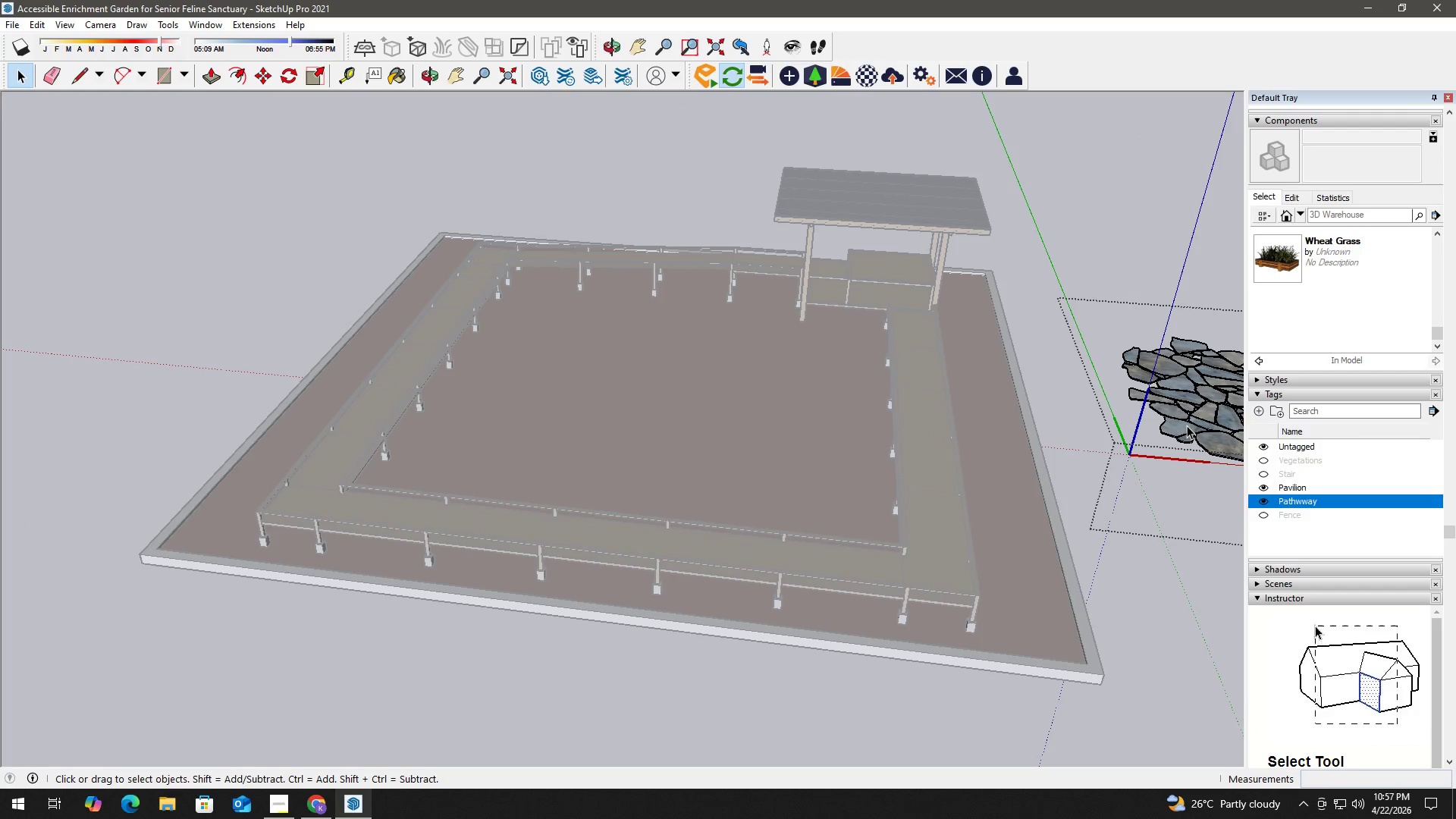 
key(Escape)
 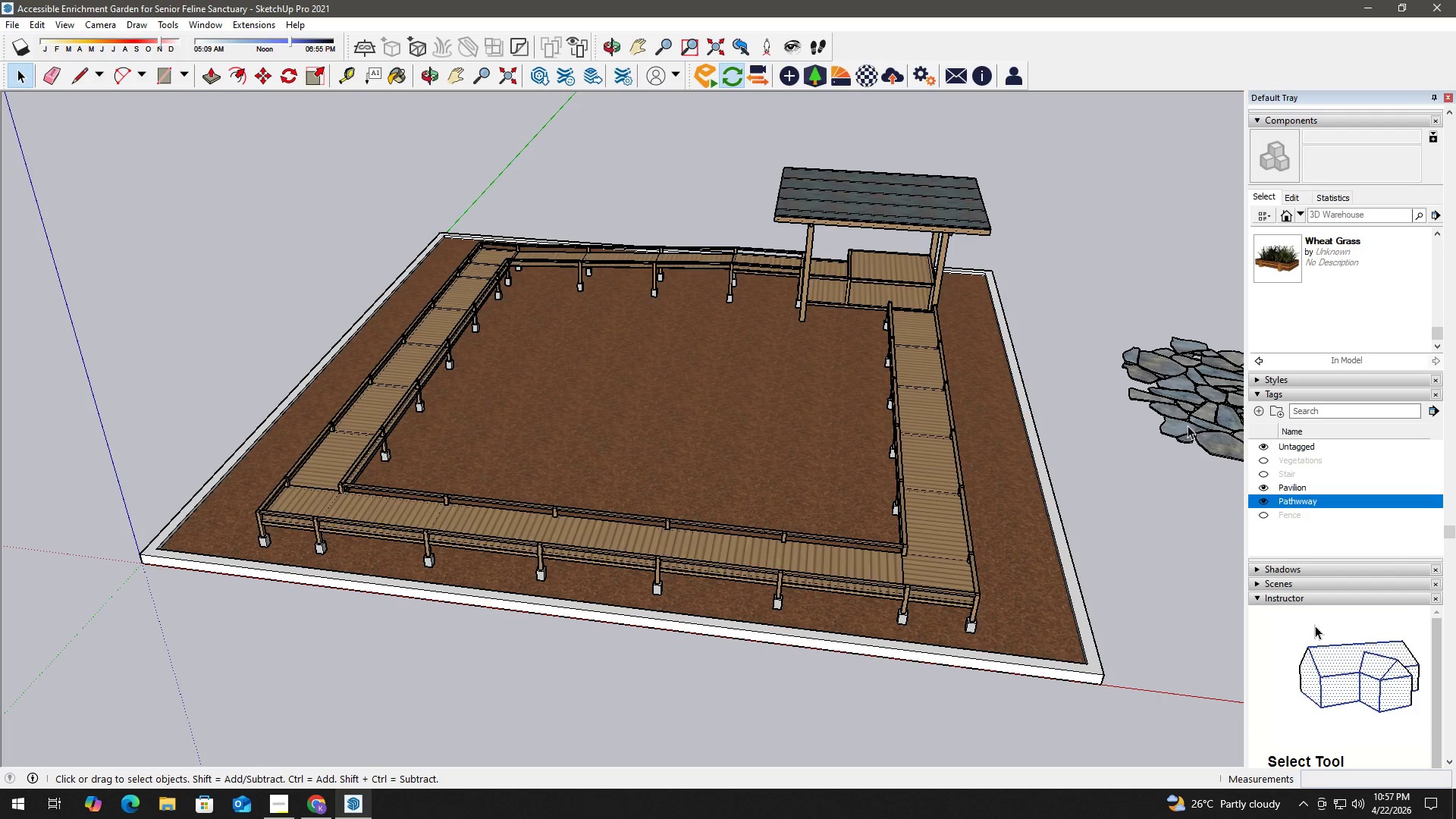 
left_click([1188, 425])
 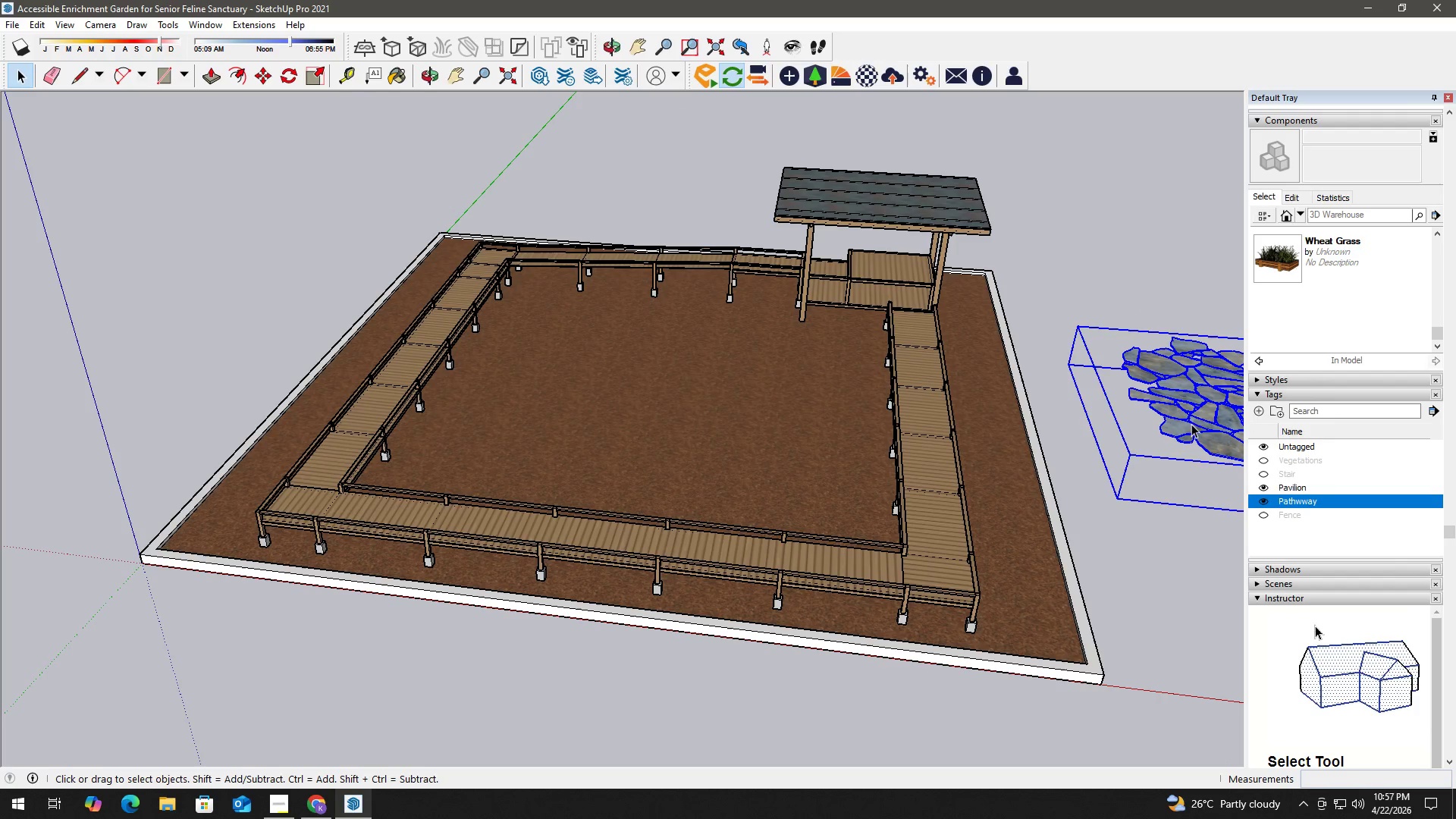 
right_click([1191, 423])
 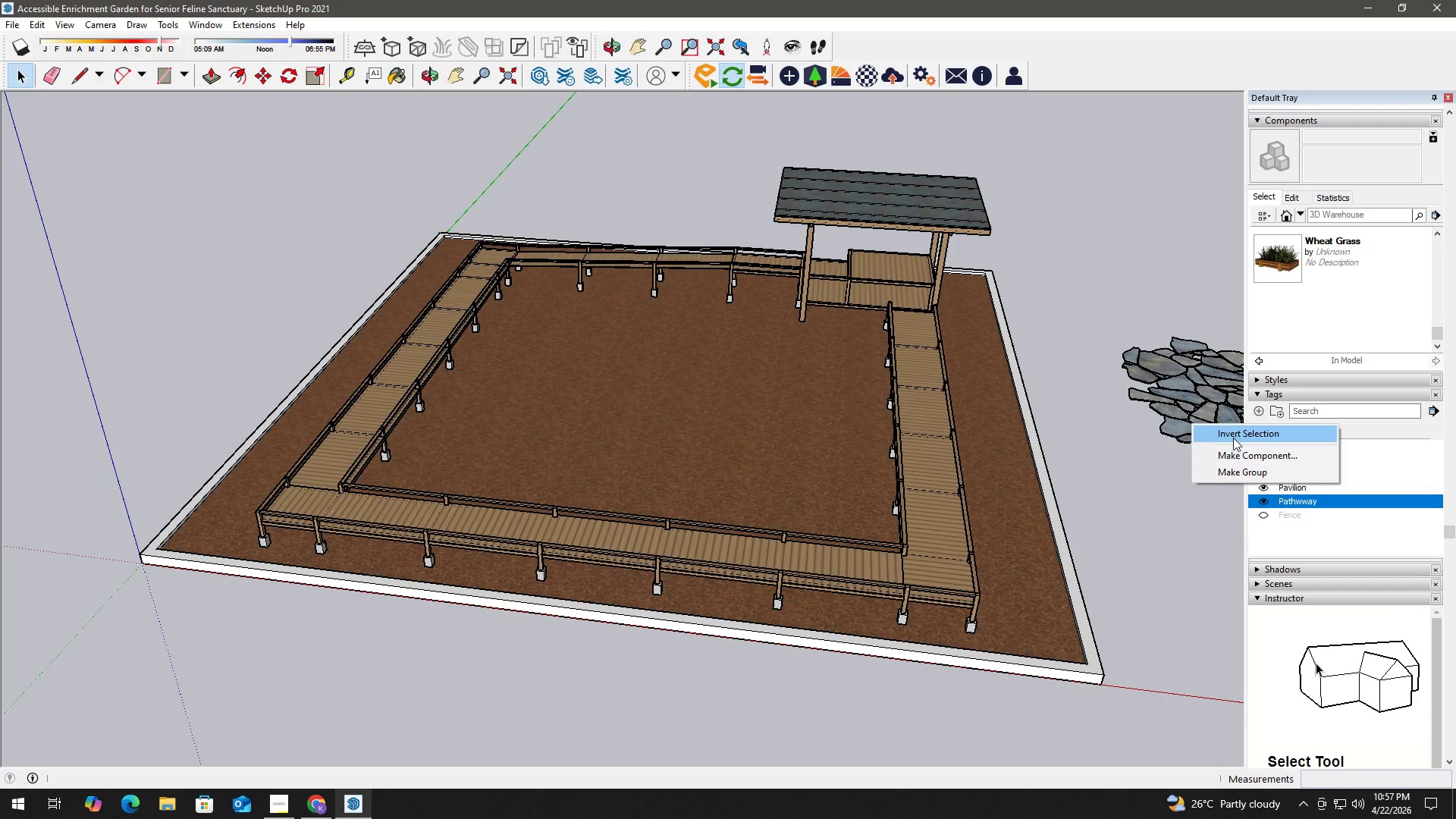 
left_click([1156, 366])
 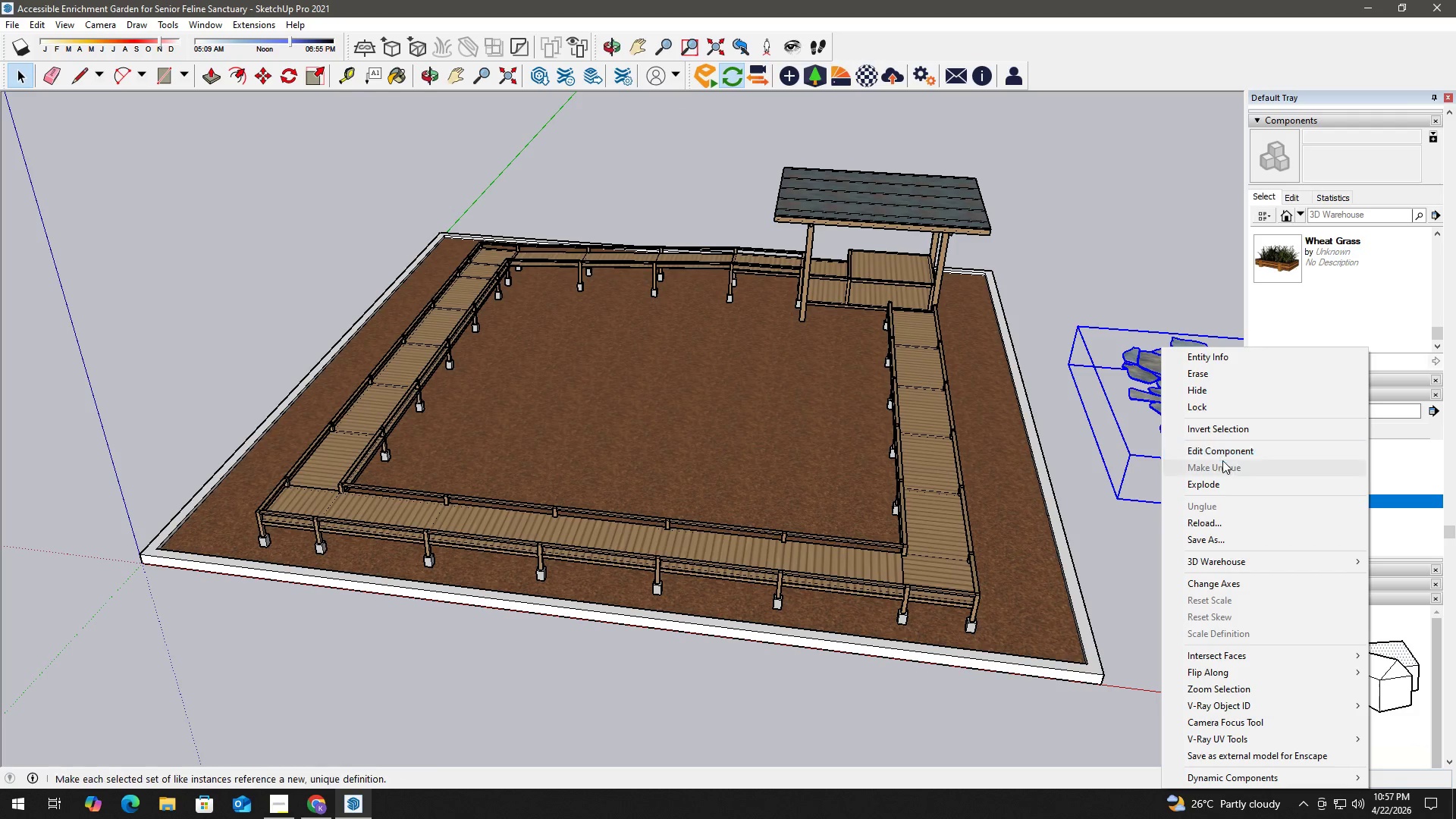 
left_click([1224, 482])
 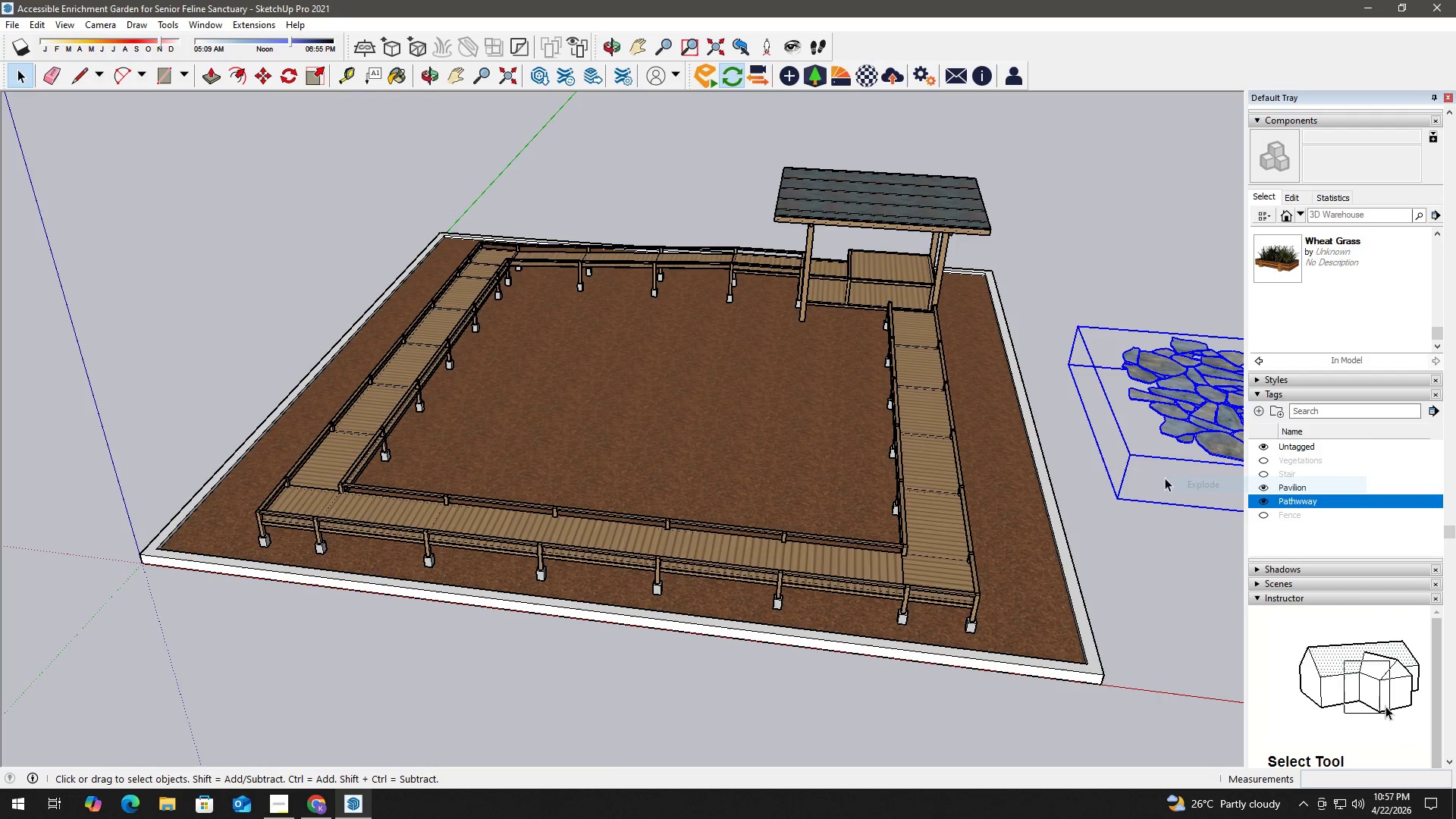 
key(Space)
 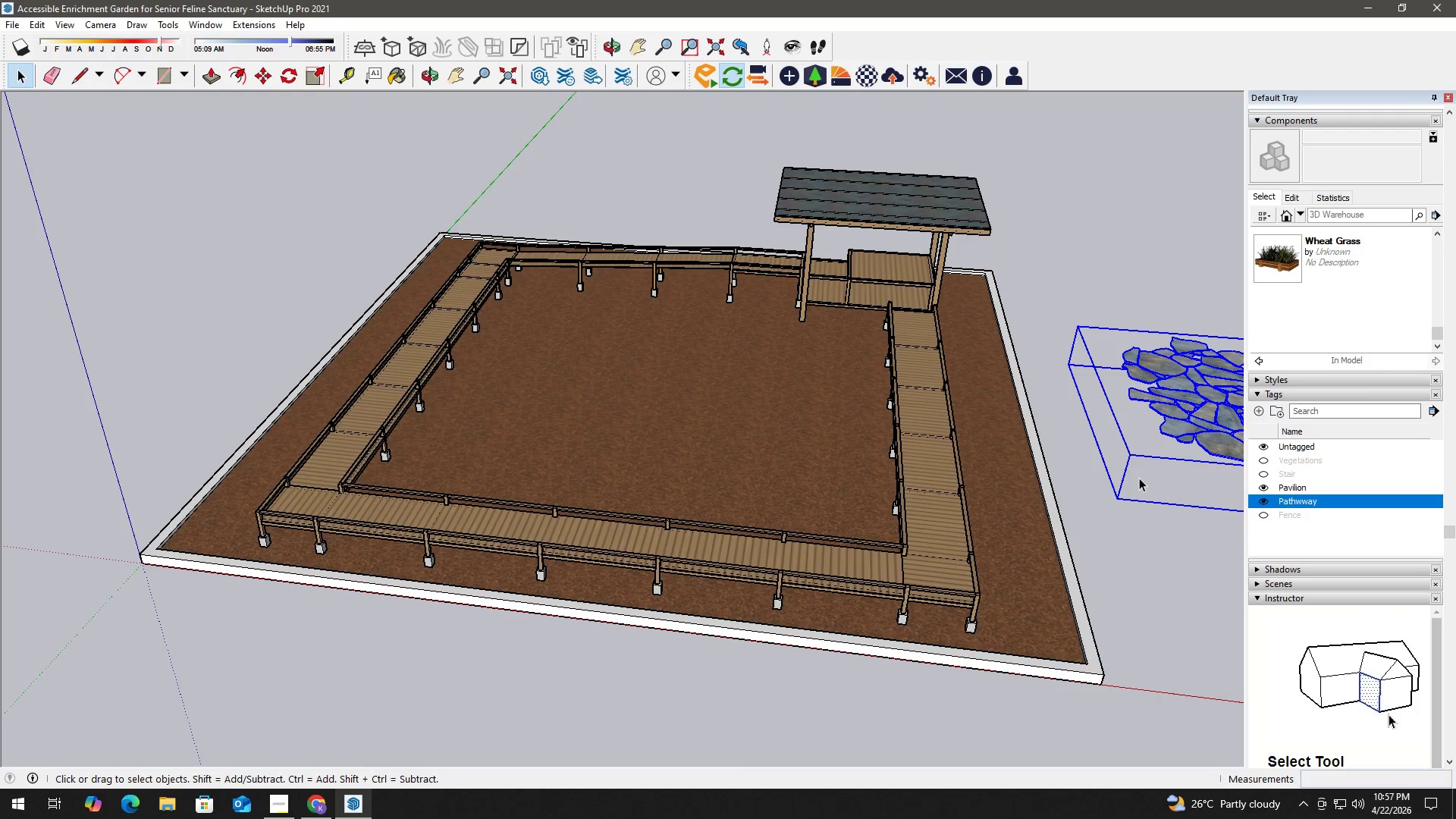 
key(H)
 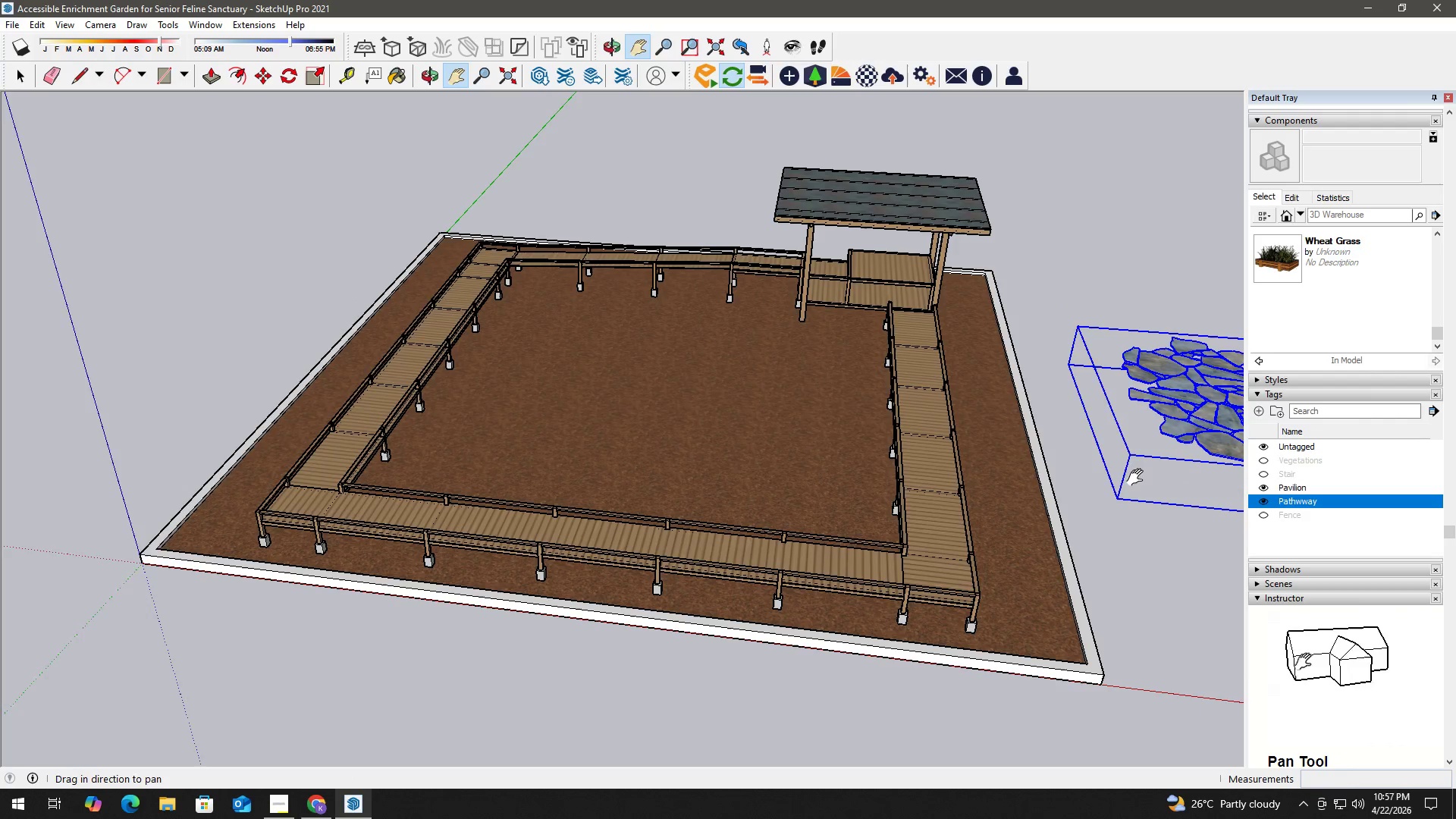 
left_click_drag(start_coordinate=[1138, 478], to_coordinate=[731, 461])
 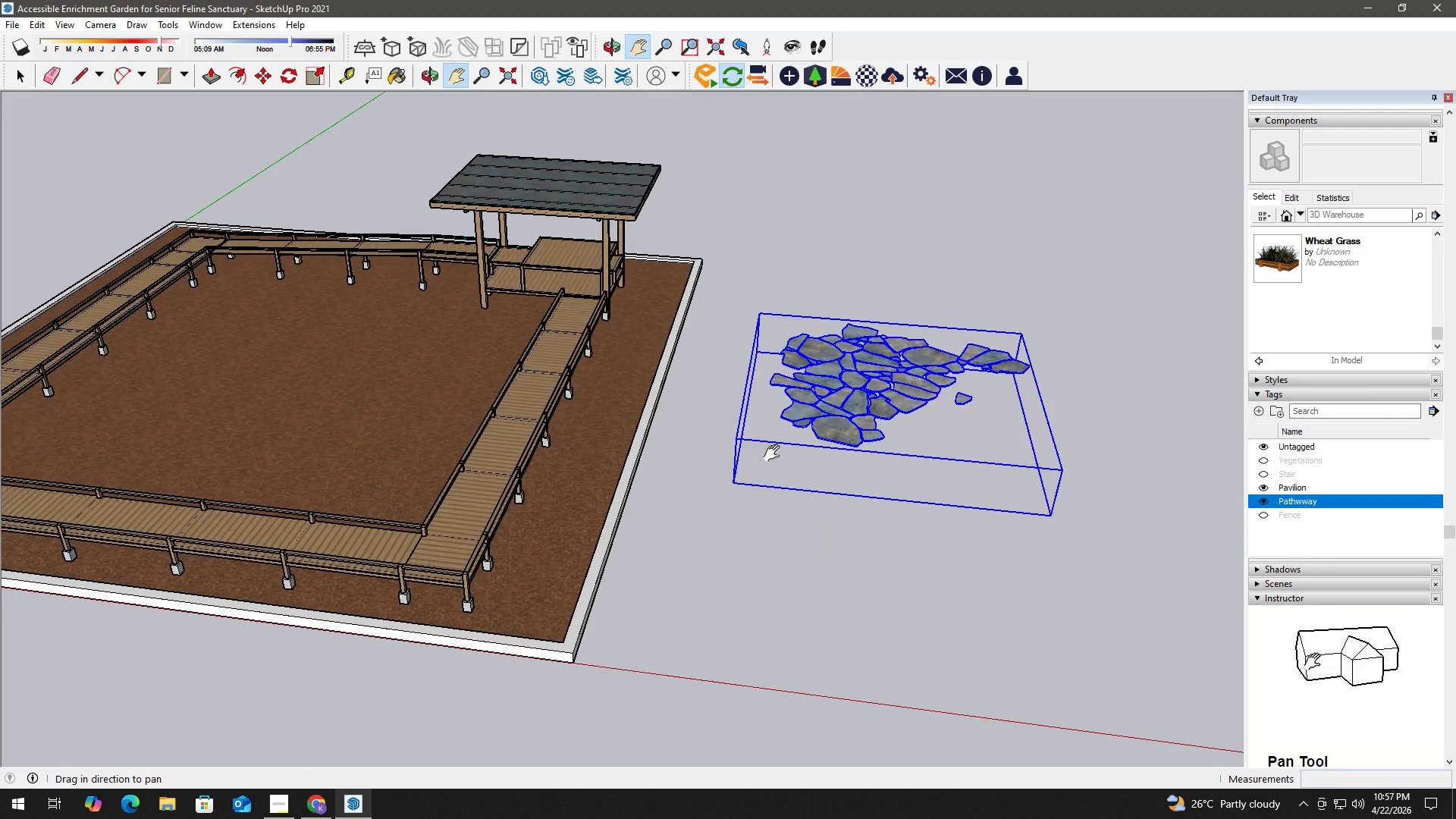 
key(Space)
 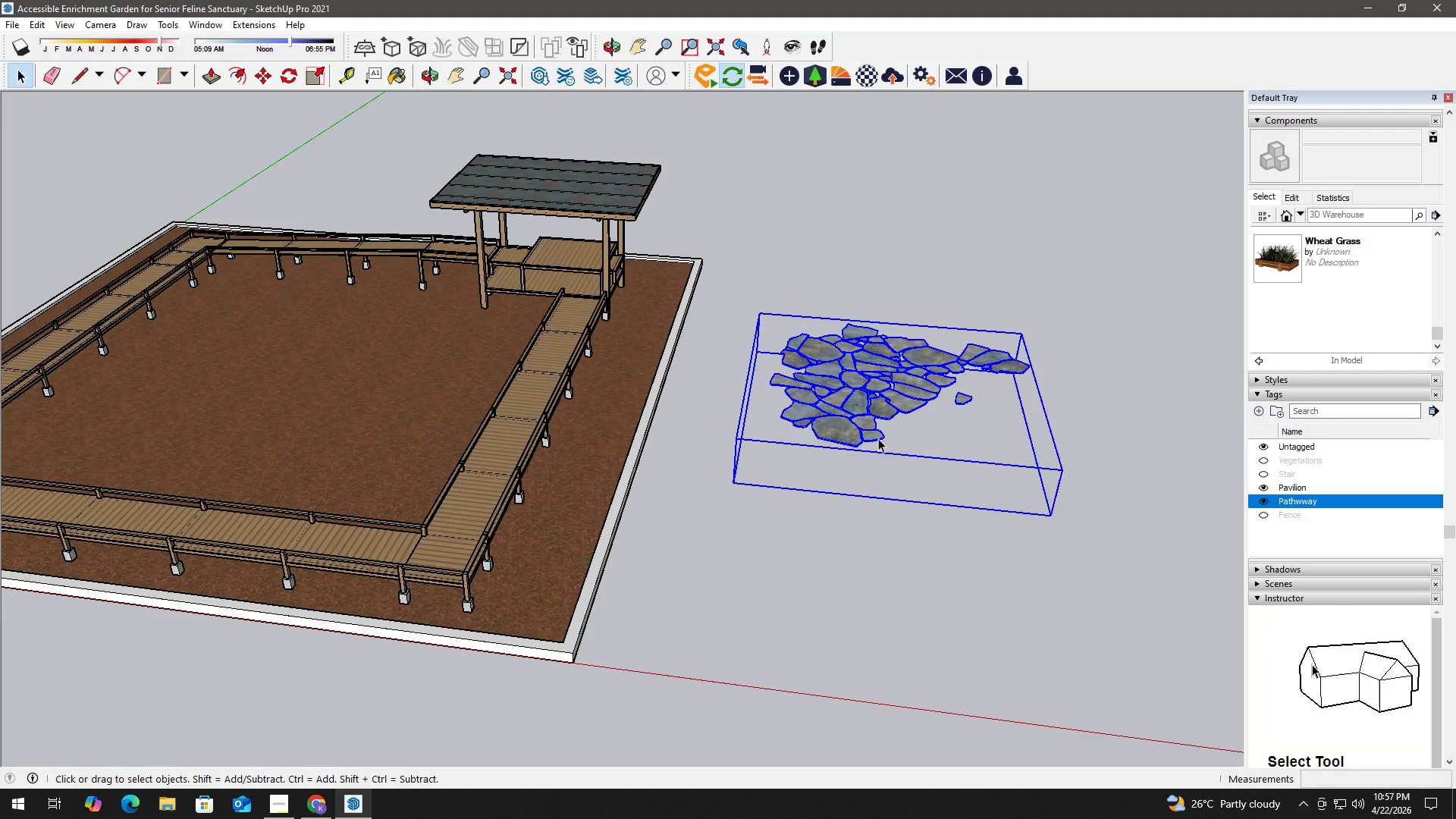 
left_click([858, 419])
 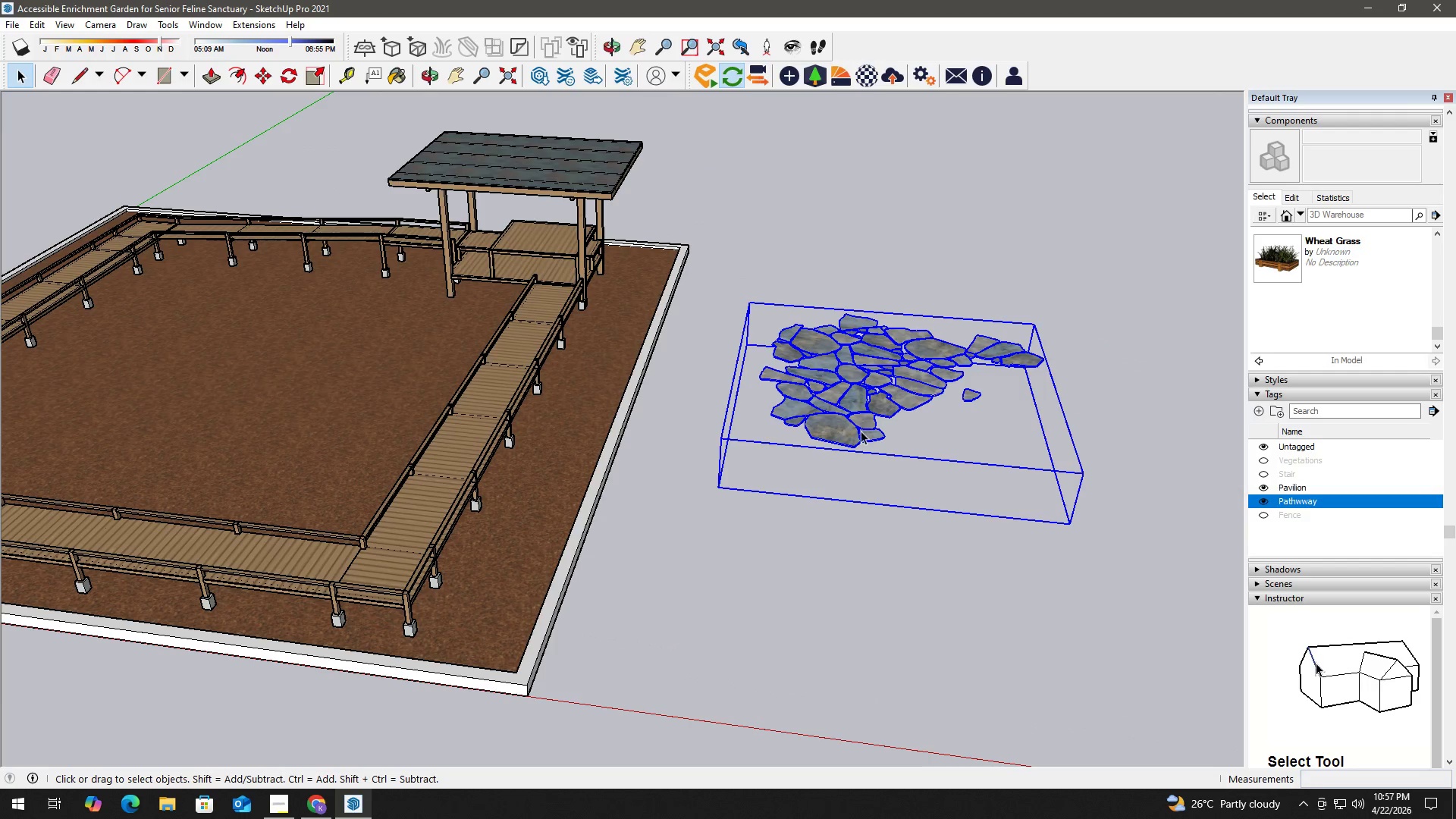 
scroll: coordinate [877, 440], scroll_direction: up, amount: 1.0
 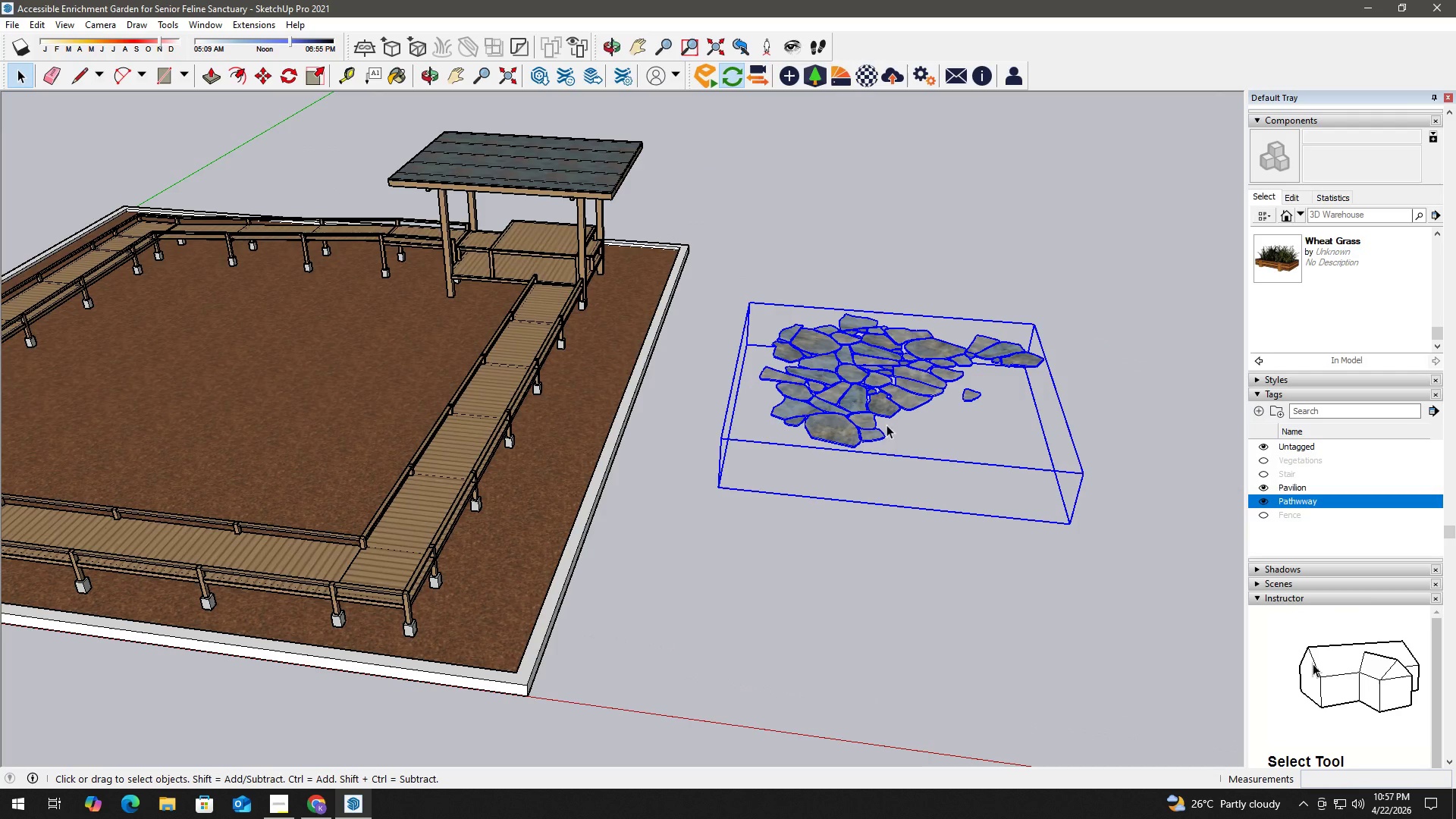 
left_click_drag(start_coordinate=[877, 490], to_coordinate=[877, 485])
 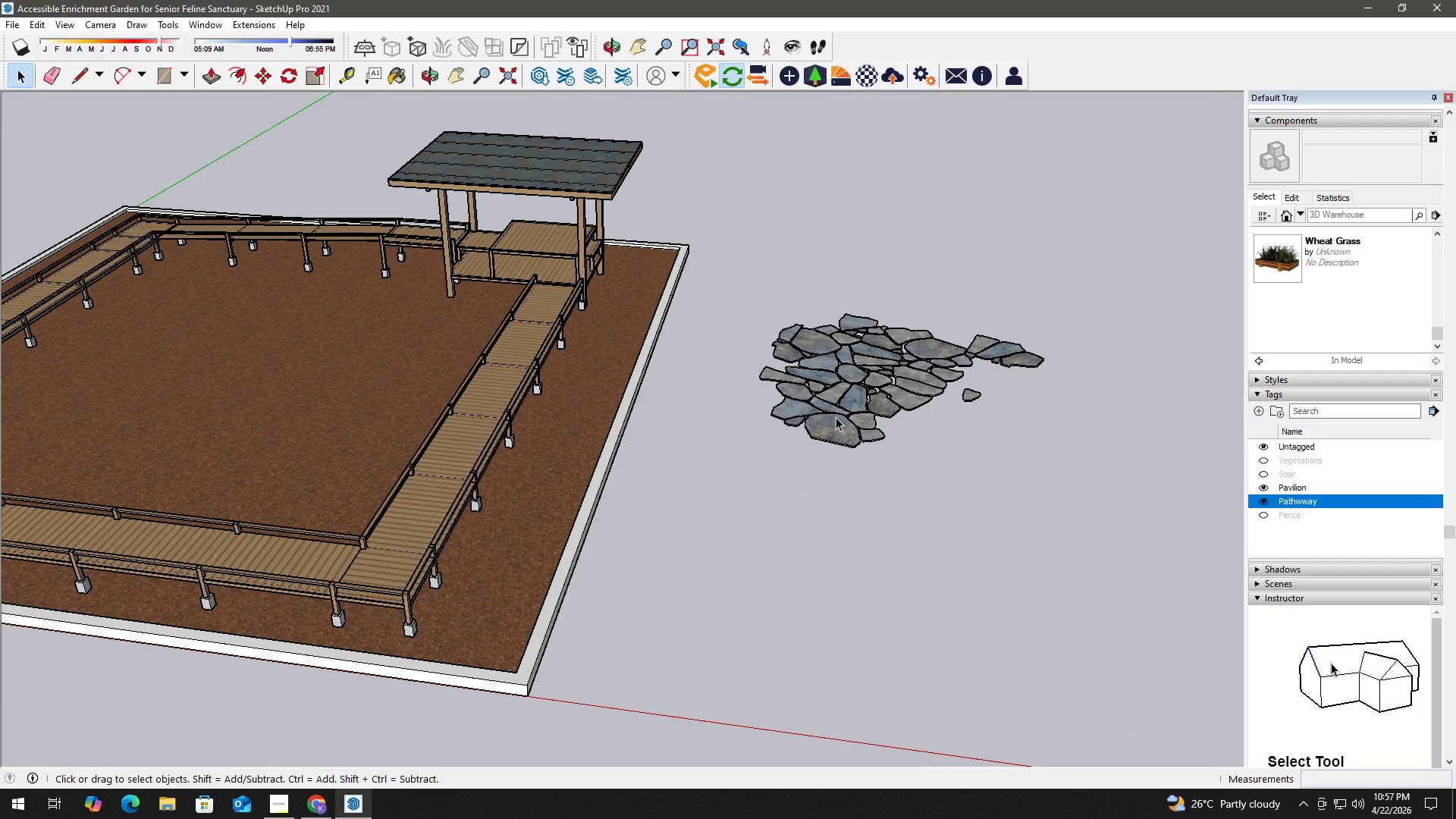 
double_click([830, 405])
 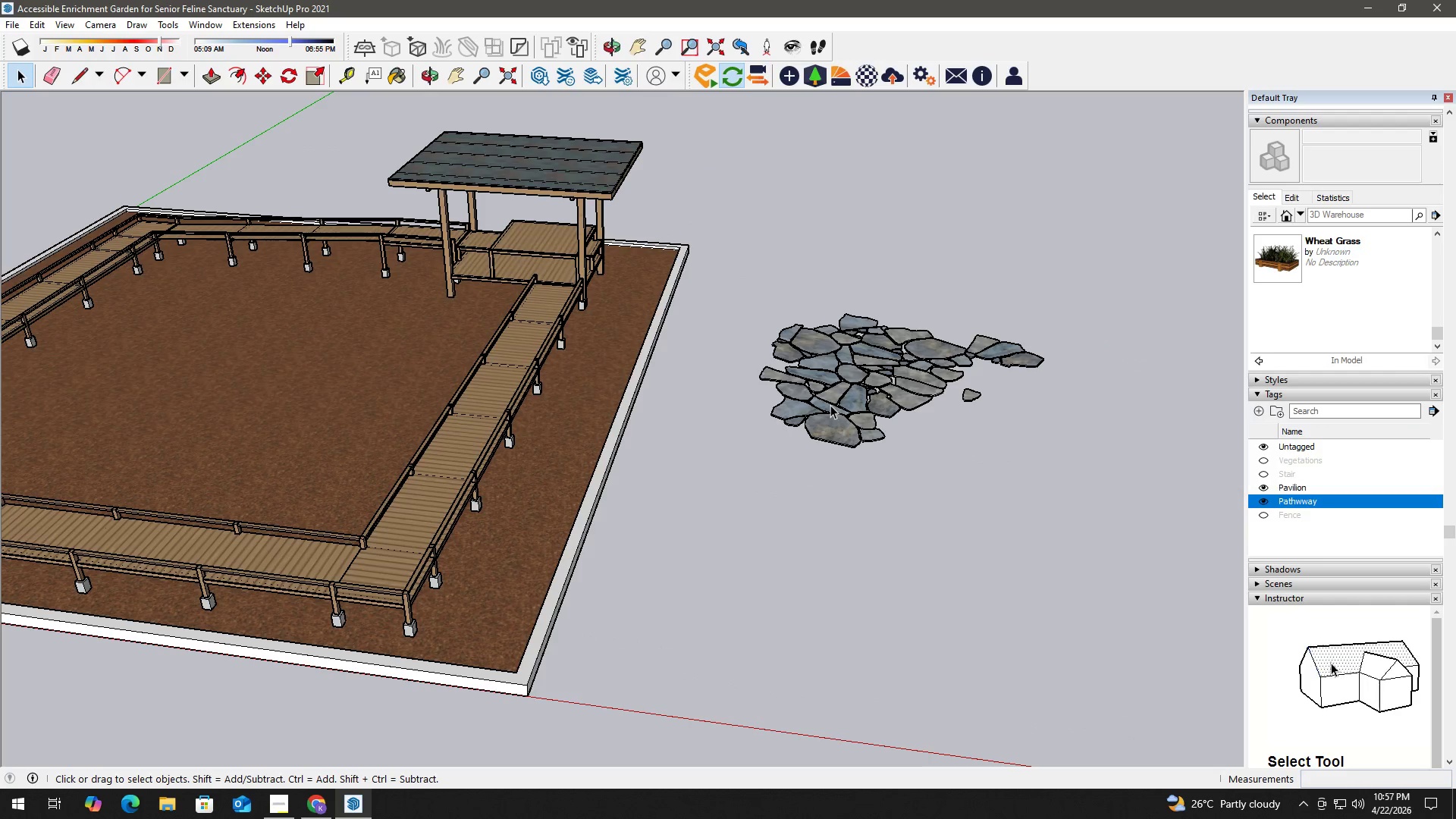 
right_click([830, 405])
 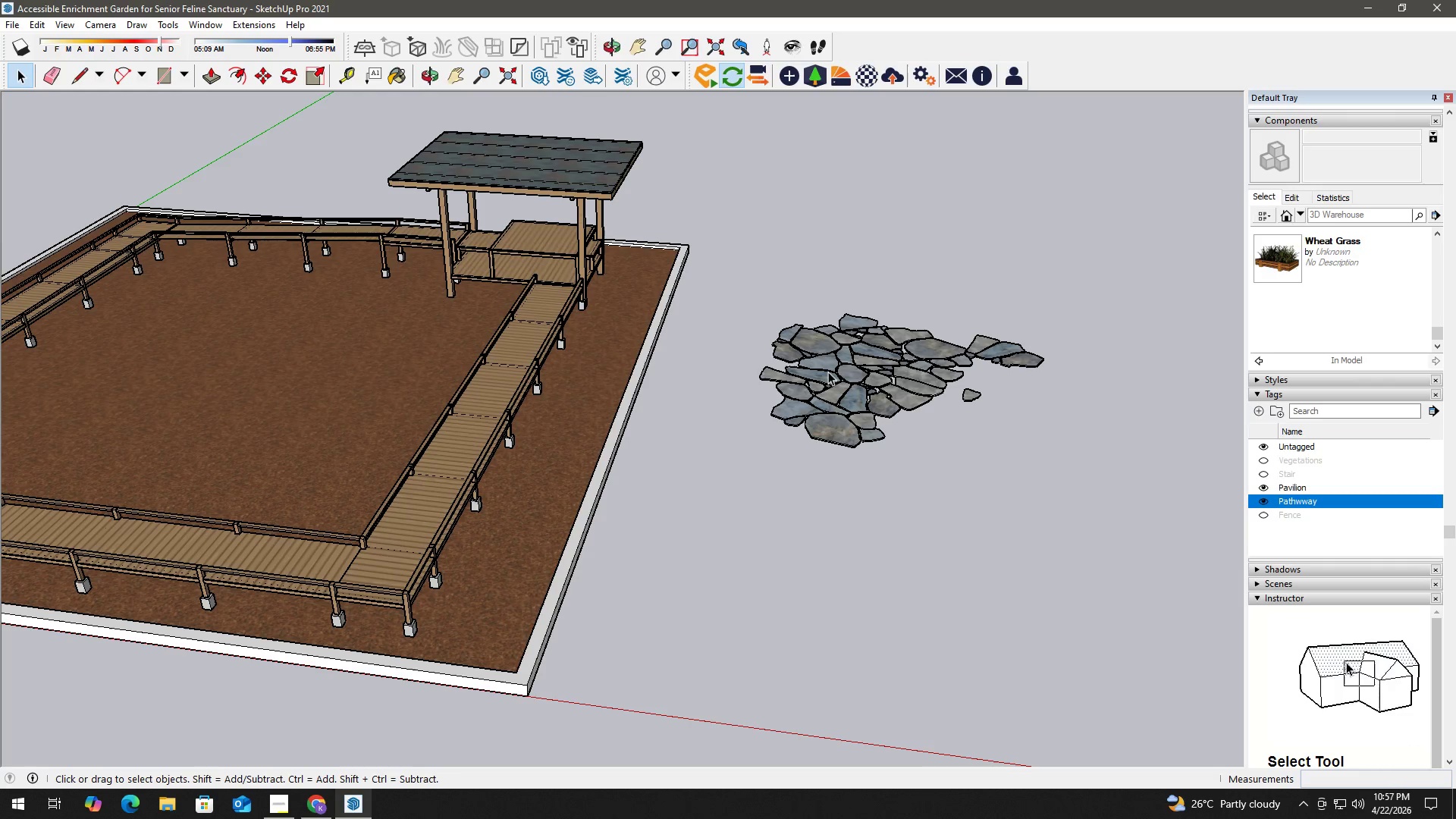 
left_click([831, 406])
 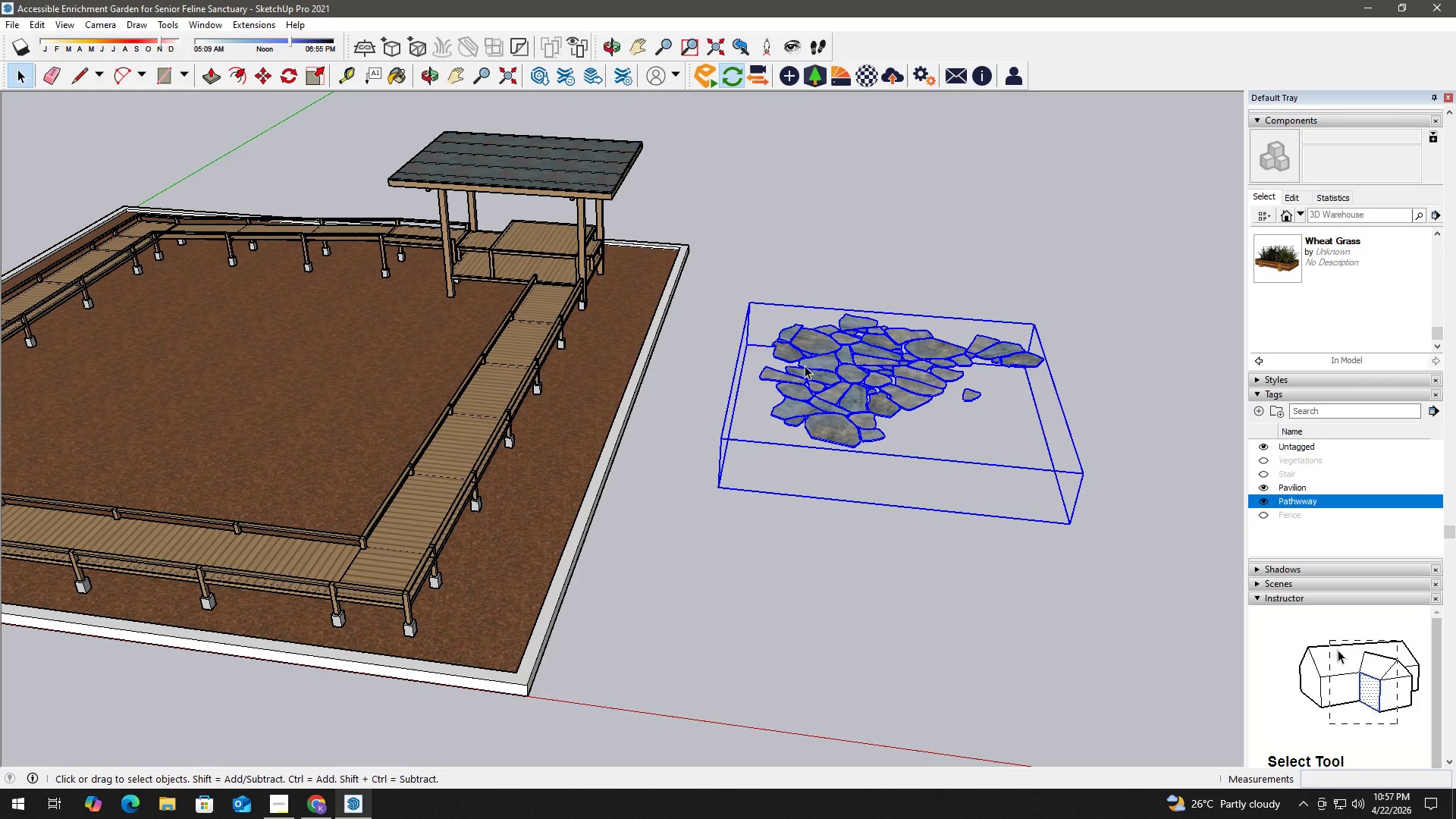 
right_click([846, 441])
 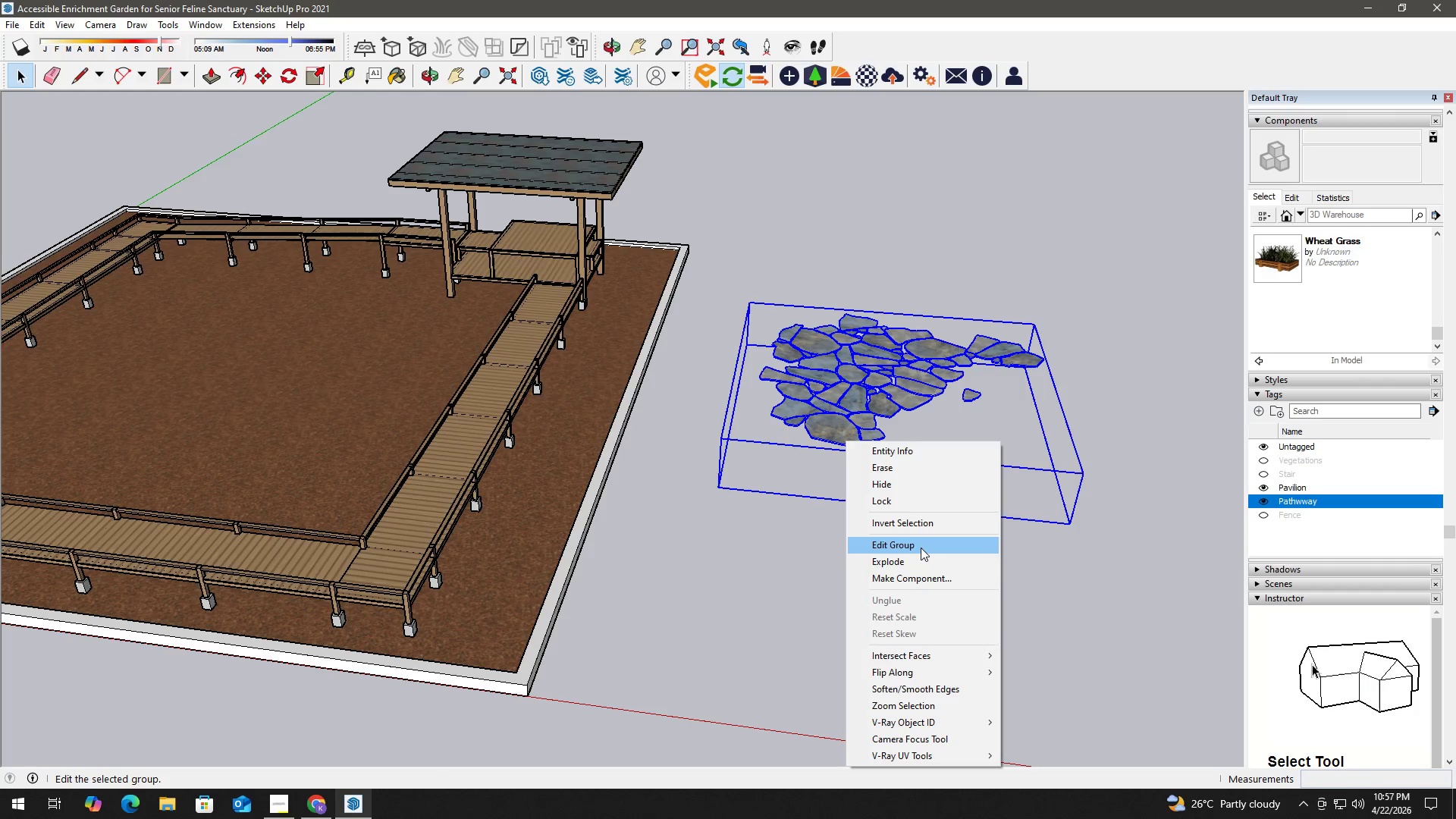 
left_click([922, 562])
 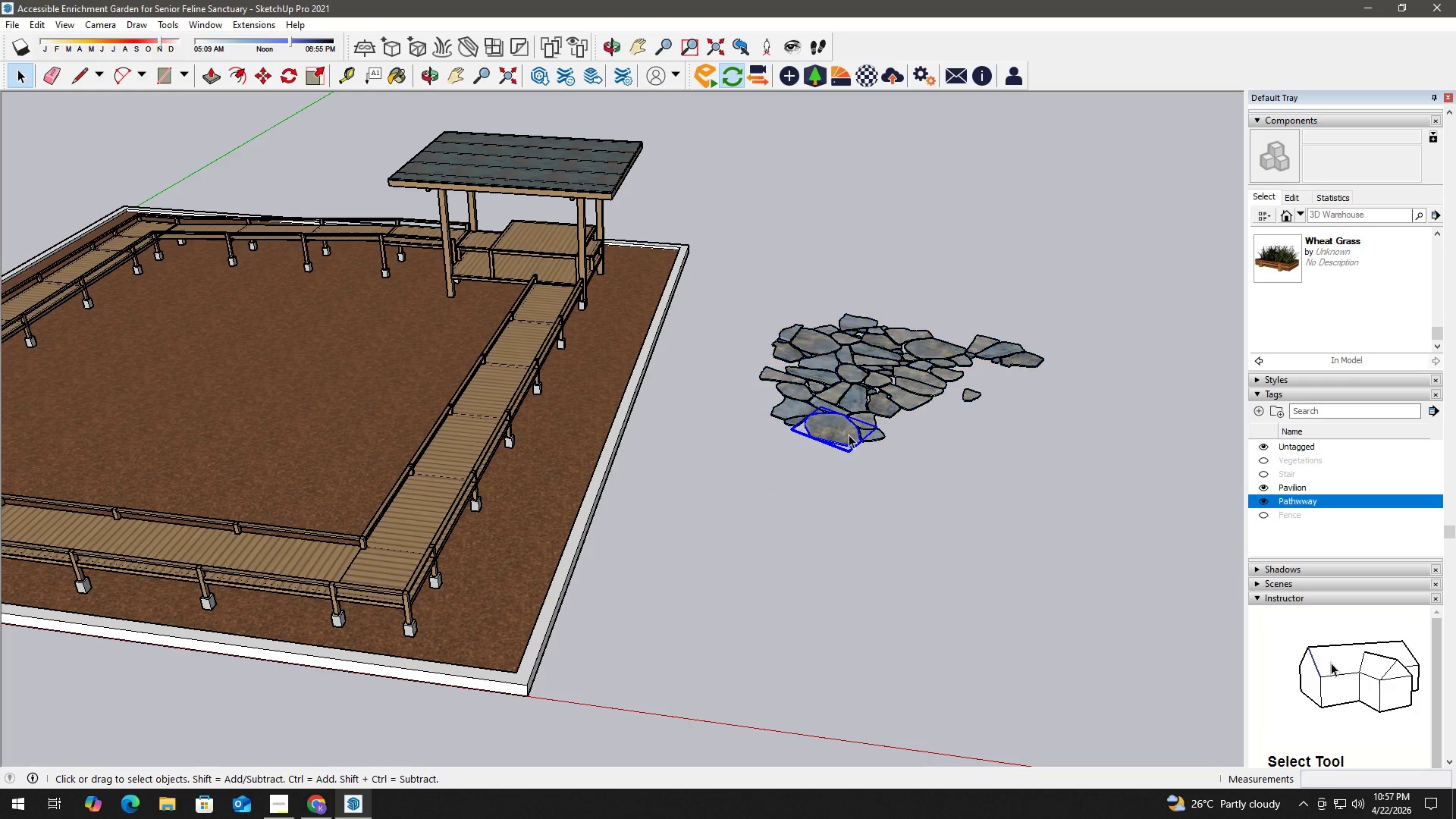 
scroll: coordinate [840, 437], scroll_direction: up, amount: 2.0
 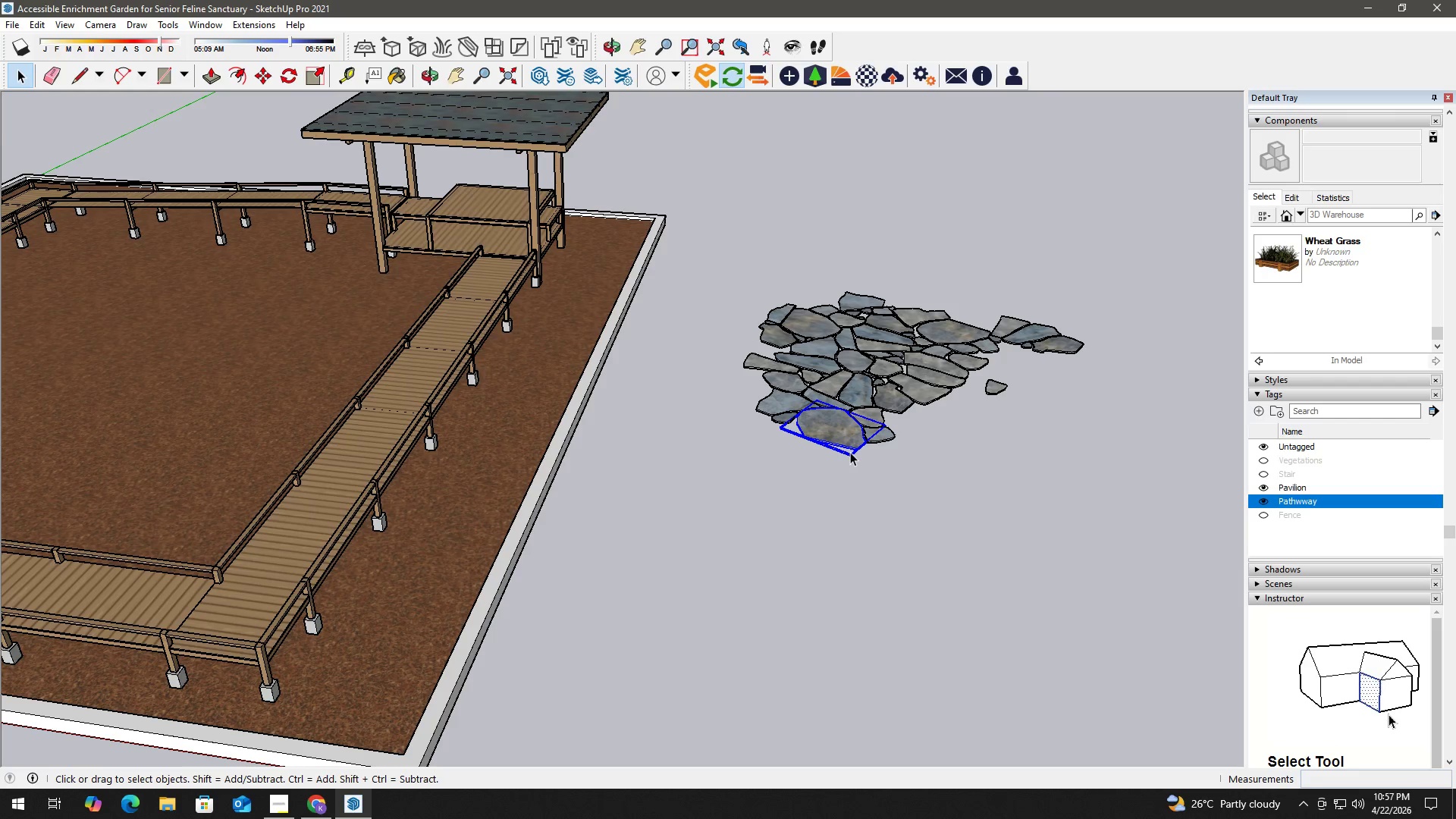 
wait(11.09)
 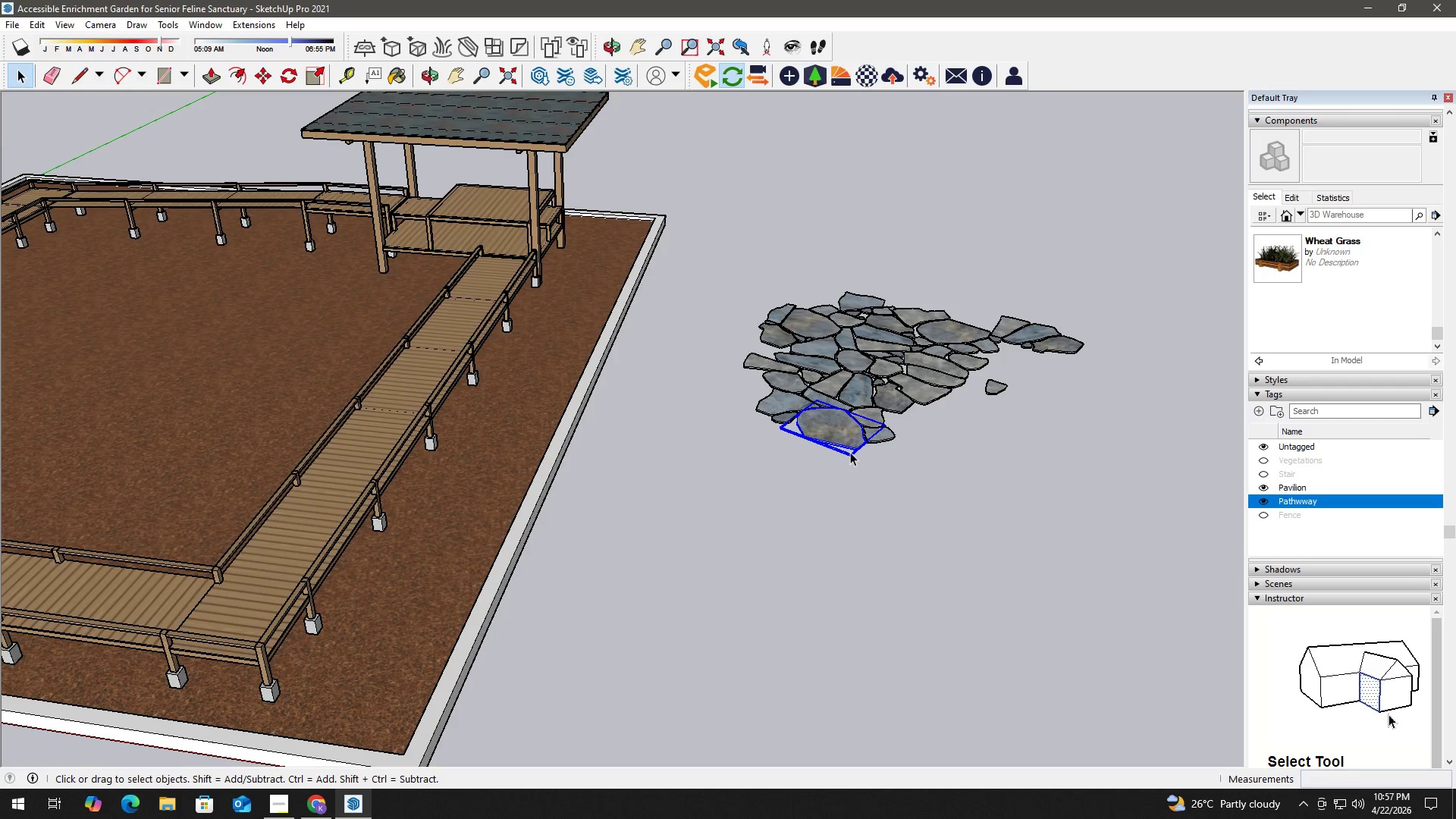 
scroll: coordinate [736, 438], scroll_direction: down, amount: 3.0
 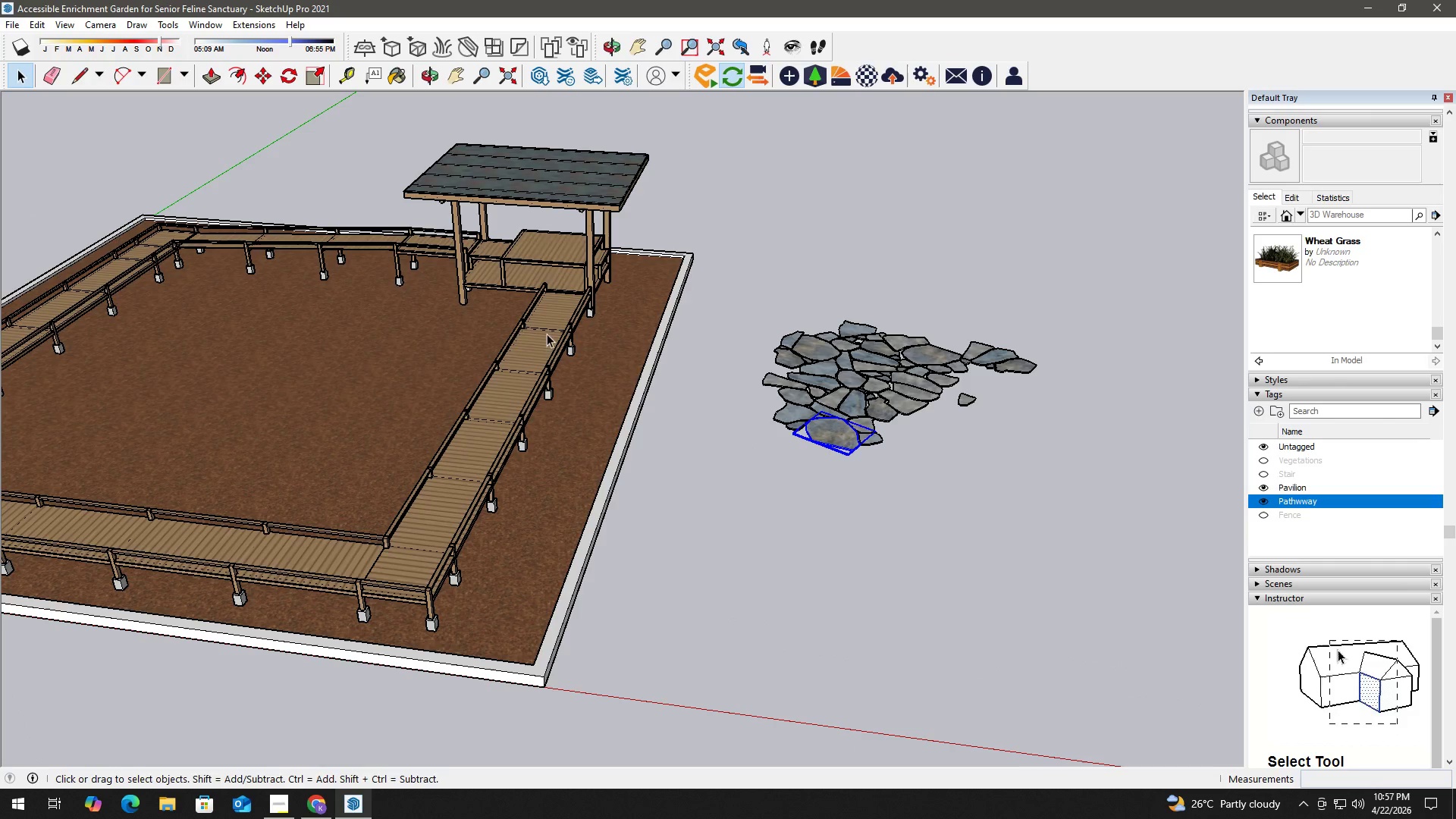 
key(H)
 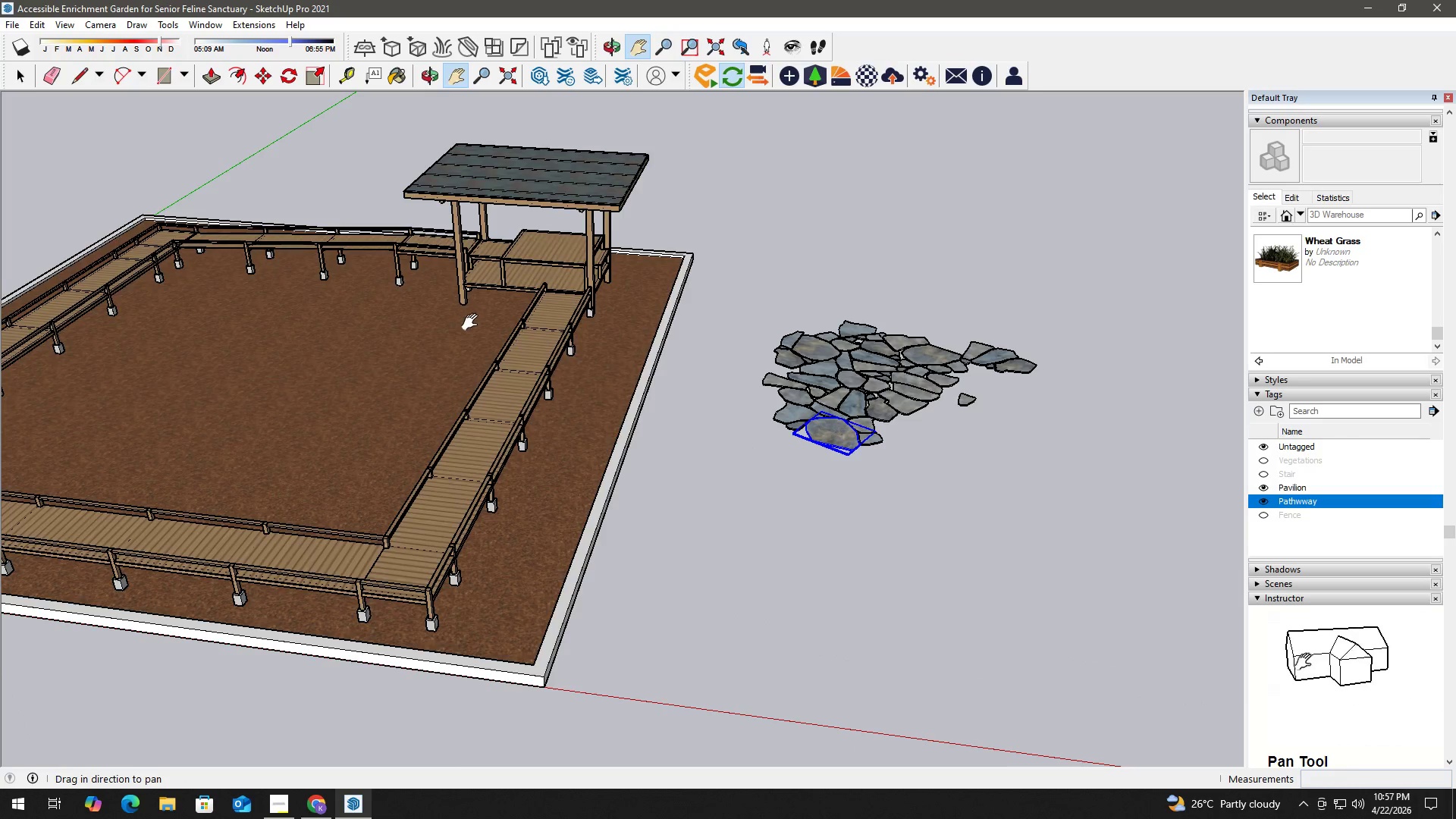 
left_click_drag(start_coordinate=[470, 320], to_coordinate=[585, 372])
 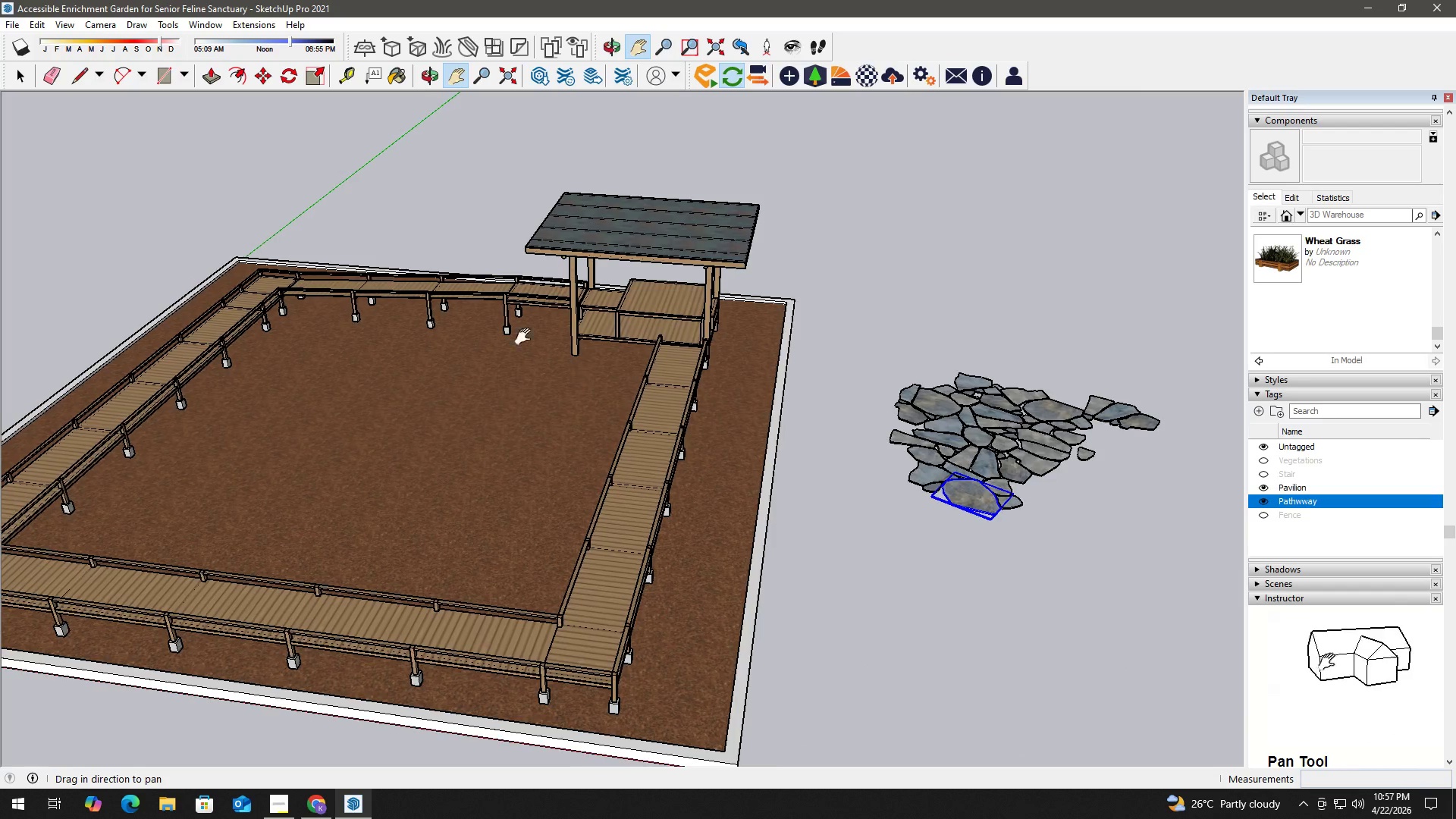 
scroll: coordinate [675, 340], scroll_direction: up, amount: 6.0
 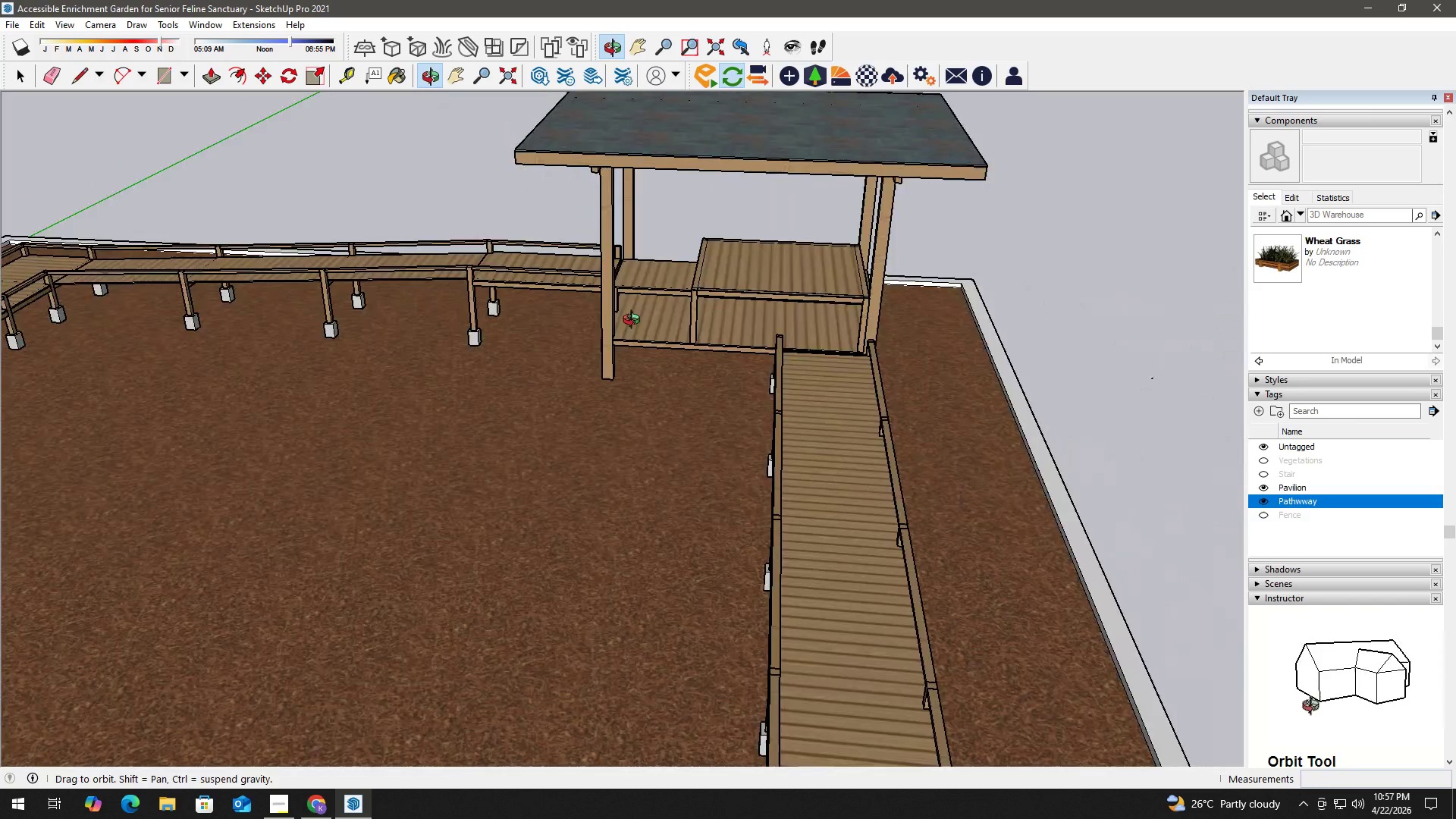 
key(Space)
 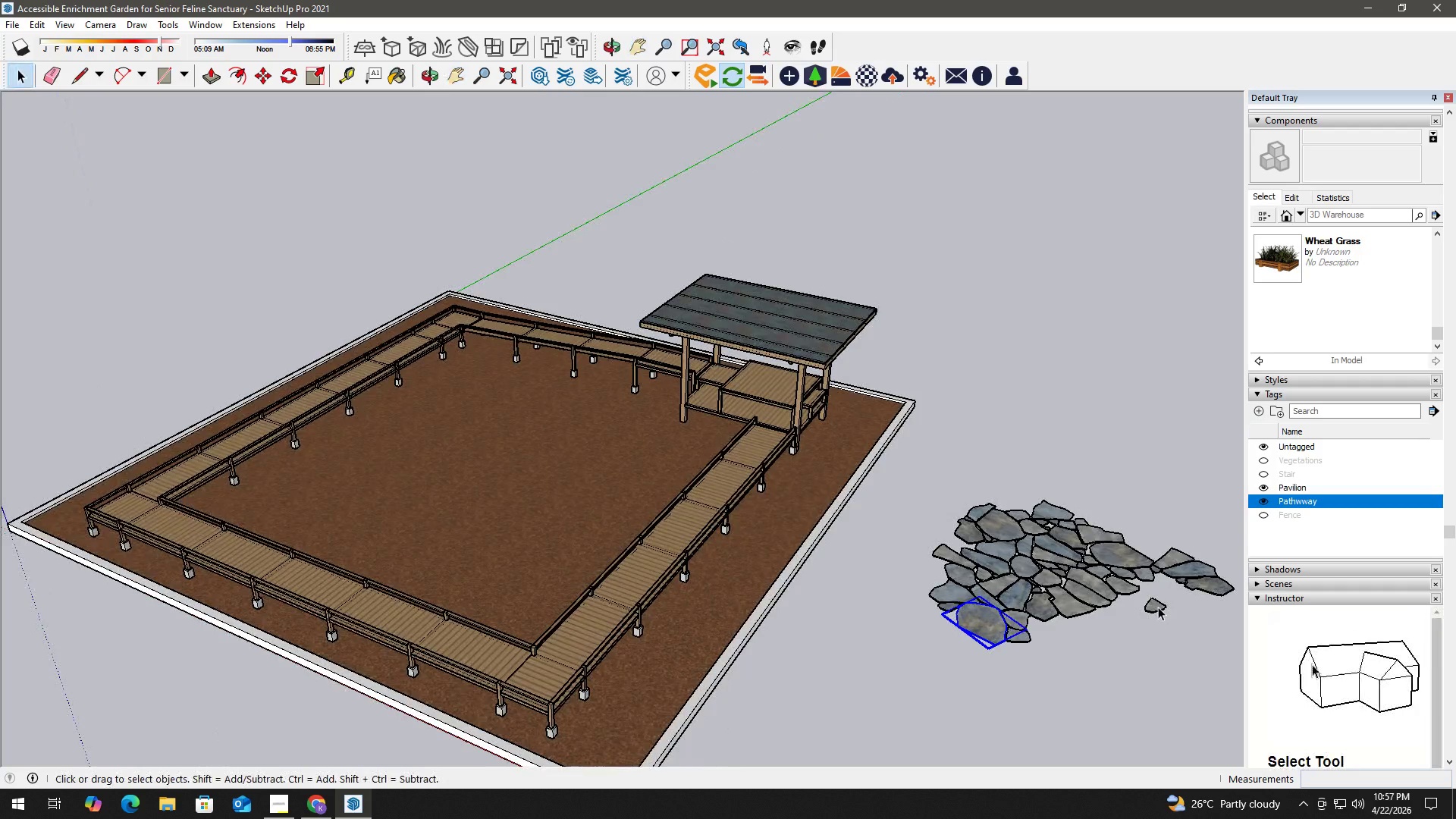 
left_click([1158, 607])
 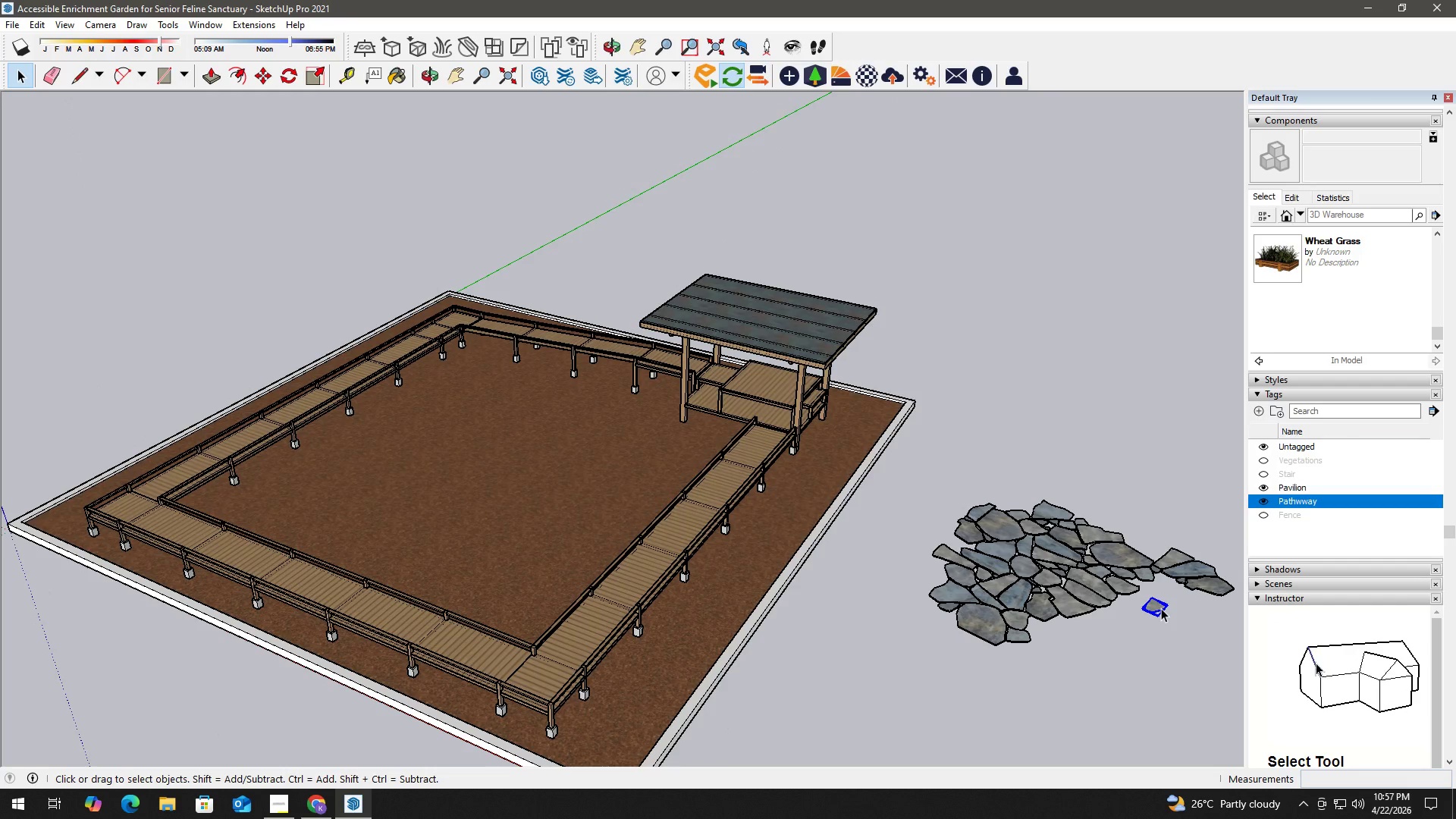 
scroll: coordinate [1105, 626], scroll_direction: down, amount: 9.0
 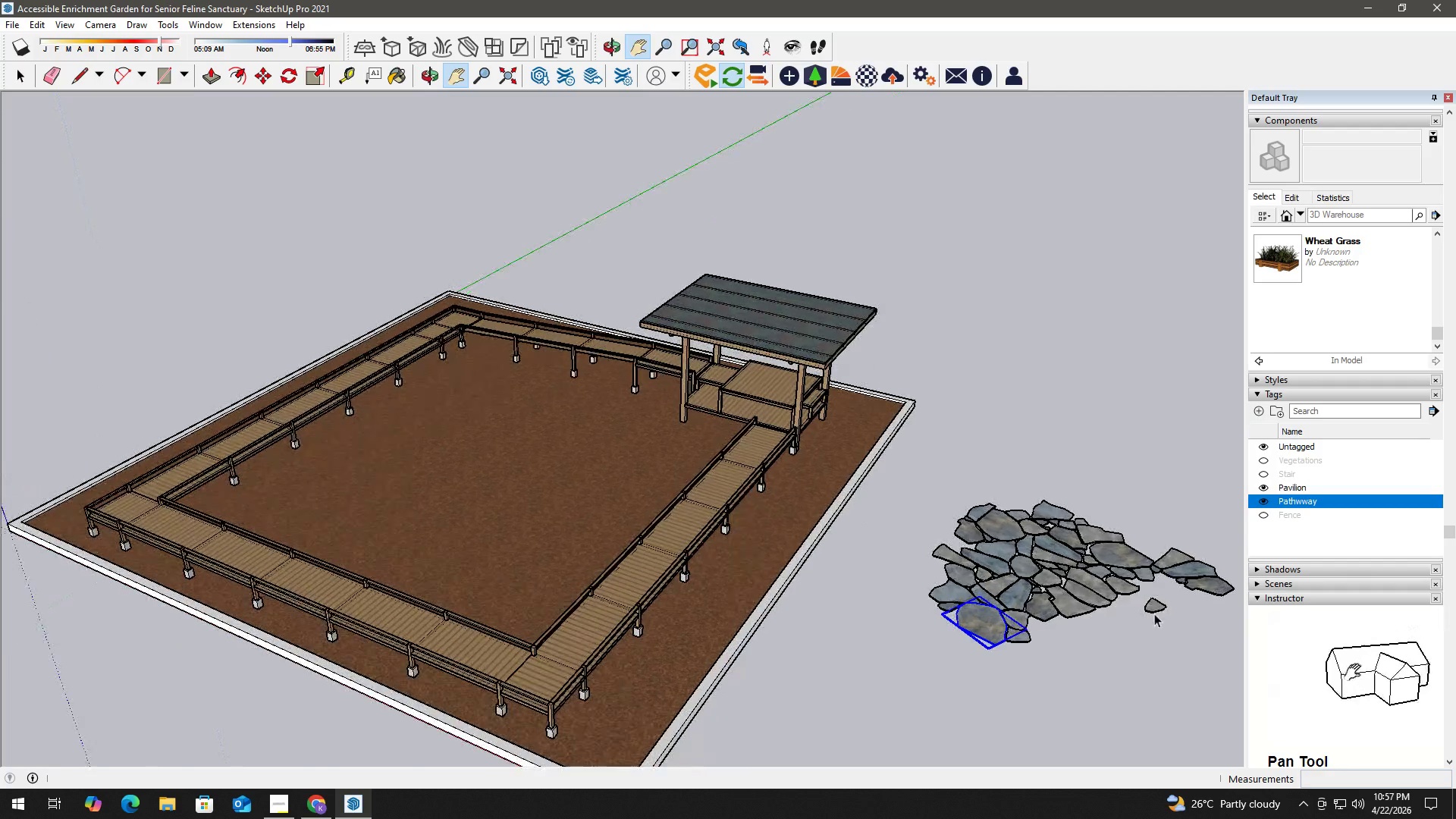 
key(M)
 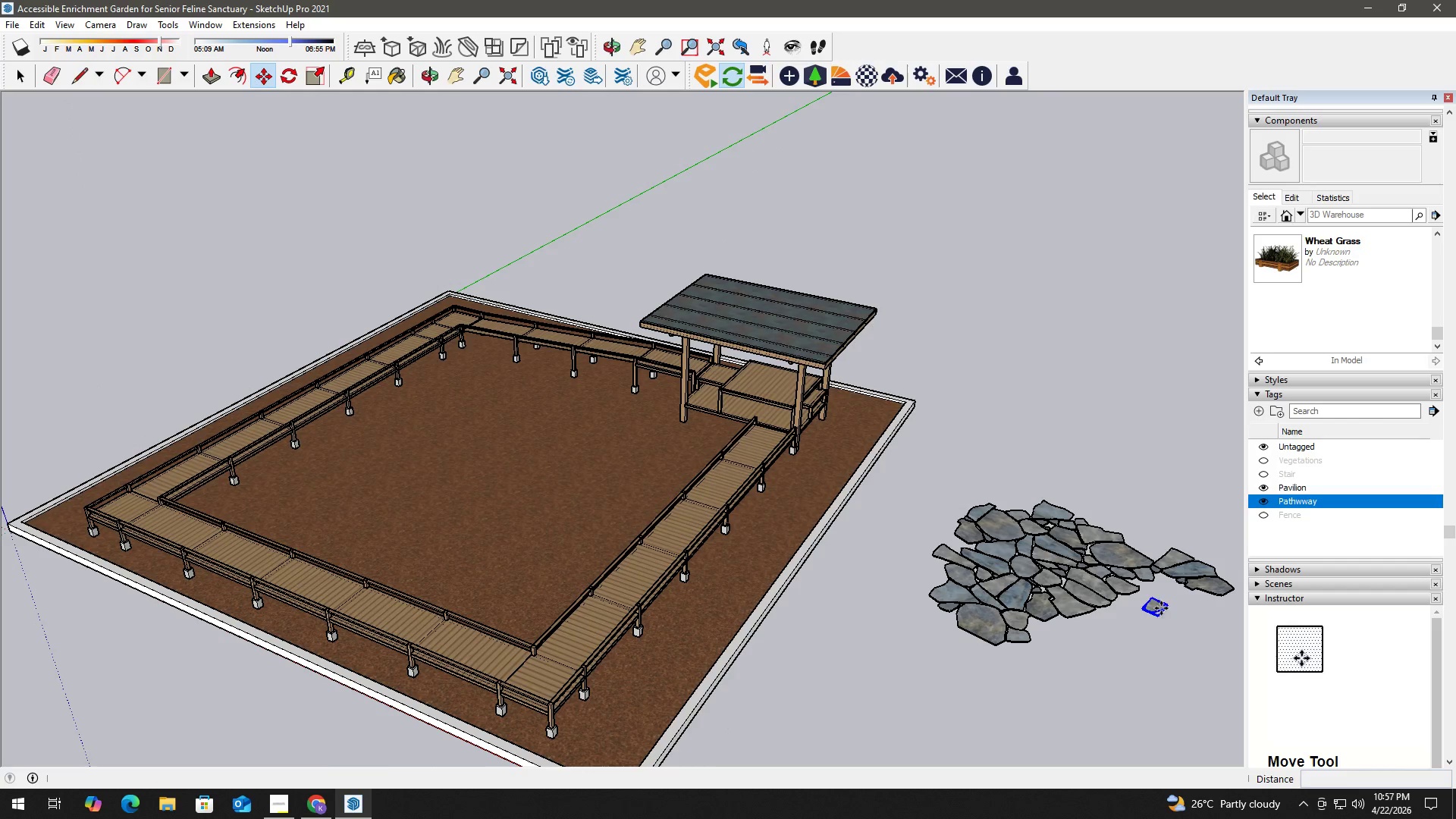 
left_click_drag(start_coordinate=[1161, 608], to_coordinate=[1142, 602])
 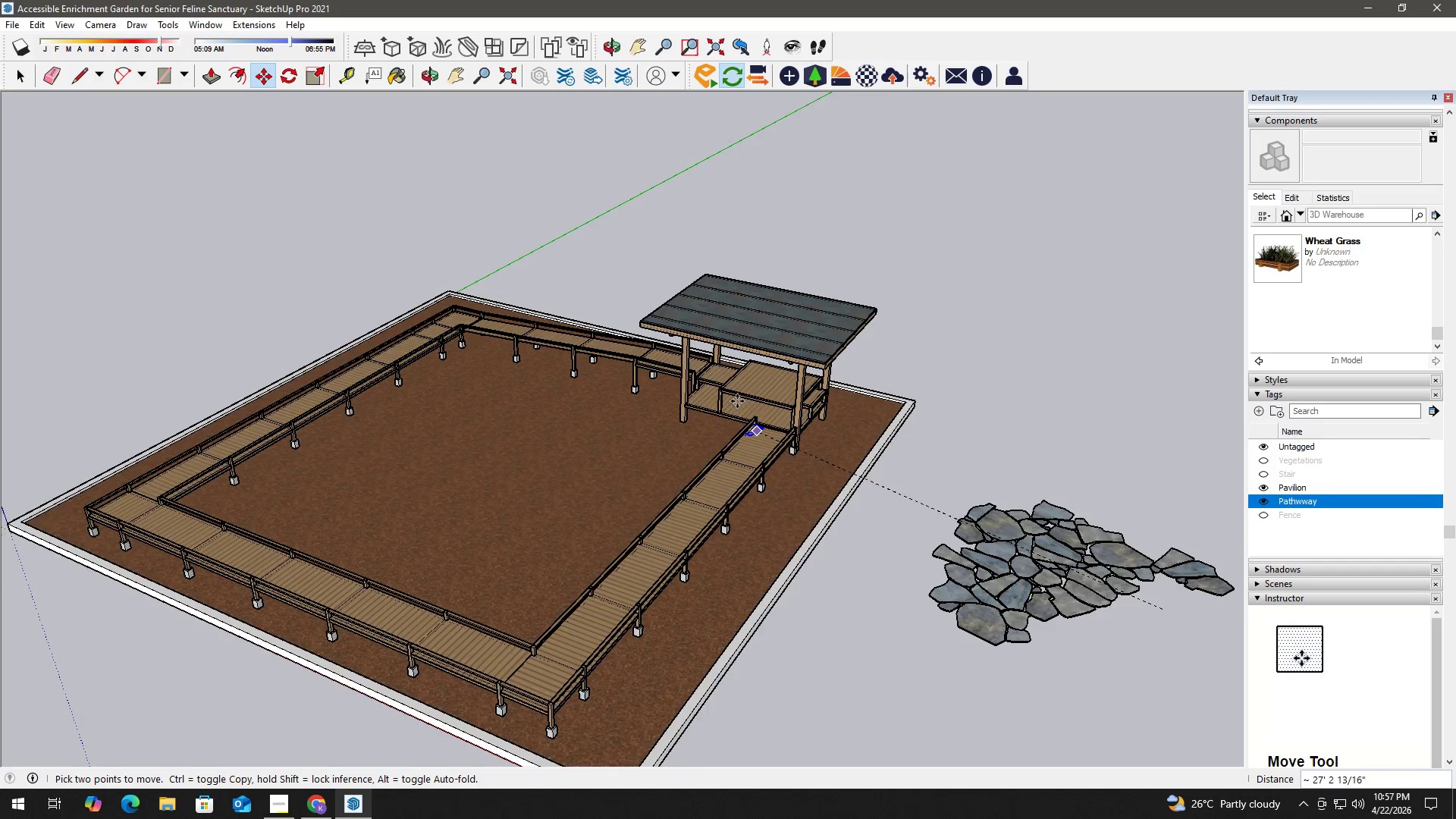 
left_click([690, 447])
 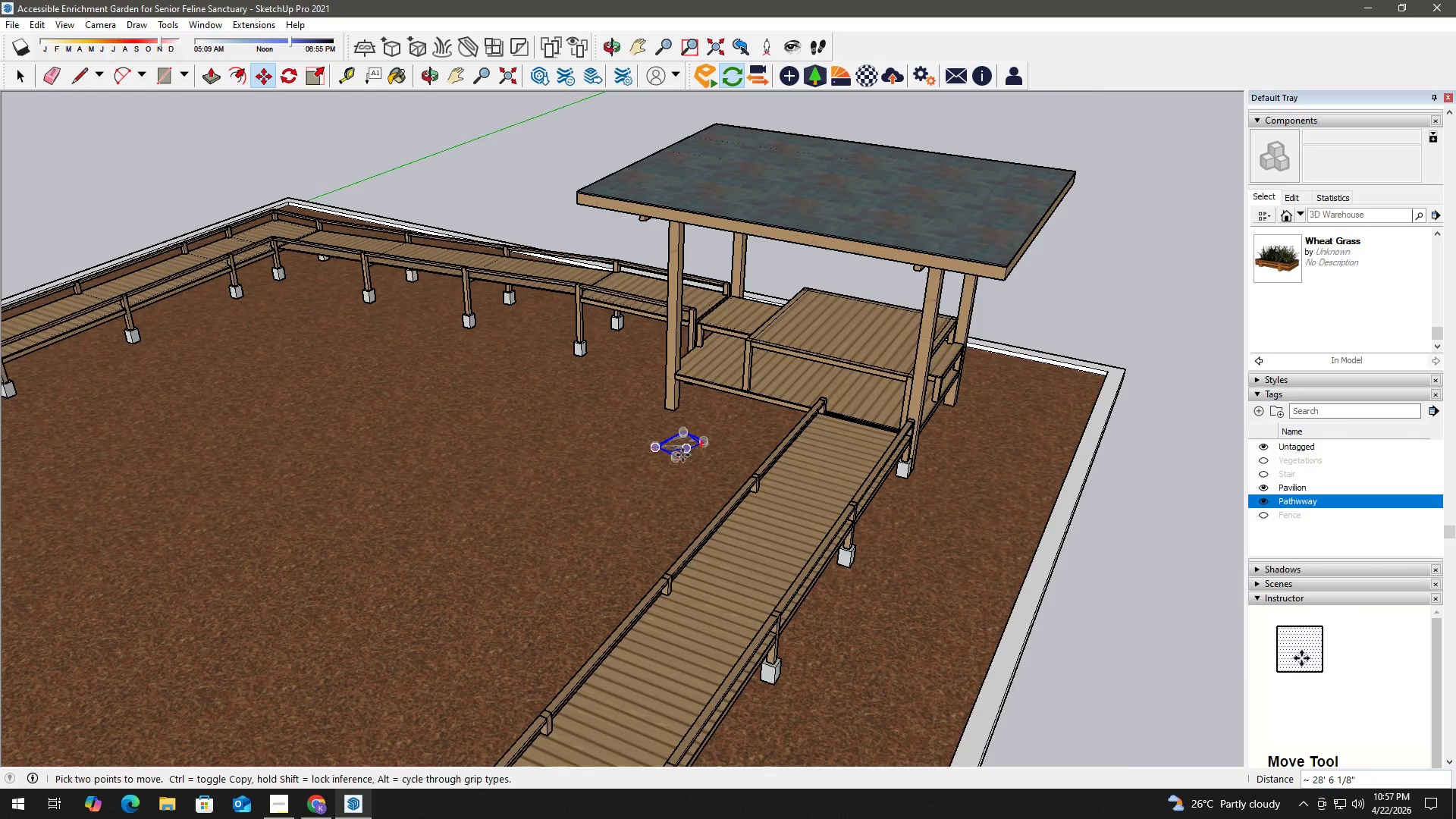 
scroll: coordinate [678, 476], scroll_direction: up, amount: 18.0
 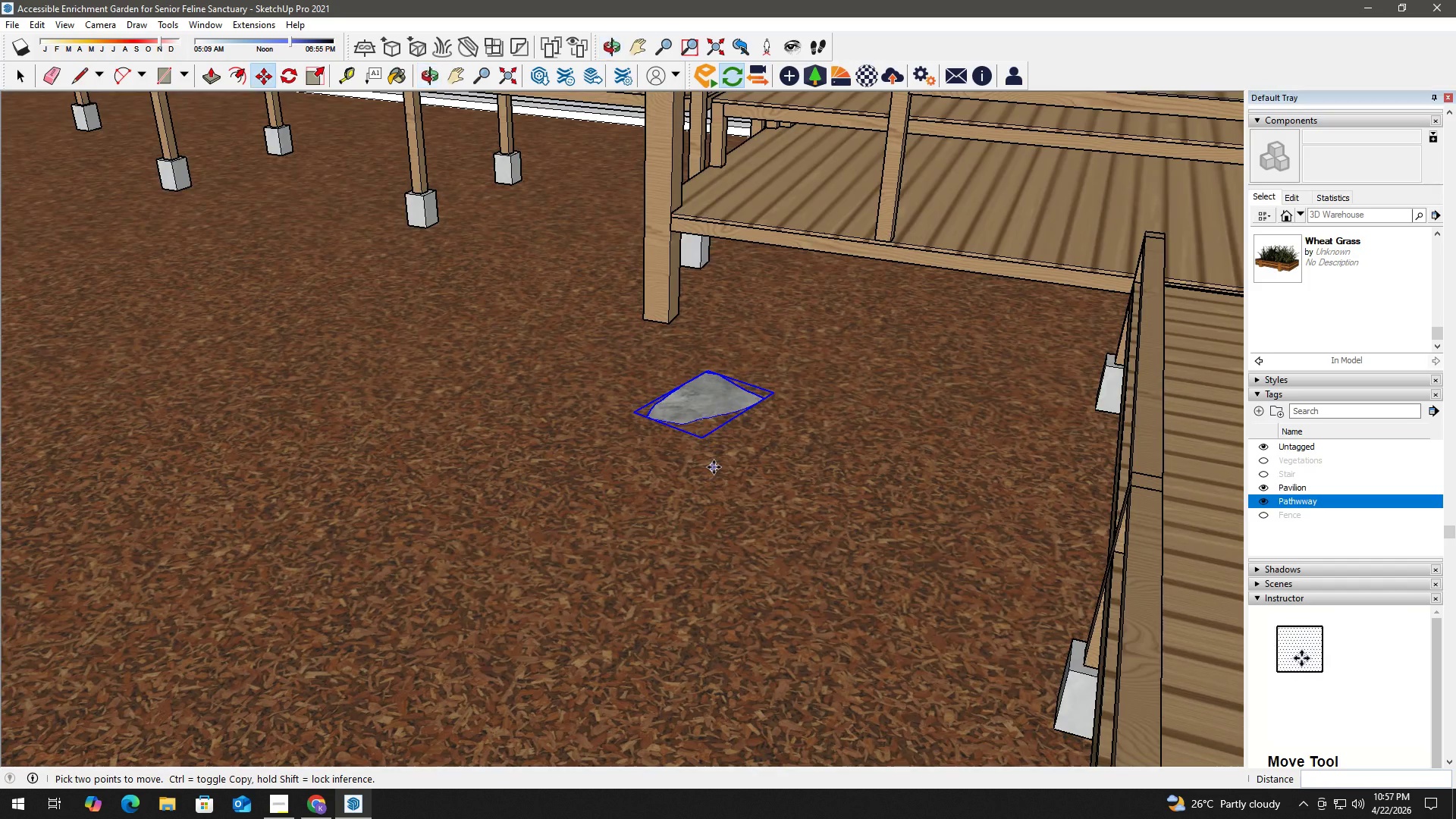 
key(K)
 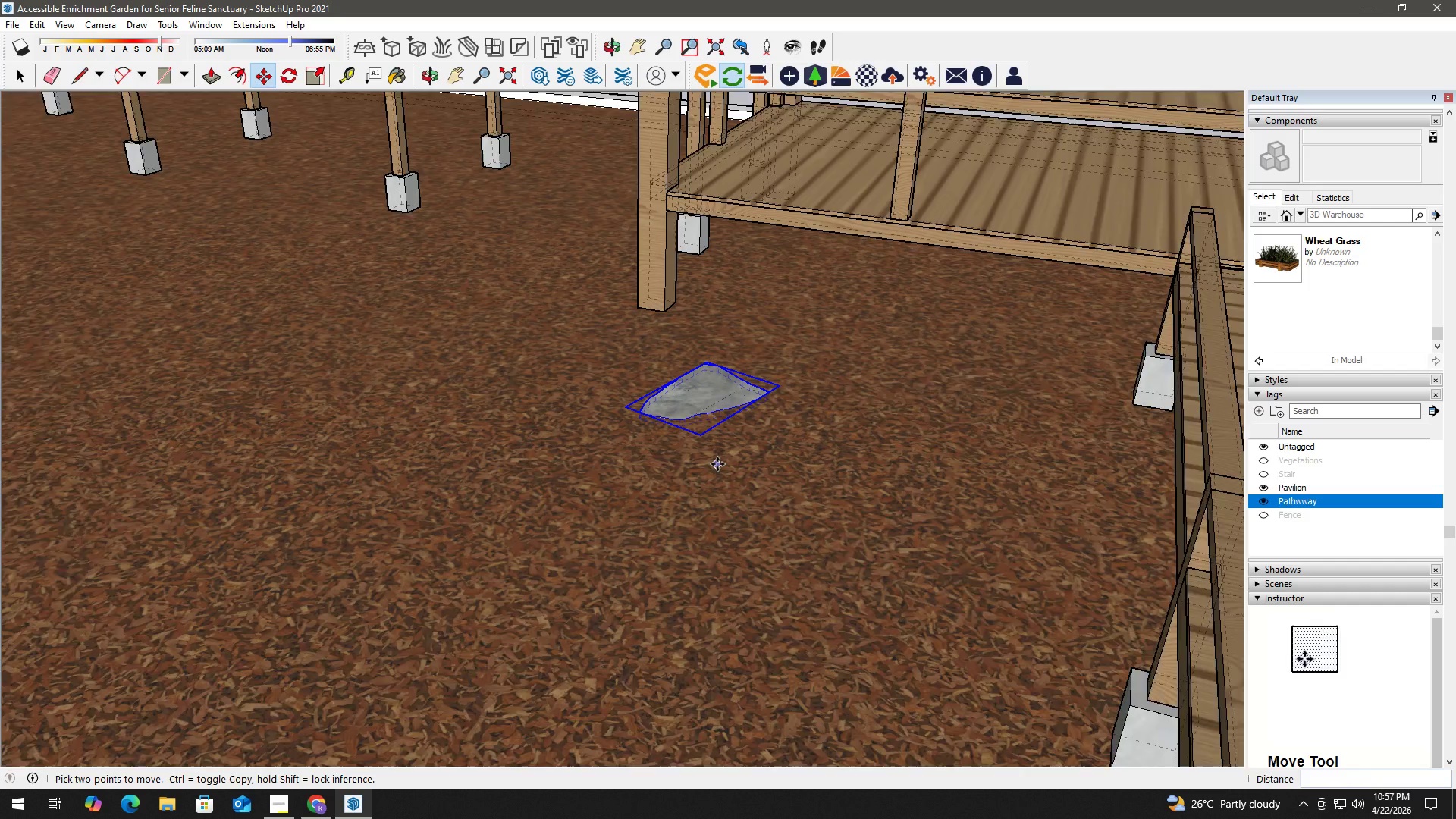 
scroll: coordinate [655, 411], scroll_direction: up, amount: 9.0
 